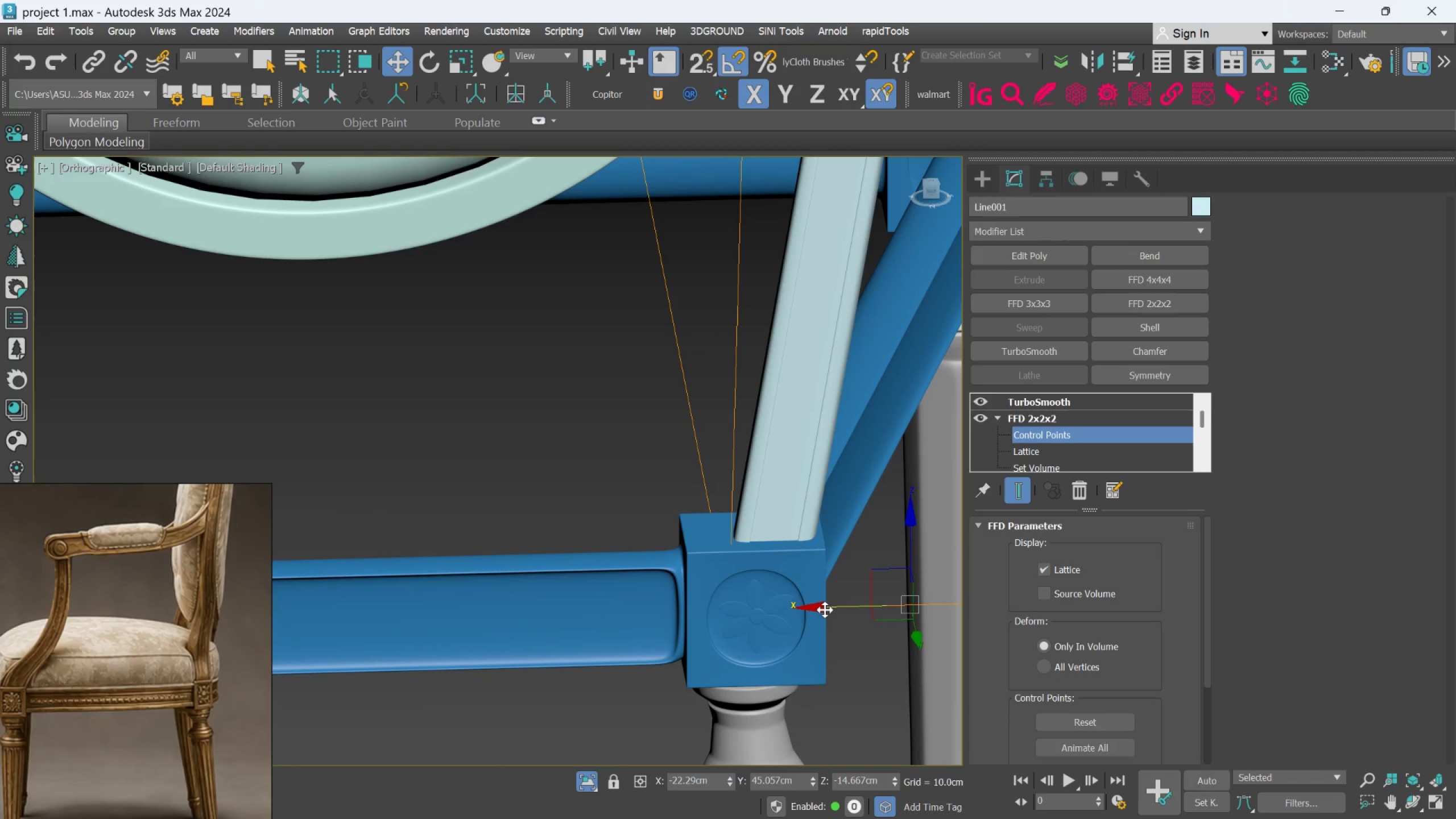 
left_click_drag(start_coordinate=[826, 609], to_coordinate=[829, 610])
 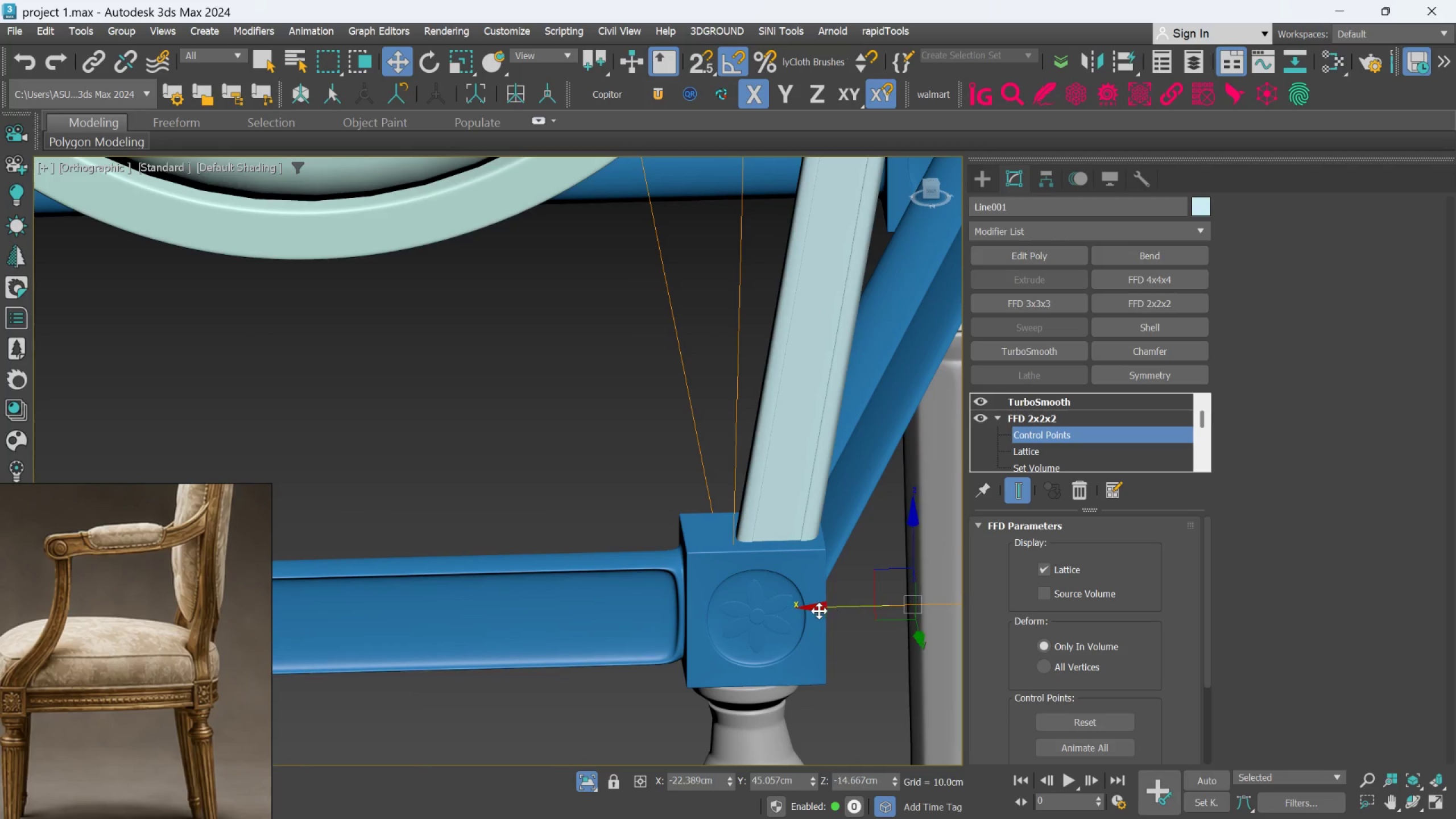 
scroll: coordinate [729, 618], scroll_direction: down, amount: 4.0
 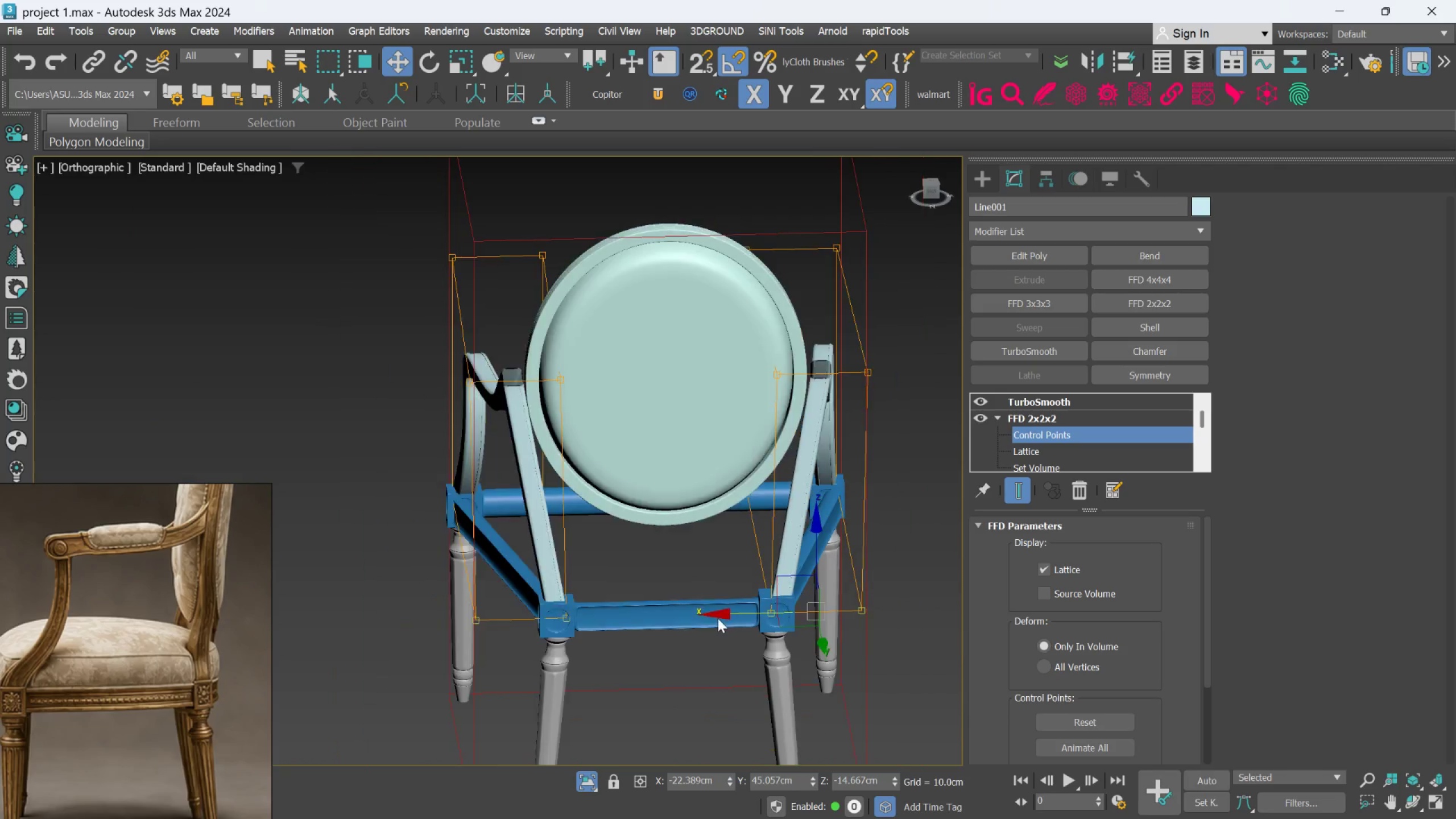 
hold_key(key=AltLeft, duration=0.73)
 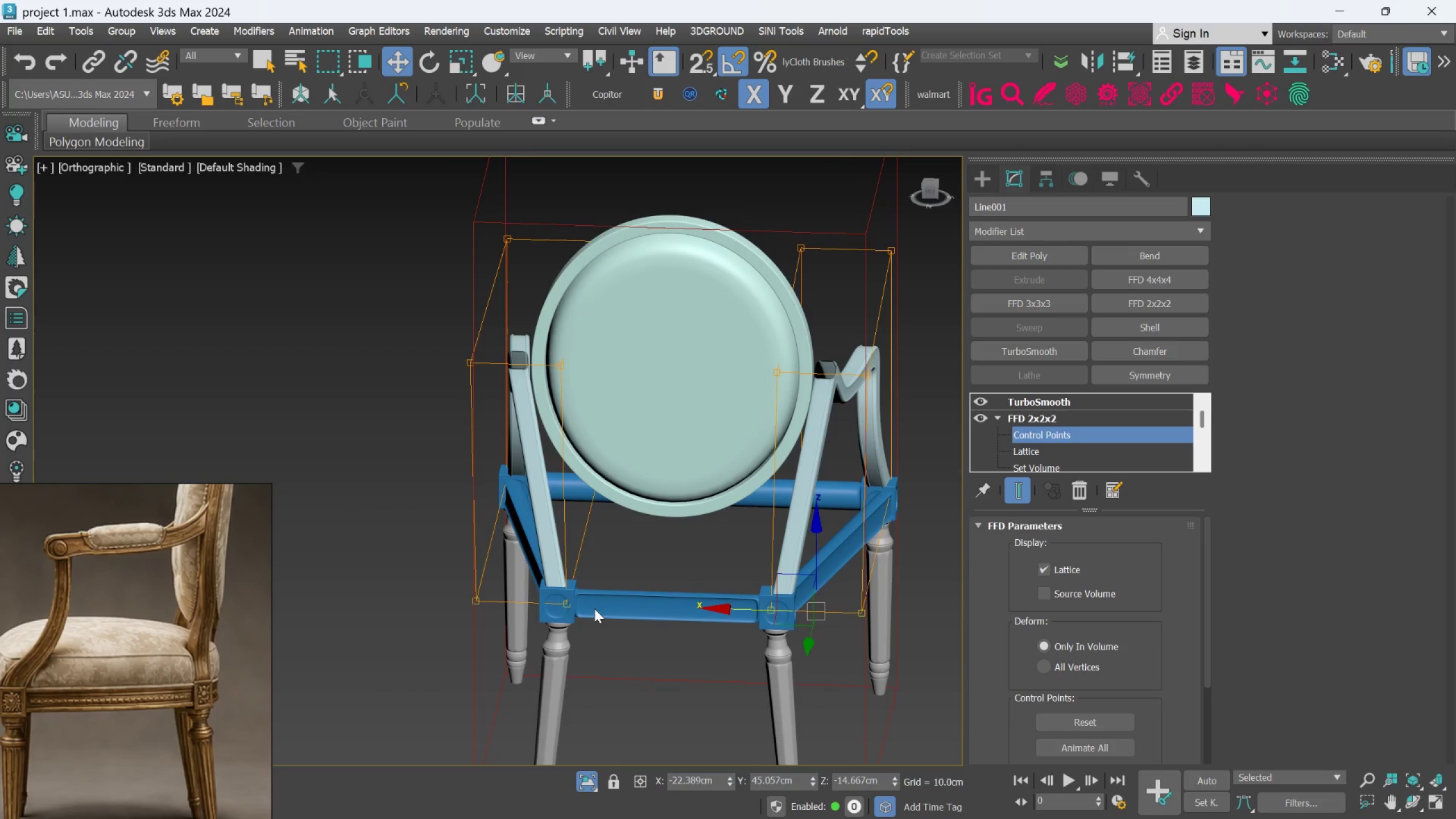 
scroll: coordinate [594, 609], scroll_direction: up, amount: 1.0
 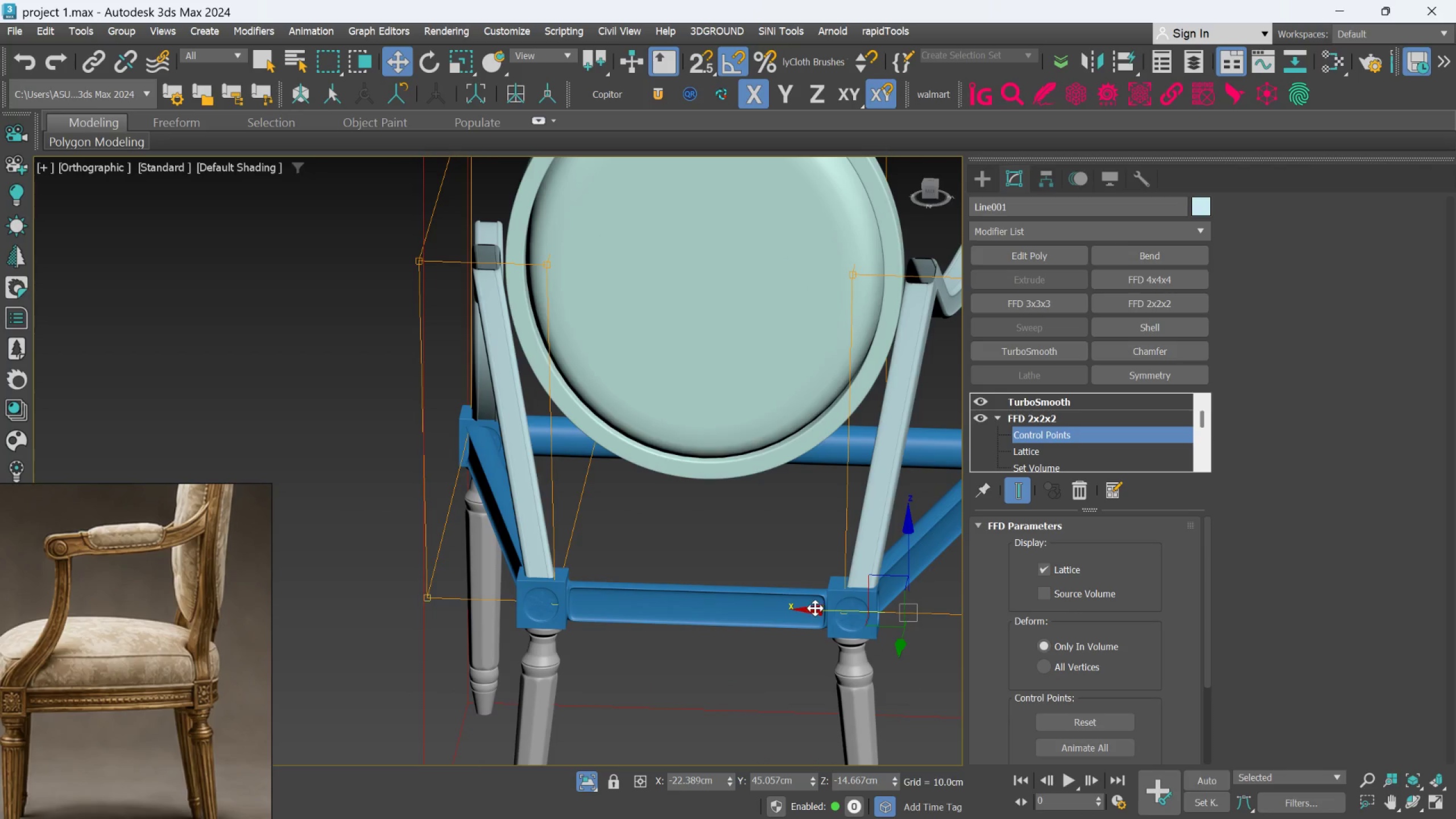 
left_click_drag(start_coordinate=[815, 608], to_coordinate=[849, 642])
 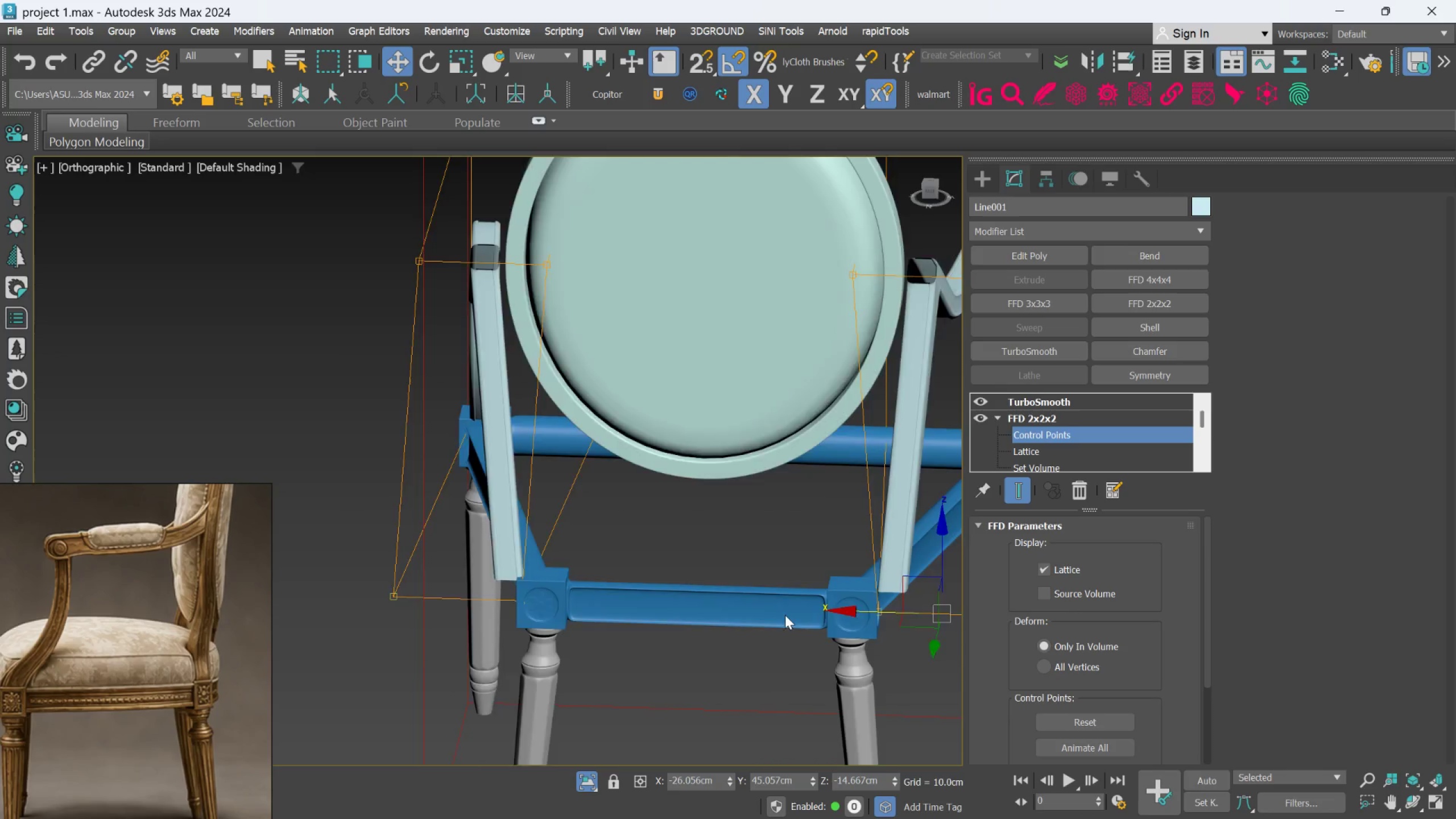 
scroll: coordinate [785, 615], scroll_direction: down, amount: 2.0
 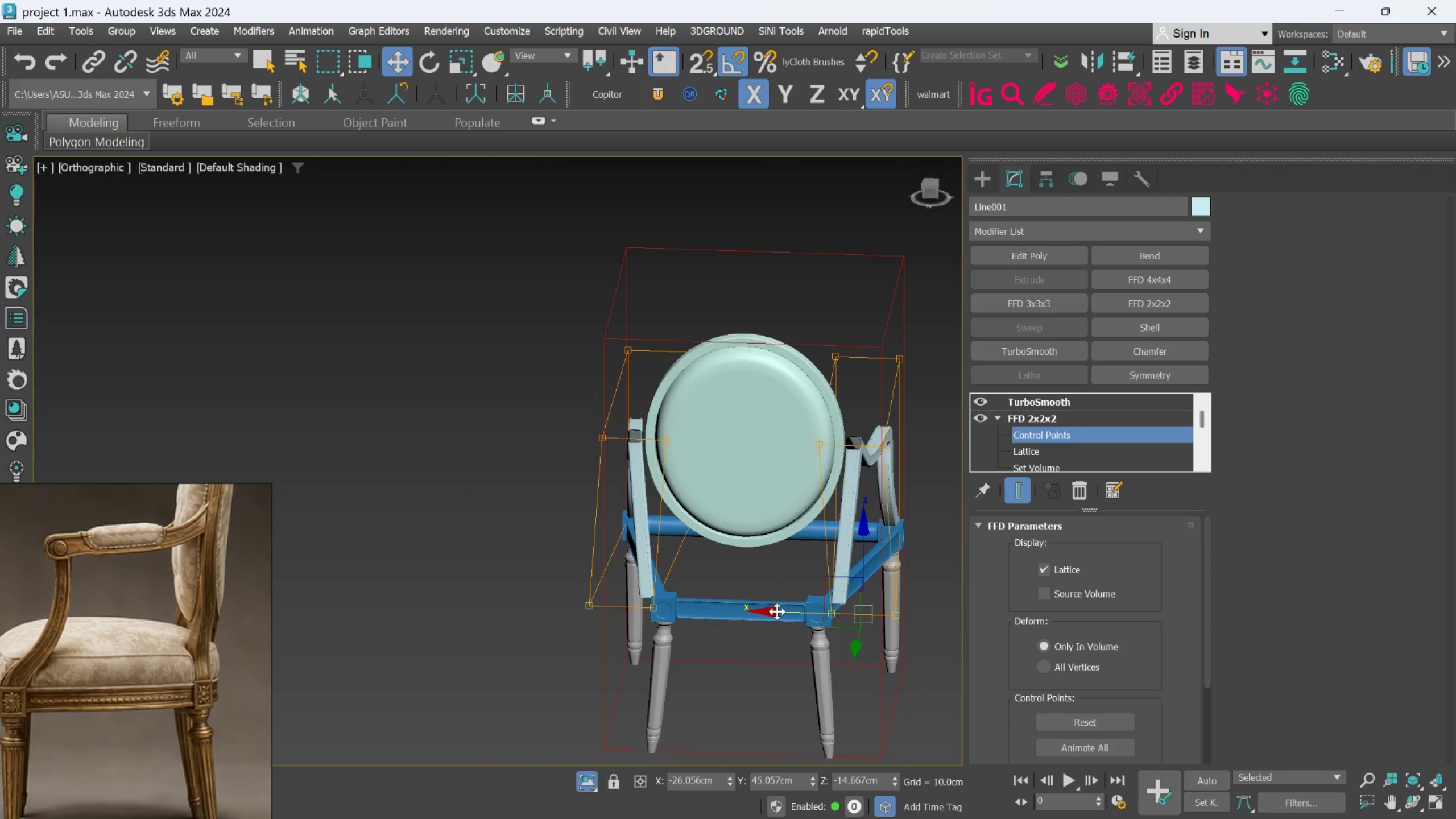 
hold_key(key=AltLeft, duration=0.72)
 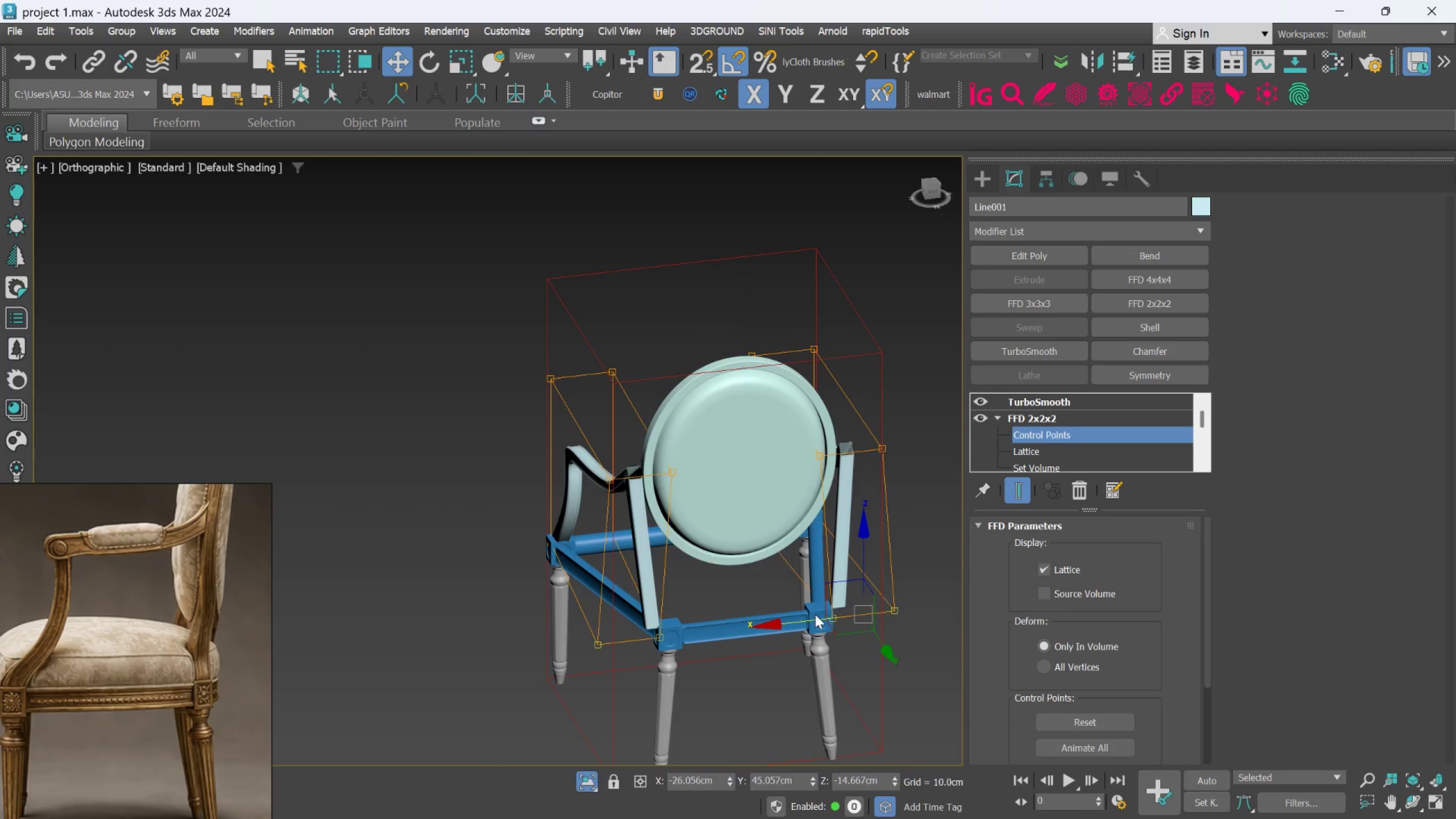 
hold_key(key=AltLeft, duration=0.52)
 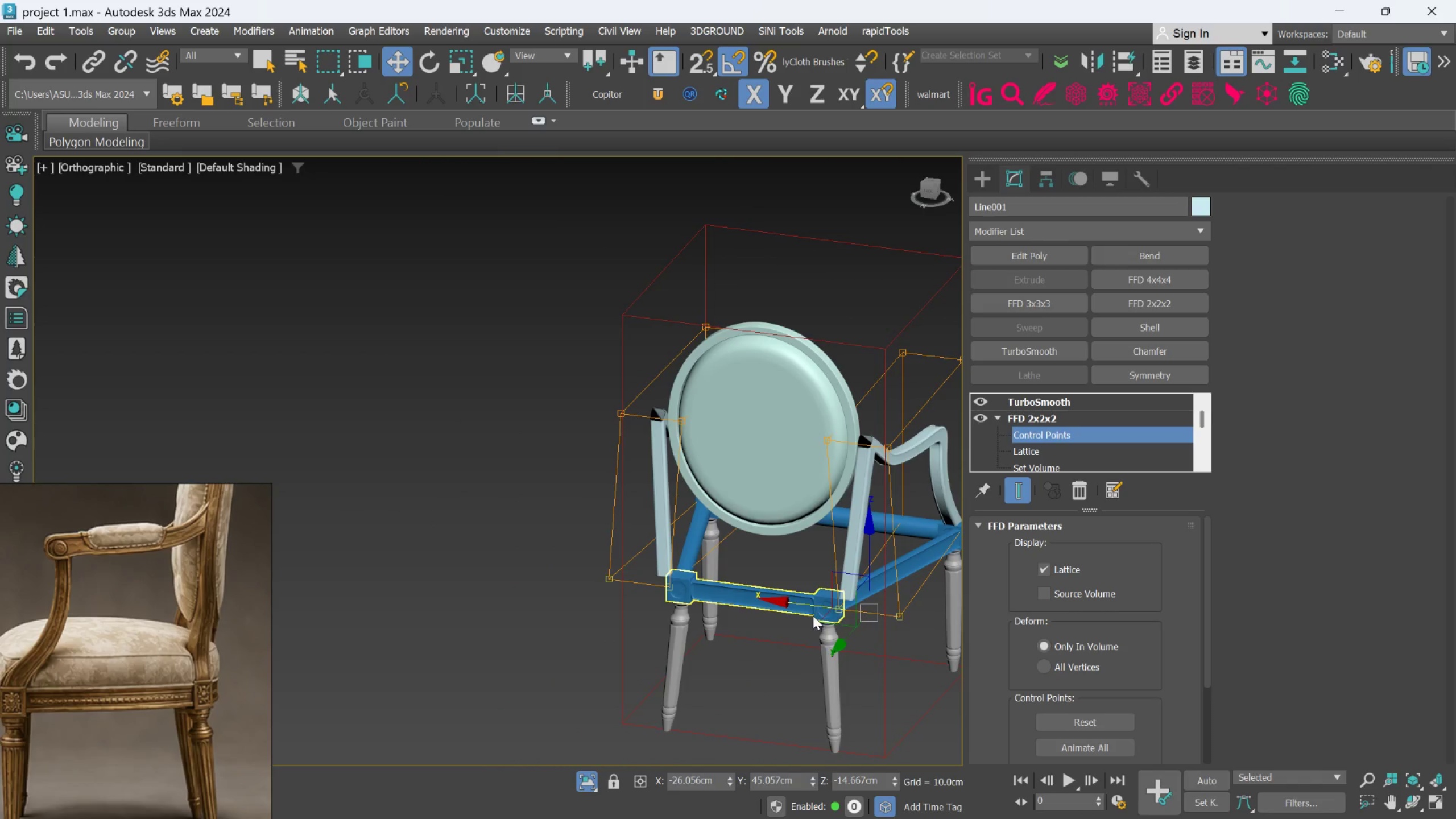 
scroll: coordinate [802, 615], scroll_direction: up, amount: 1.0
 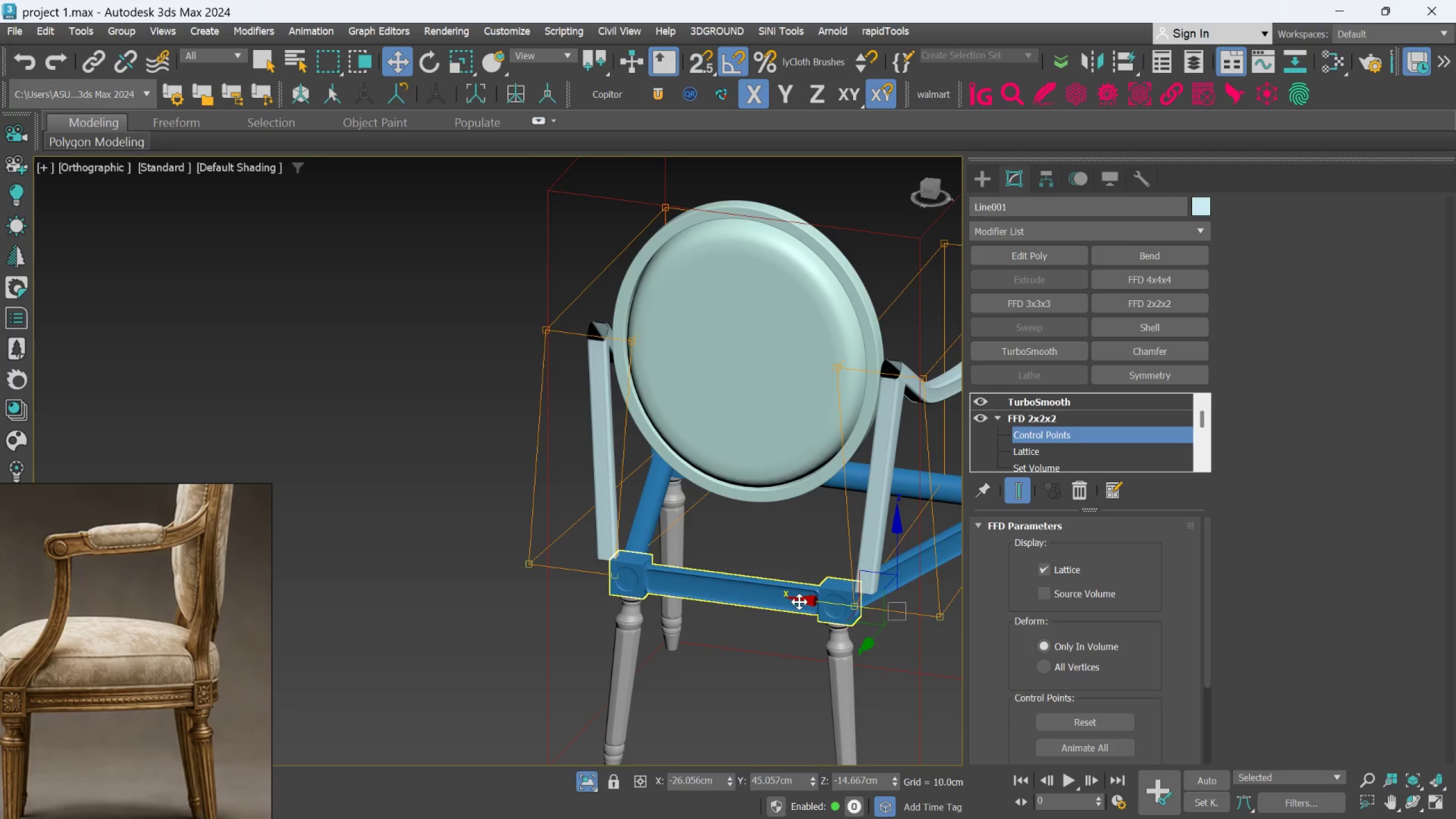 
left_click_drag(start_coordinate=[801, 601], to_coordinate=[805, 603])
 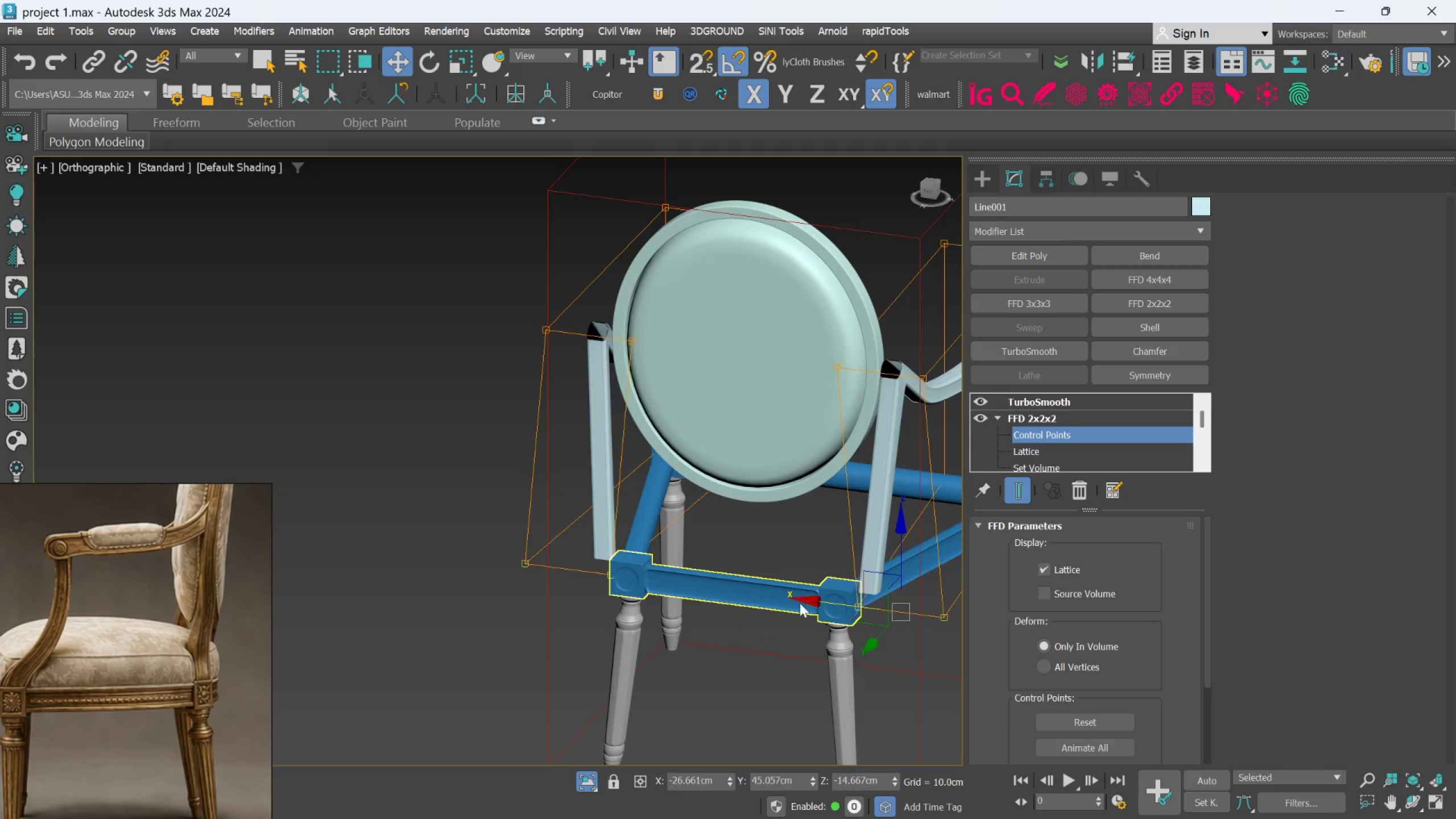 
scroll: coordinate [800, 603], scroll_direction: down, amount: 2.0
 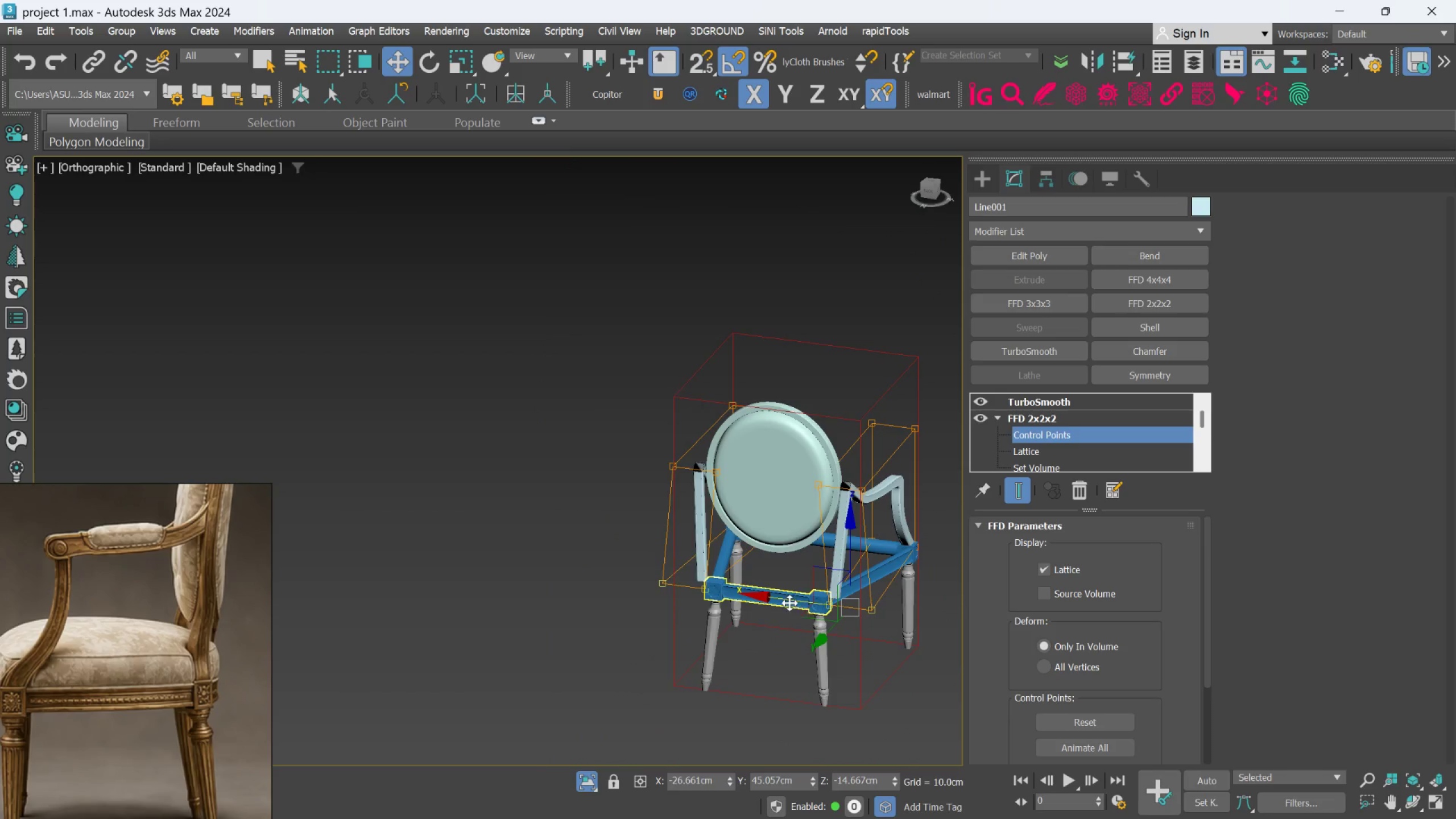 
hold_key(key=AltLeft, duration=0.62)
 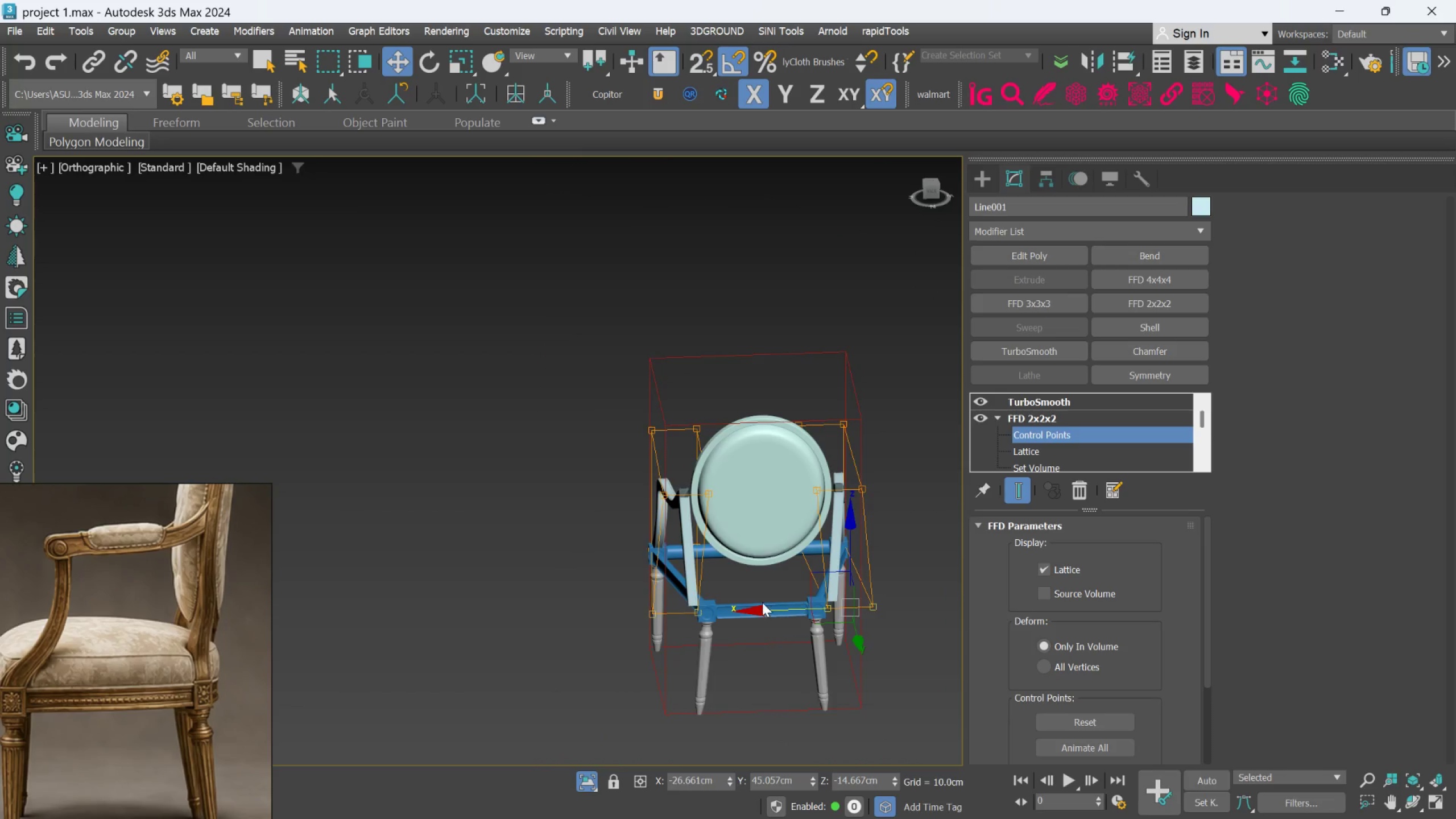 
scroll: coordinate [762, 602], scroll_direction: up, amount: 1.0
 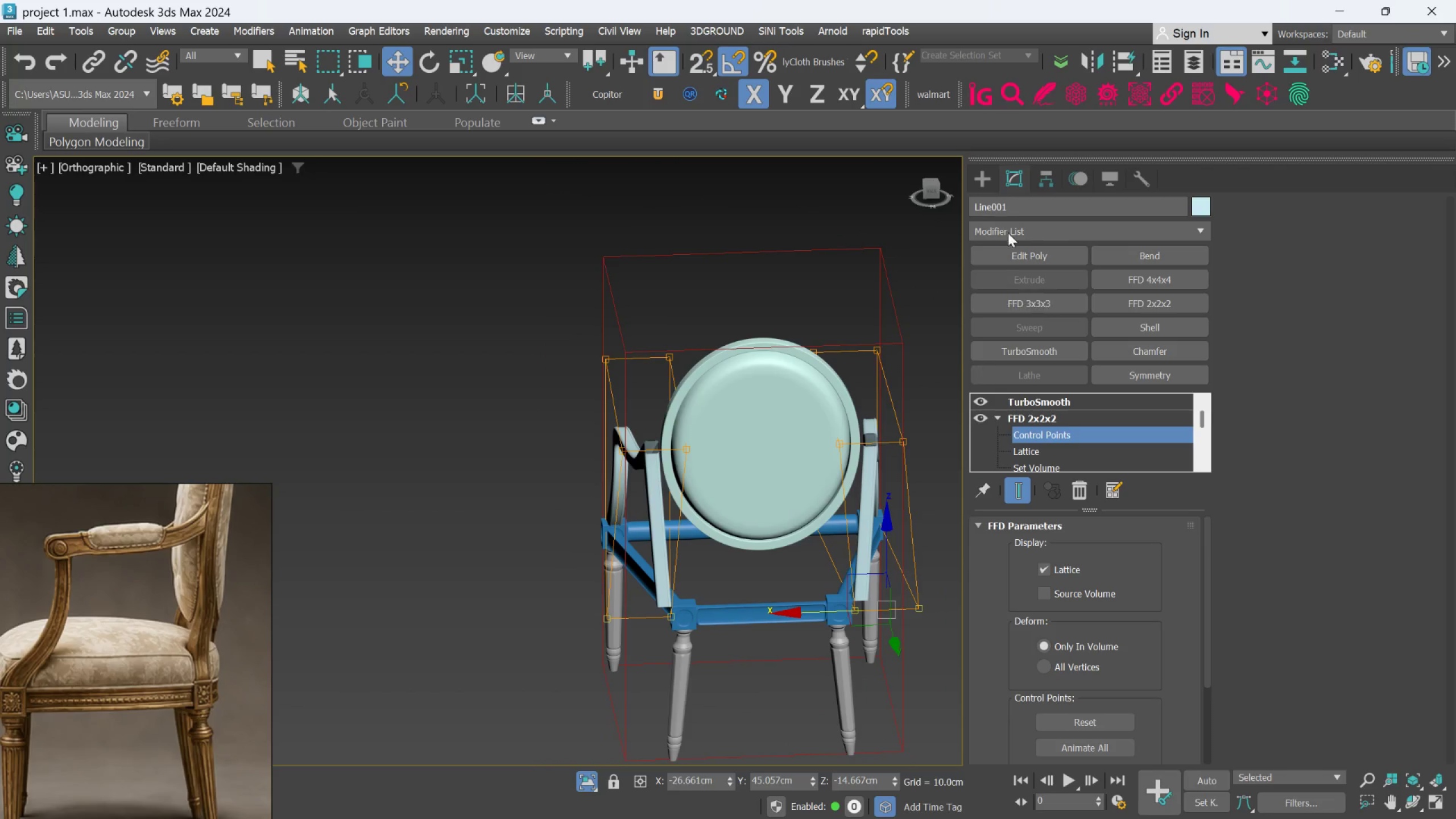 
left_click([973, 180])
 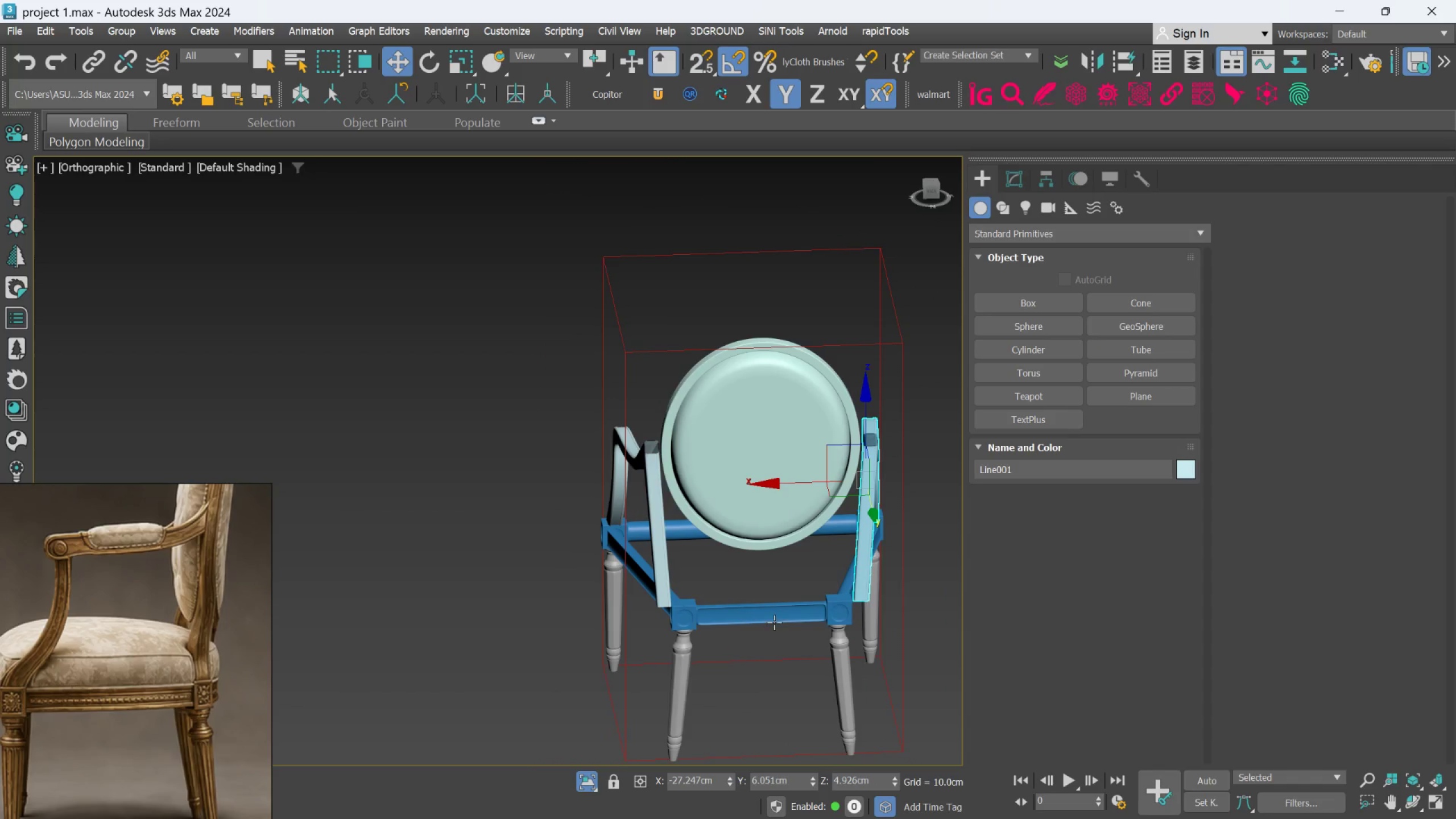 
left_click([774, 621])
 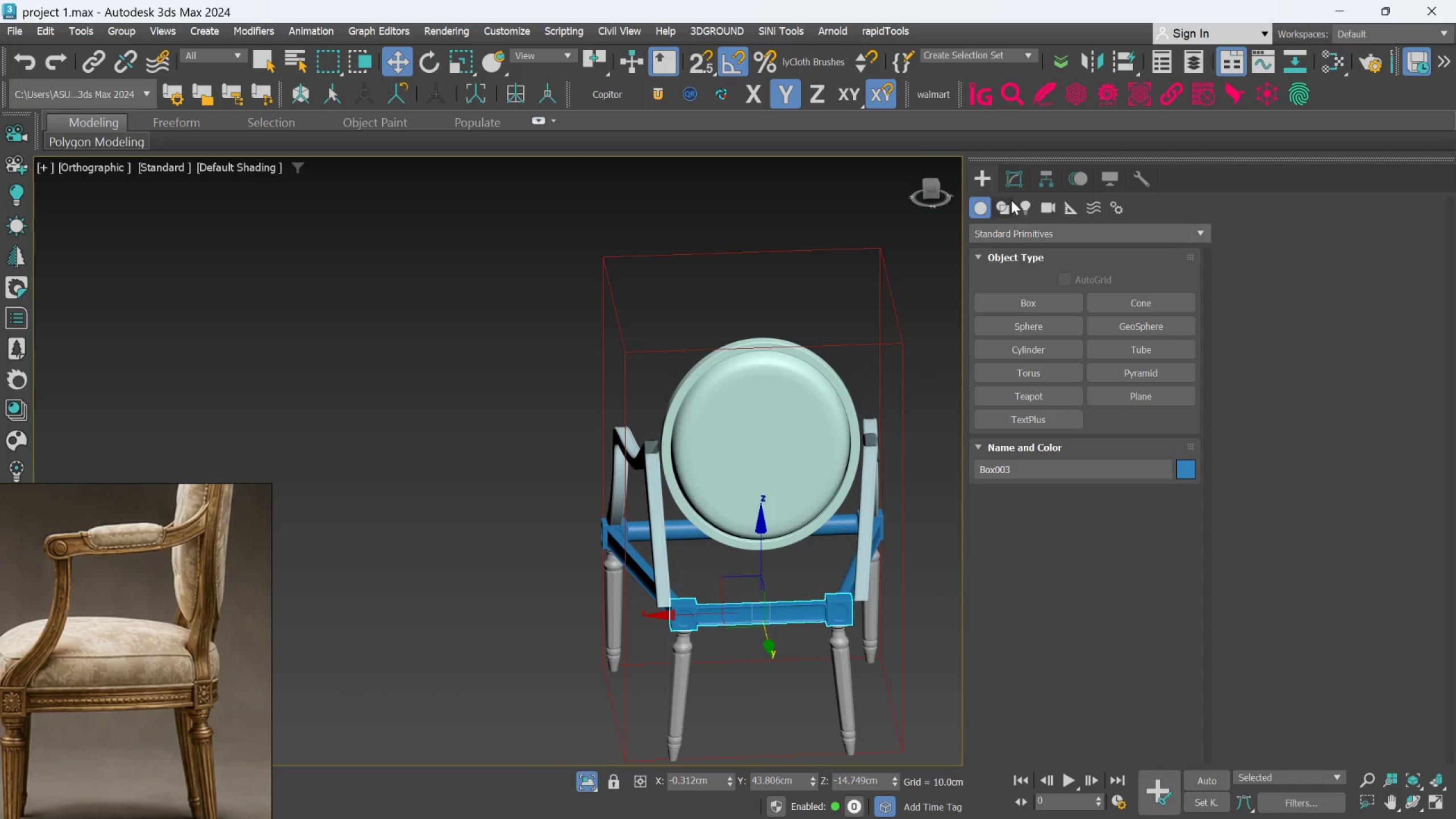 
left_click([1014, 183])
 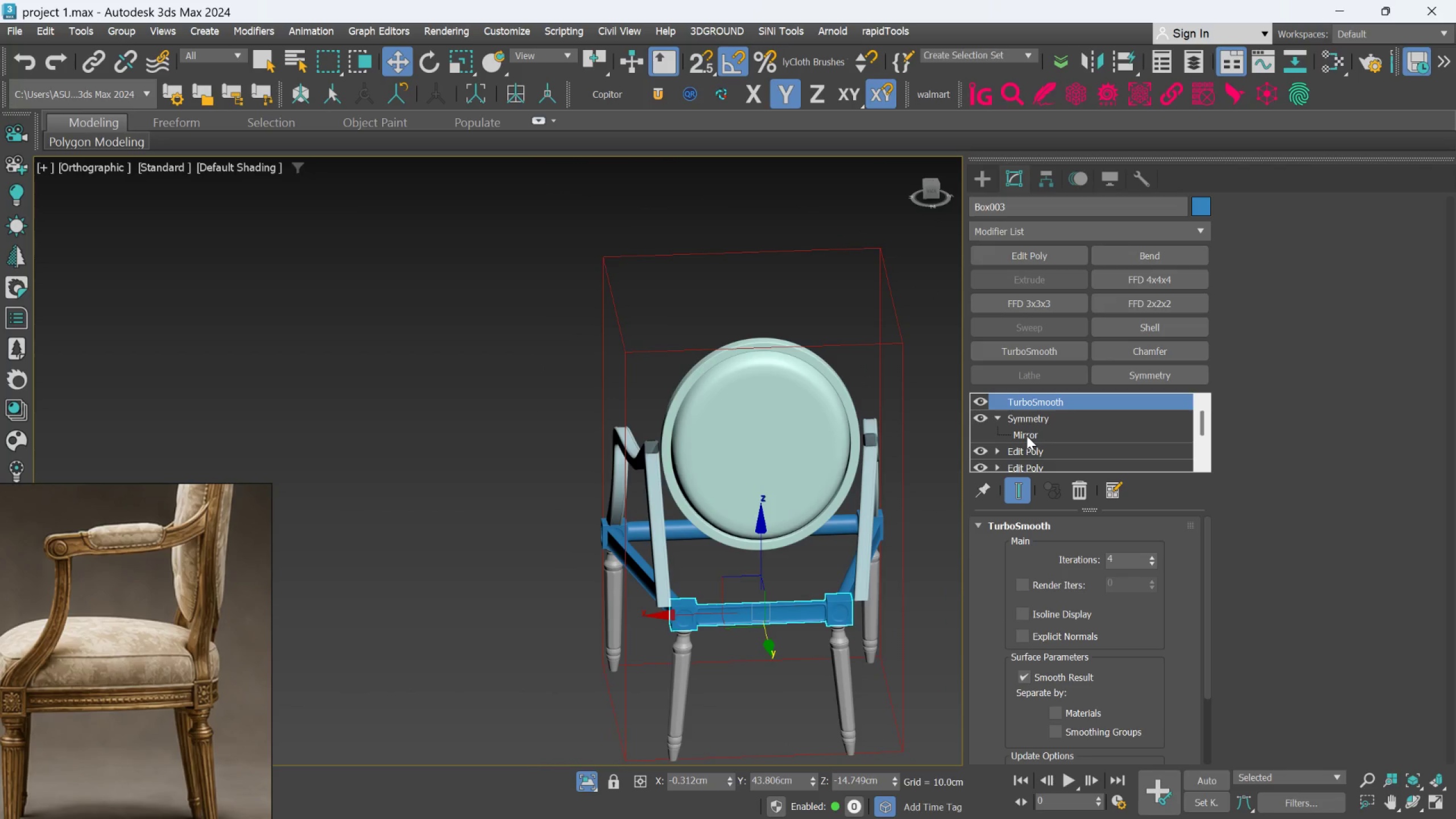 
left_click([1027, 436])
 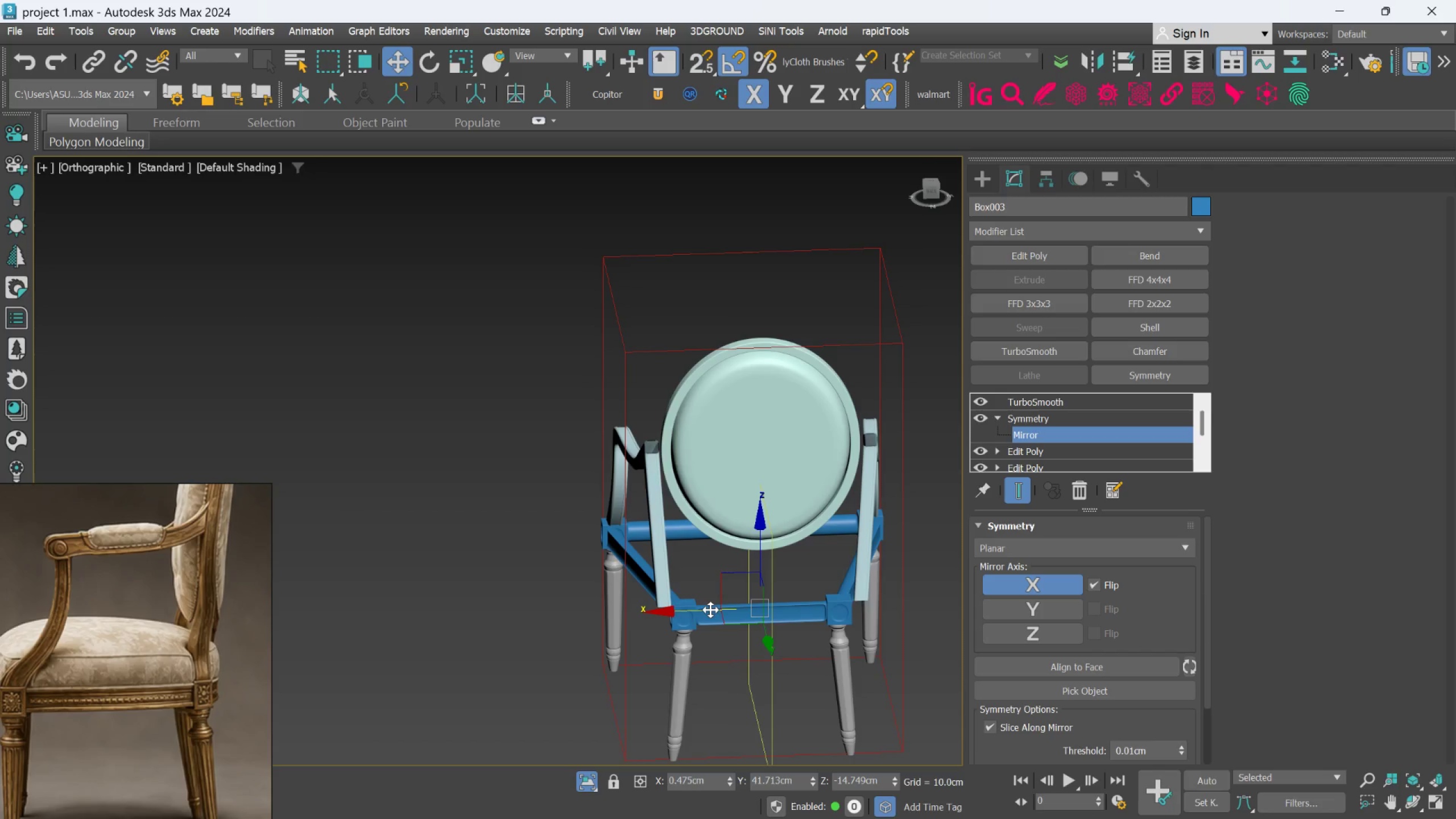 
left_click_drag(start_coordinate=[709, 611], to_coordinate=[701, 609])
 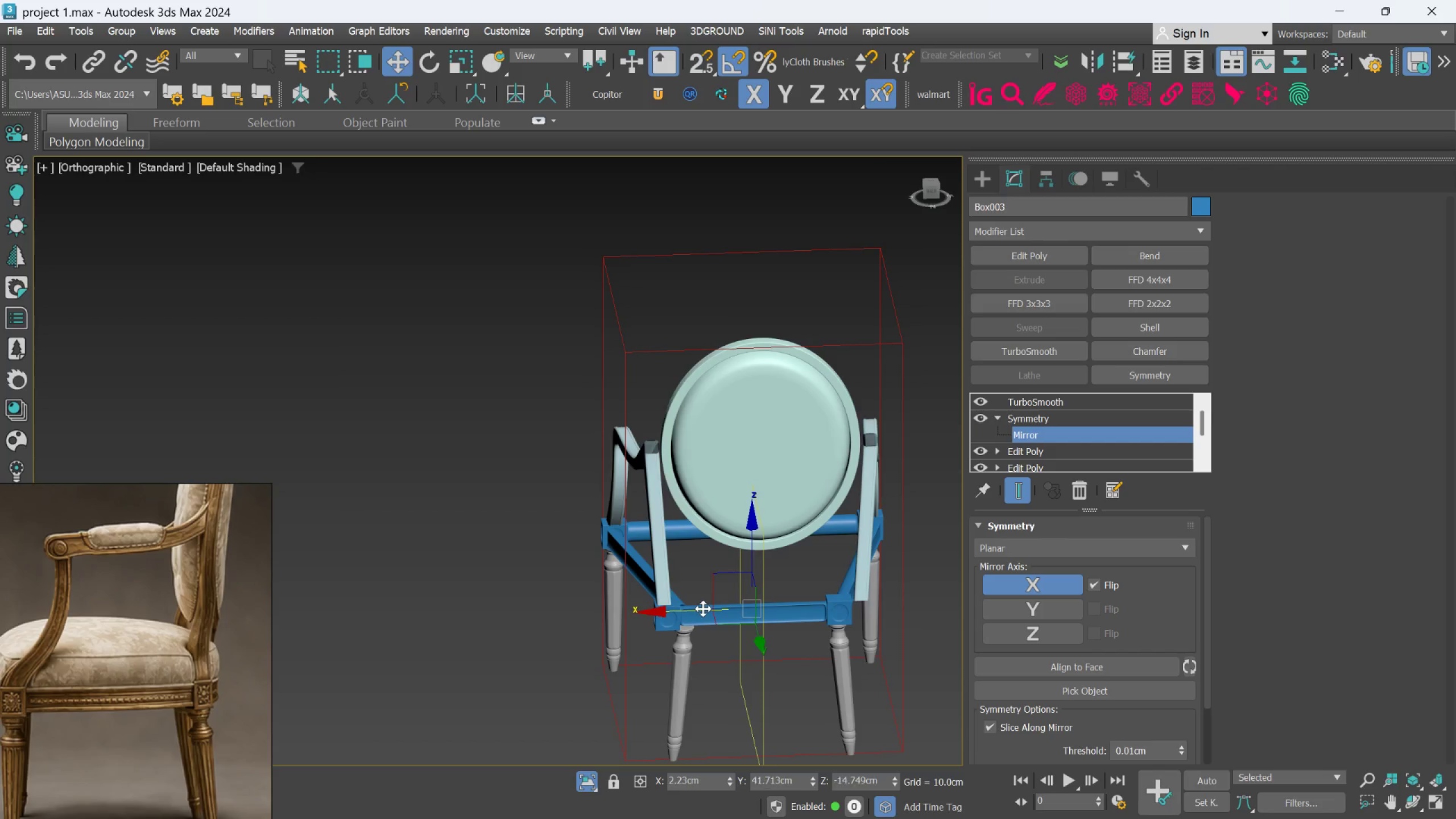 
scroll: coordinate [703, 609], scroll_direction: up, amount: 2.0
 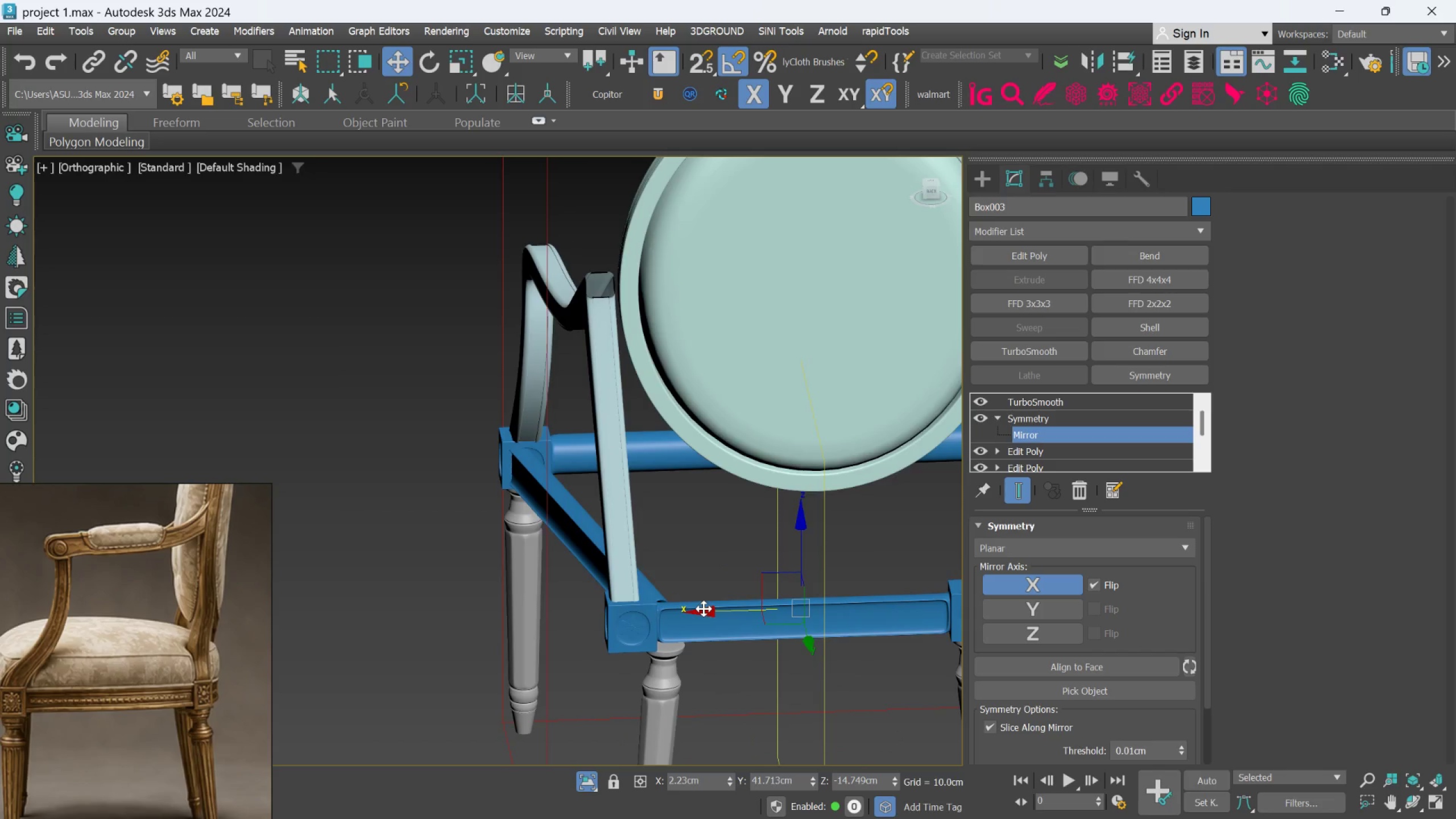 
hold_key(key=AltLeft, duration=0.7)
 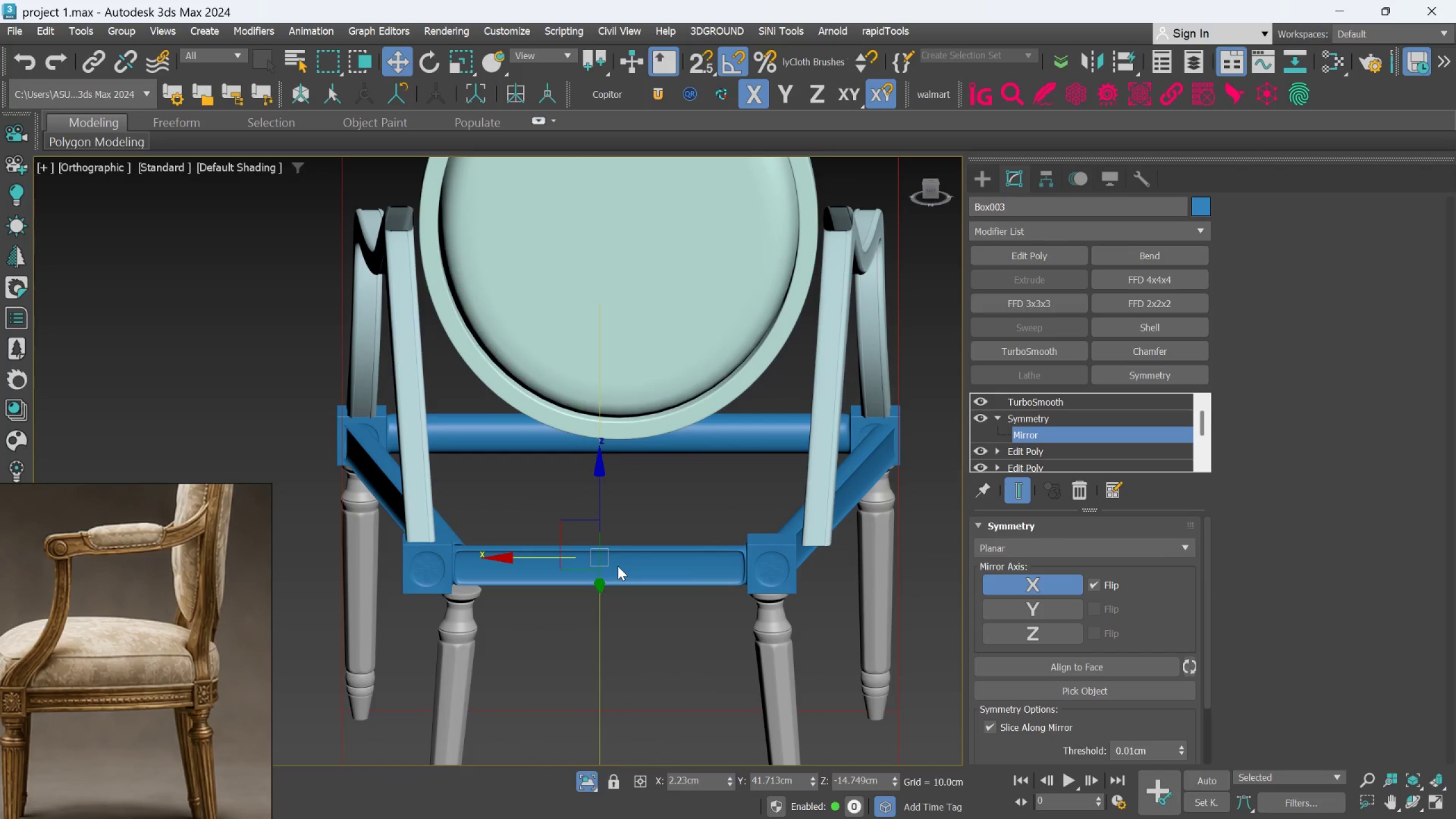 
key(W)
 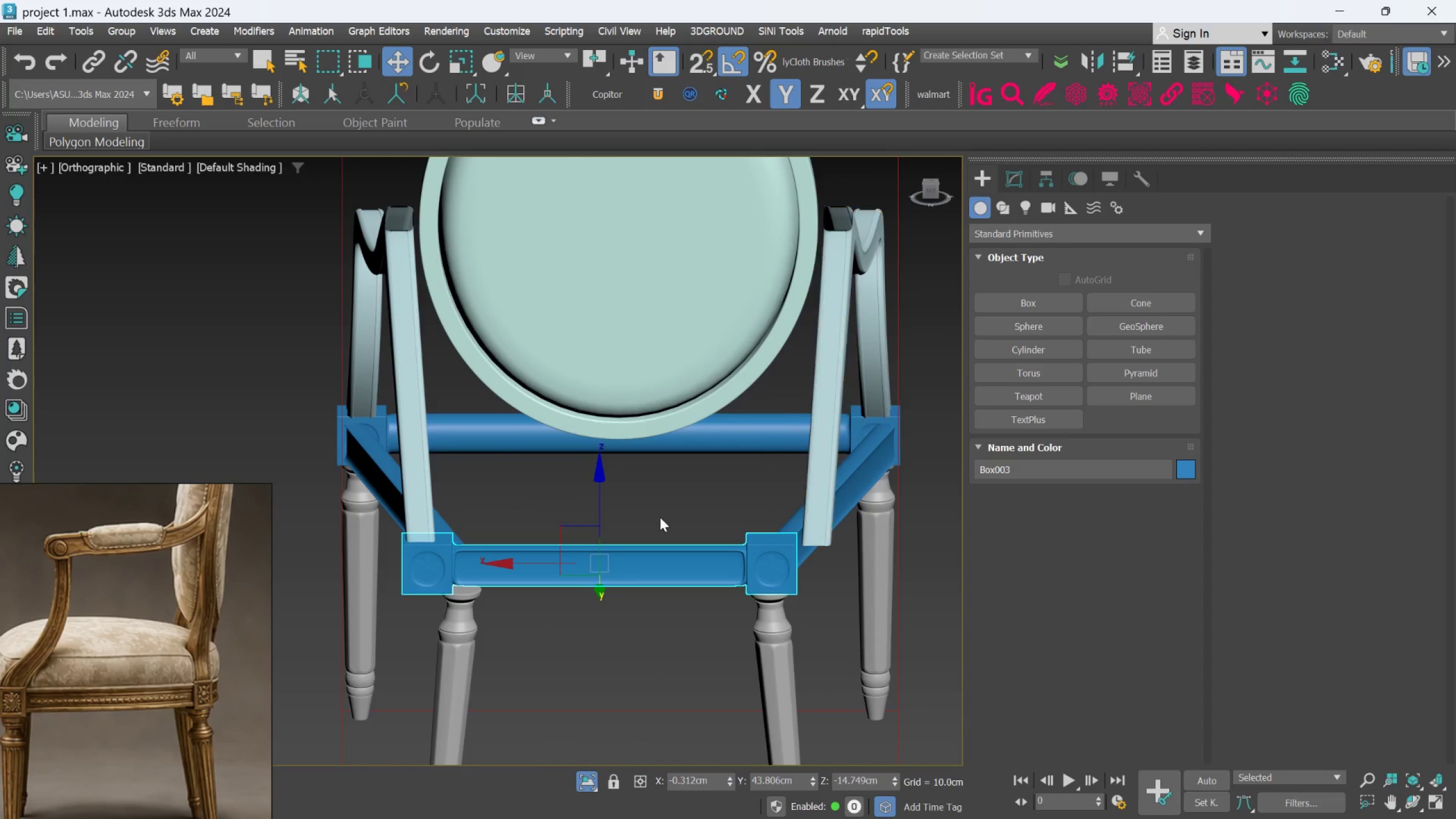 
left_click_drag(start_coordinate=[549, 569], to_coordinate=[561, 573])
 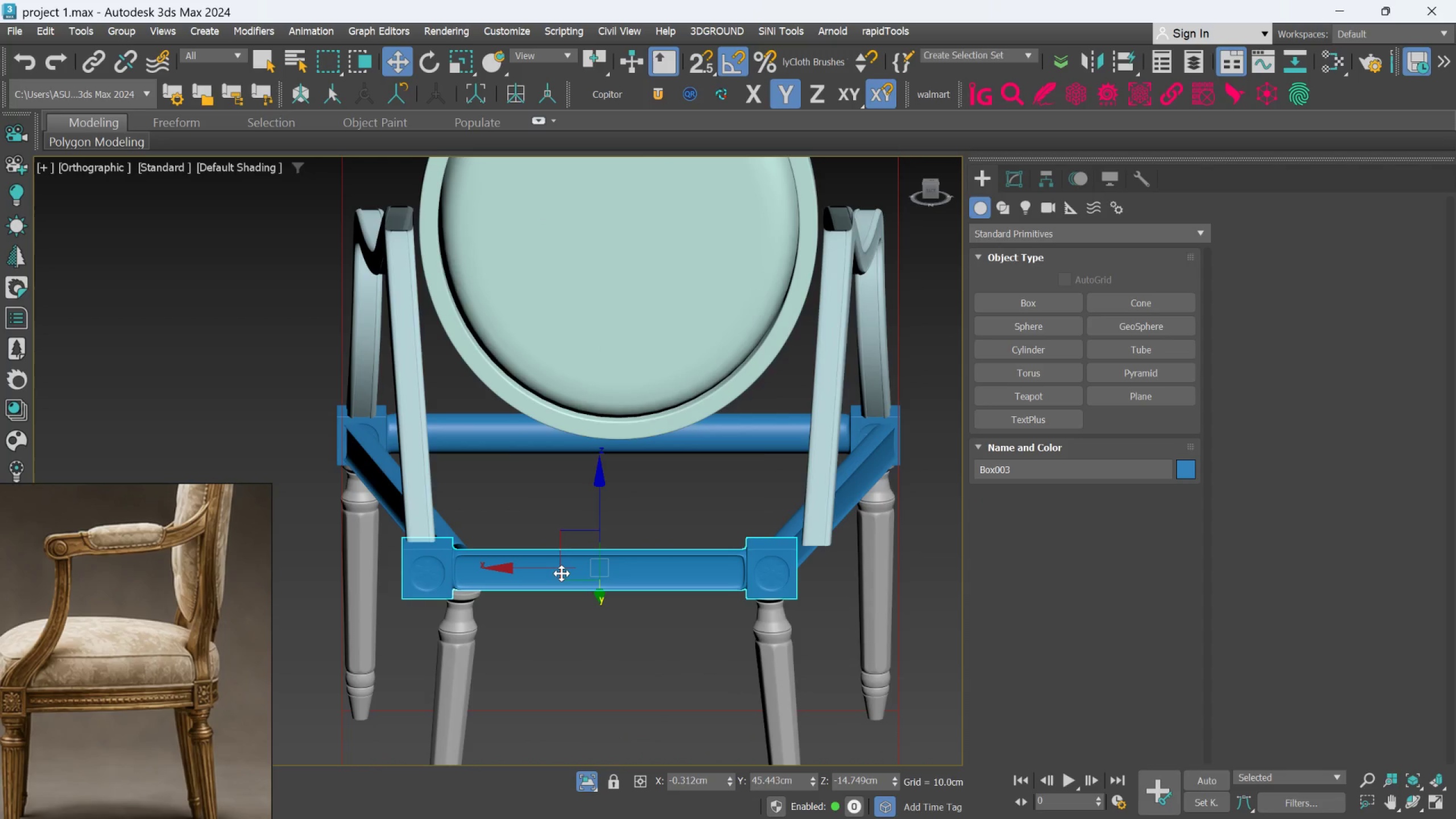 
key(Control+Z)
 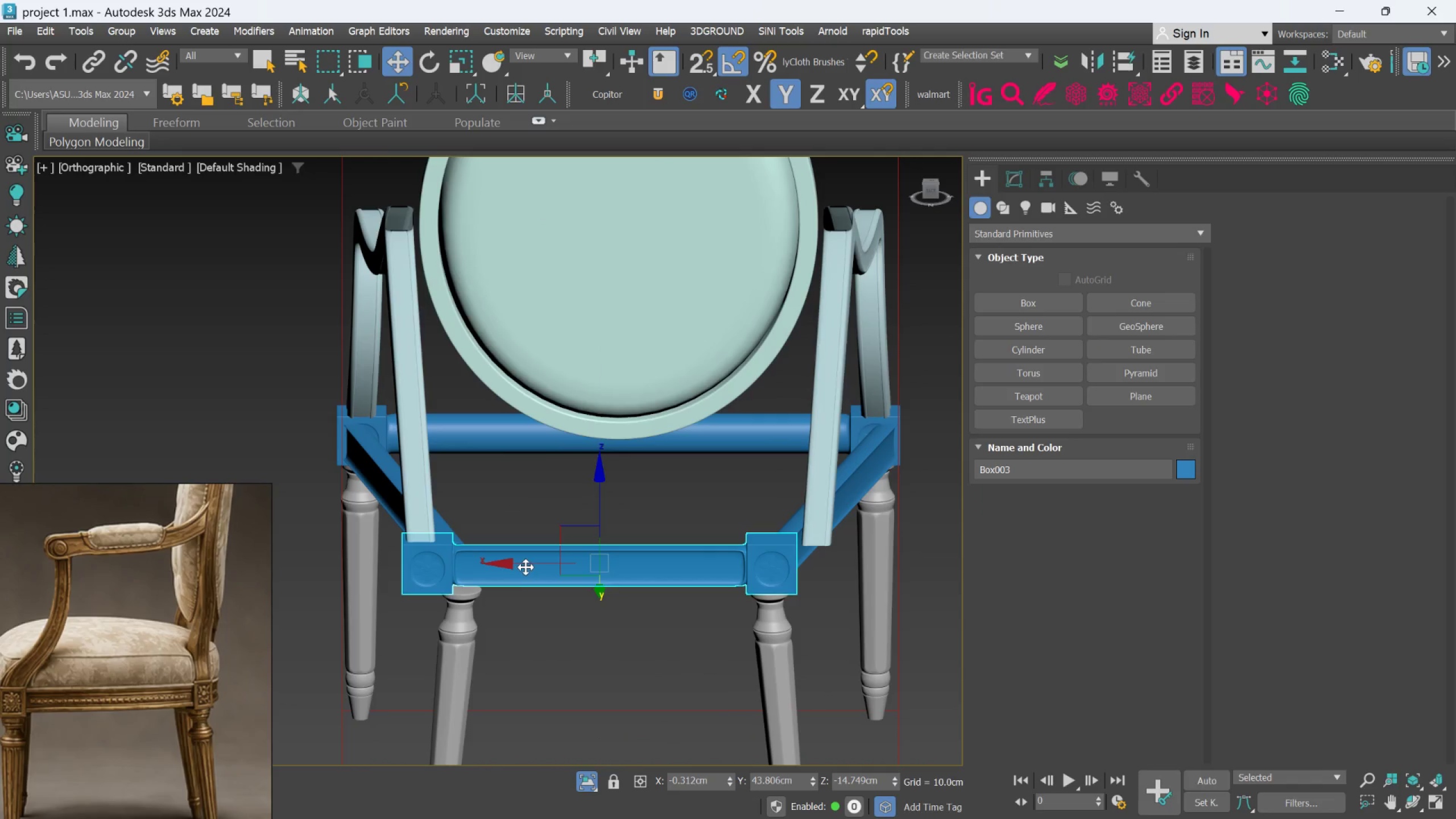 
left_click_drag(start_coordinate=[526, 567], to_coordinate=[547, 572])
 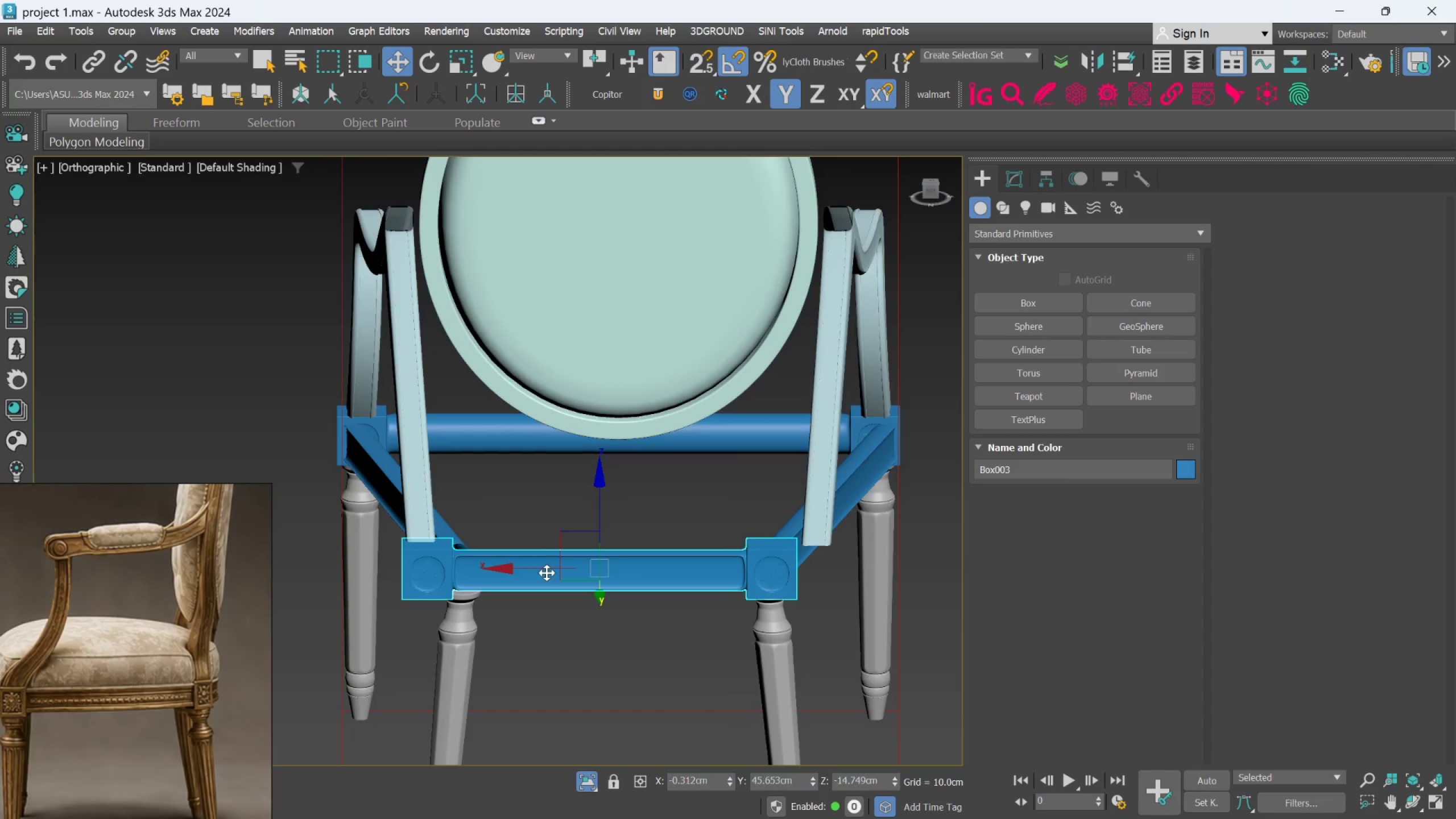 
key(Control+Z)
 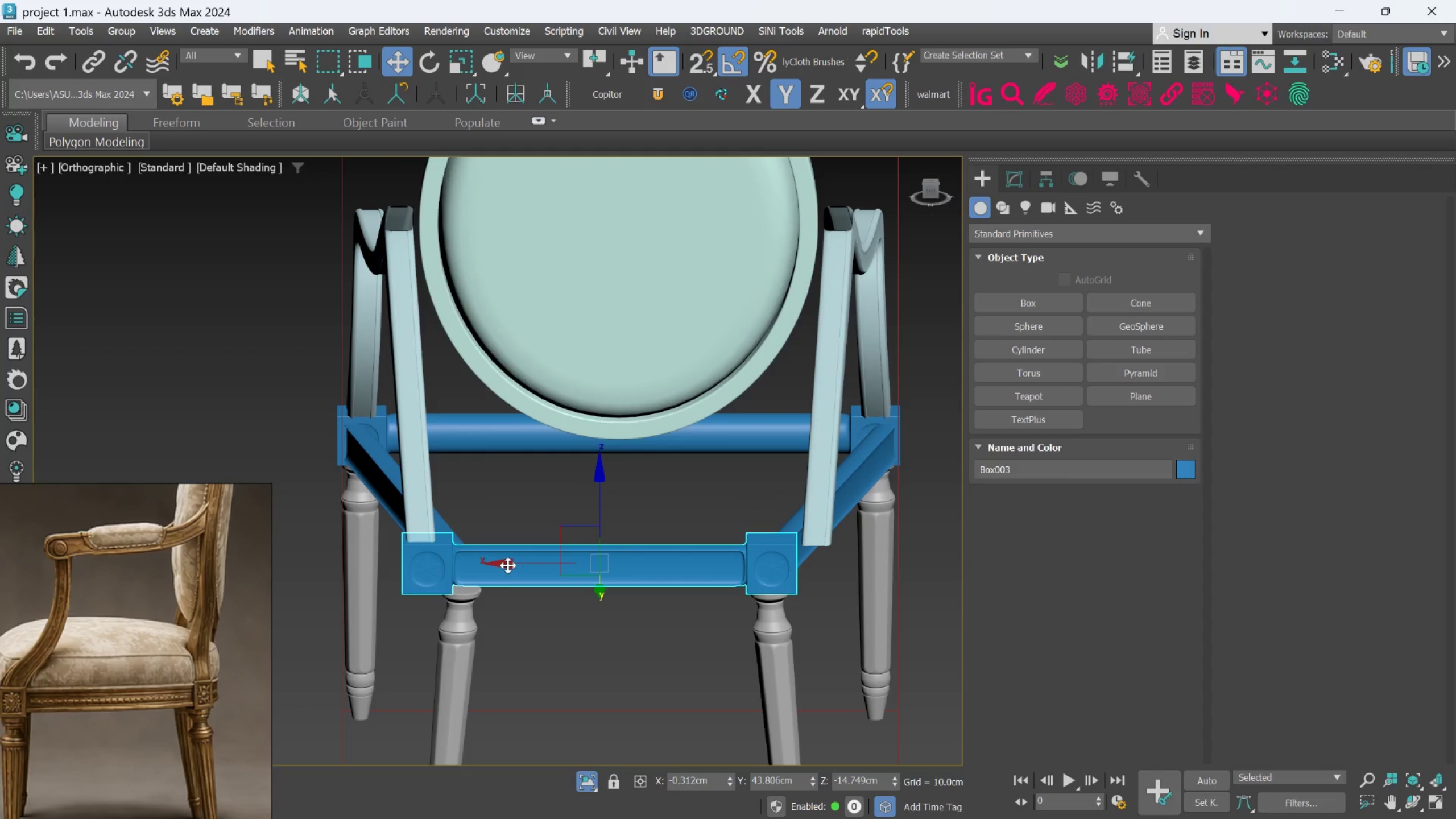 
left_click_drag(start_coordinate=[506, 564], to_coordinate=[532, 573])
 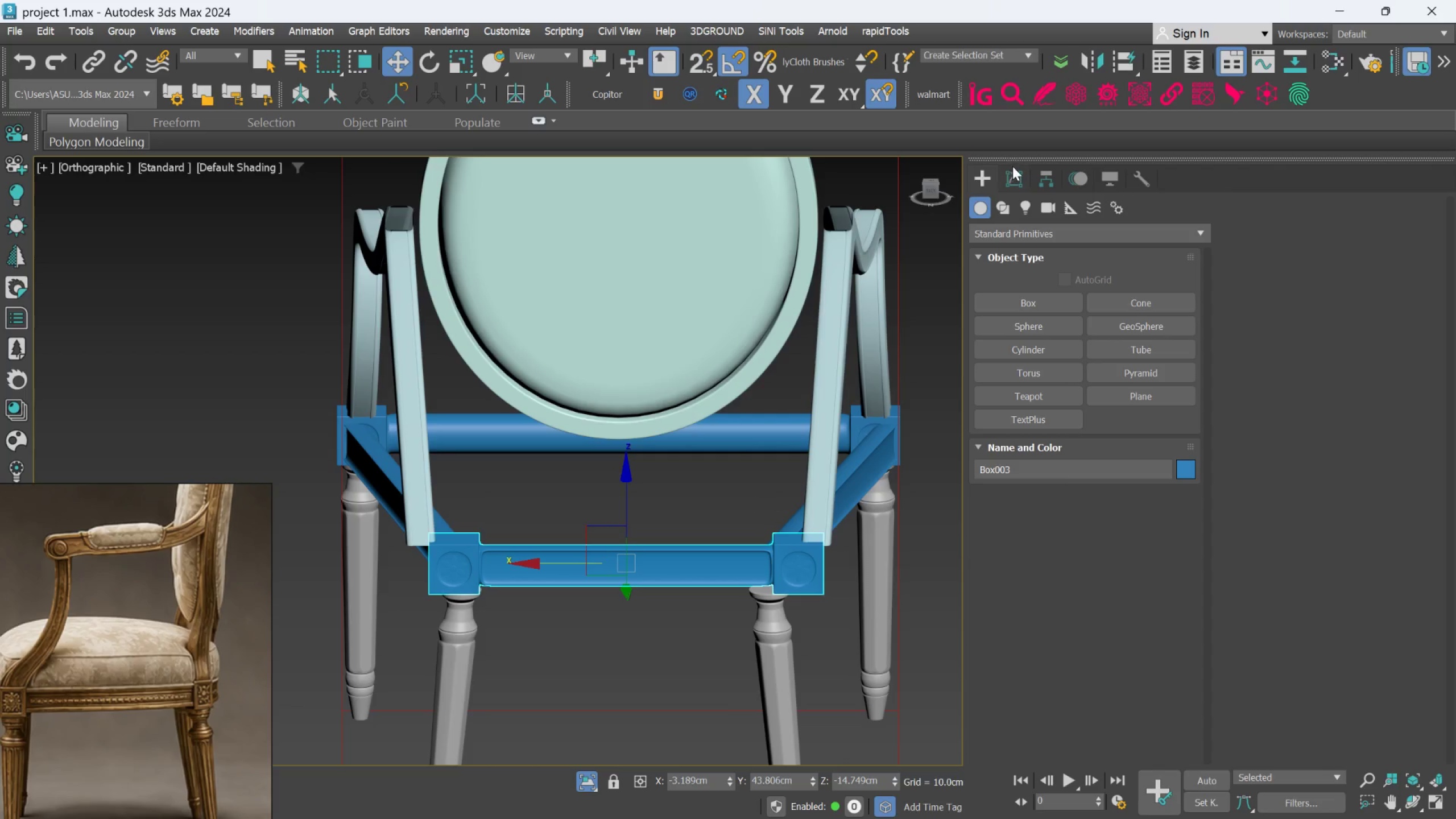 
left_click([1012, 186])
 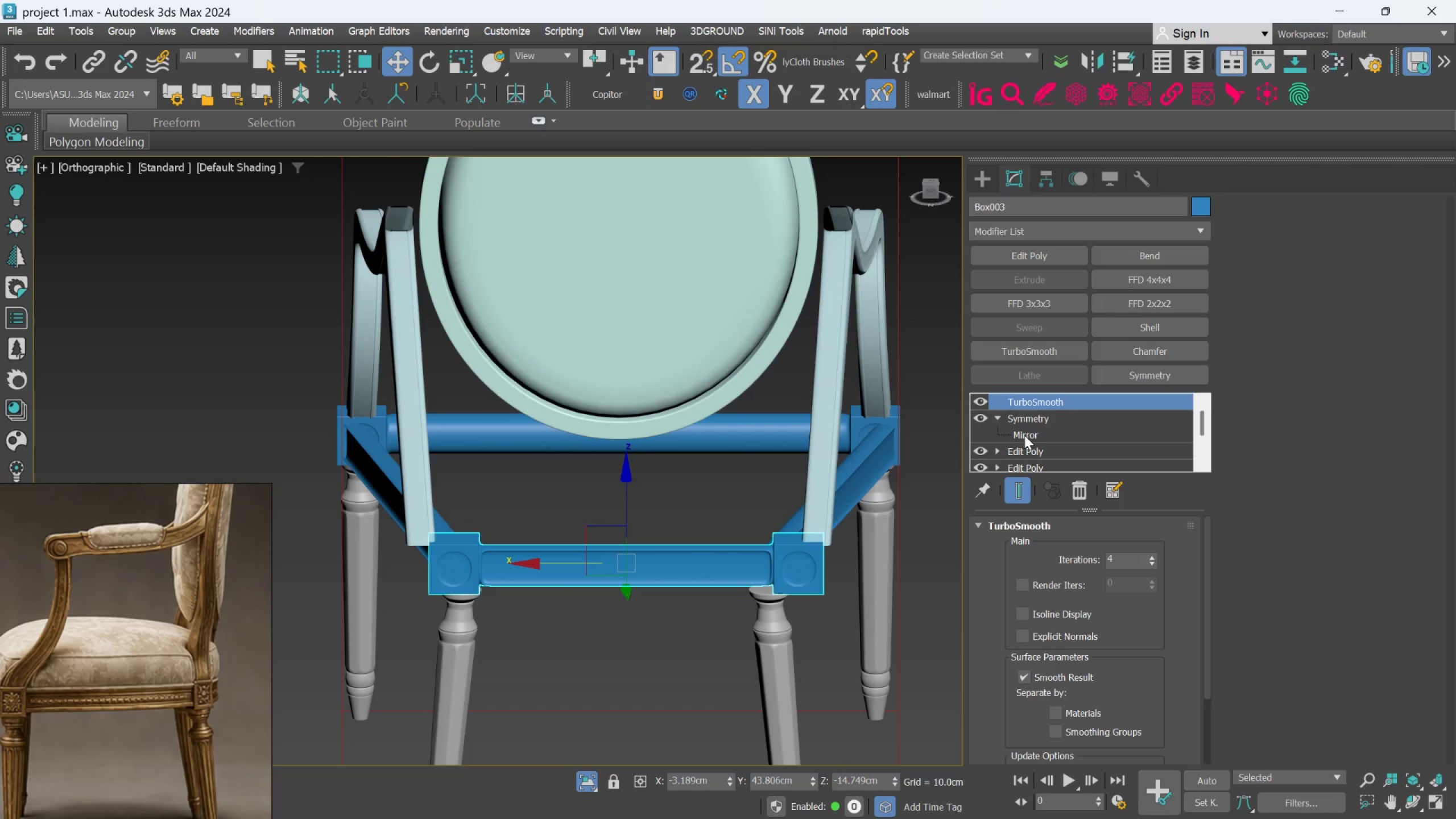 
left_click([1024, 435])
 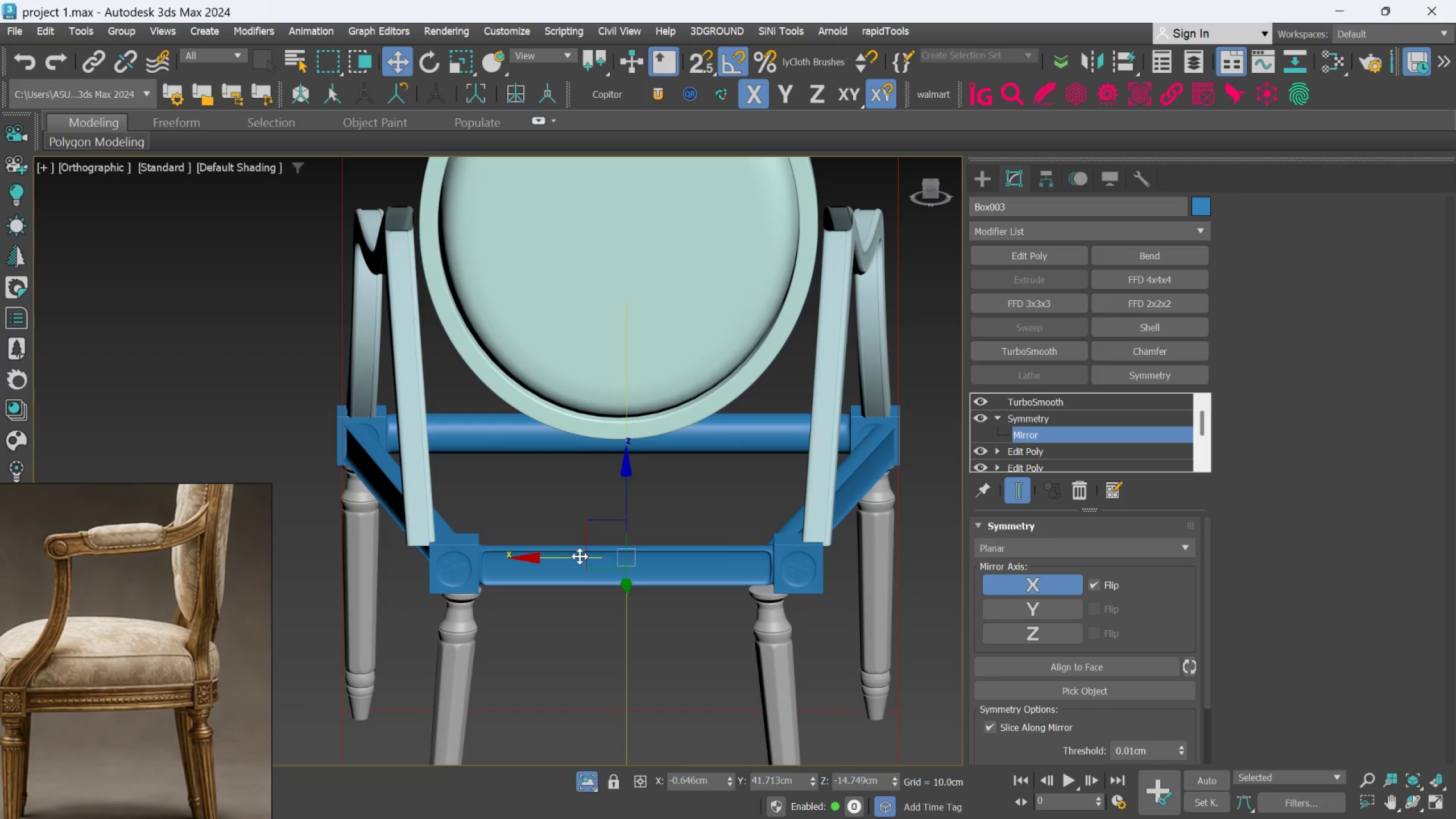 
left_click_drag(start_coordinate=[578, 556], to_coordinate=[563, 559])
 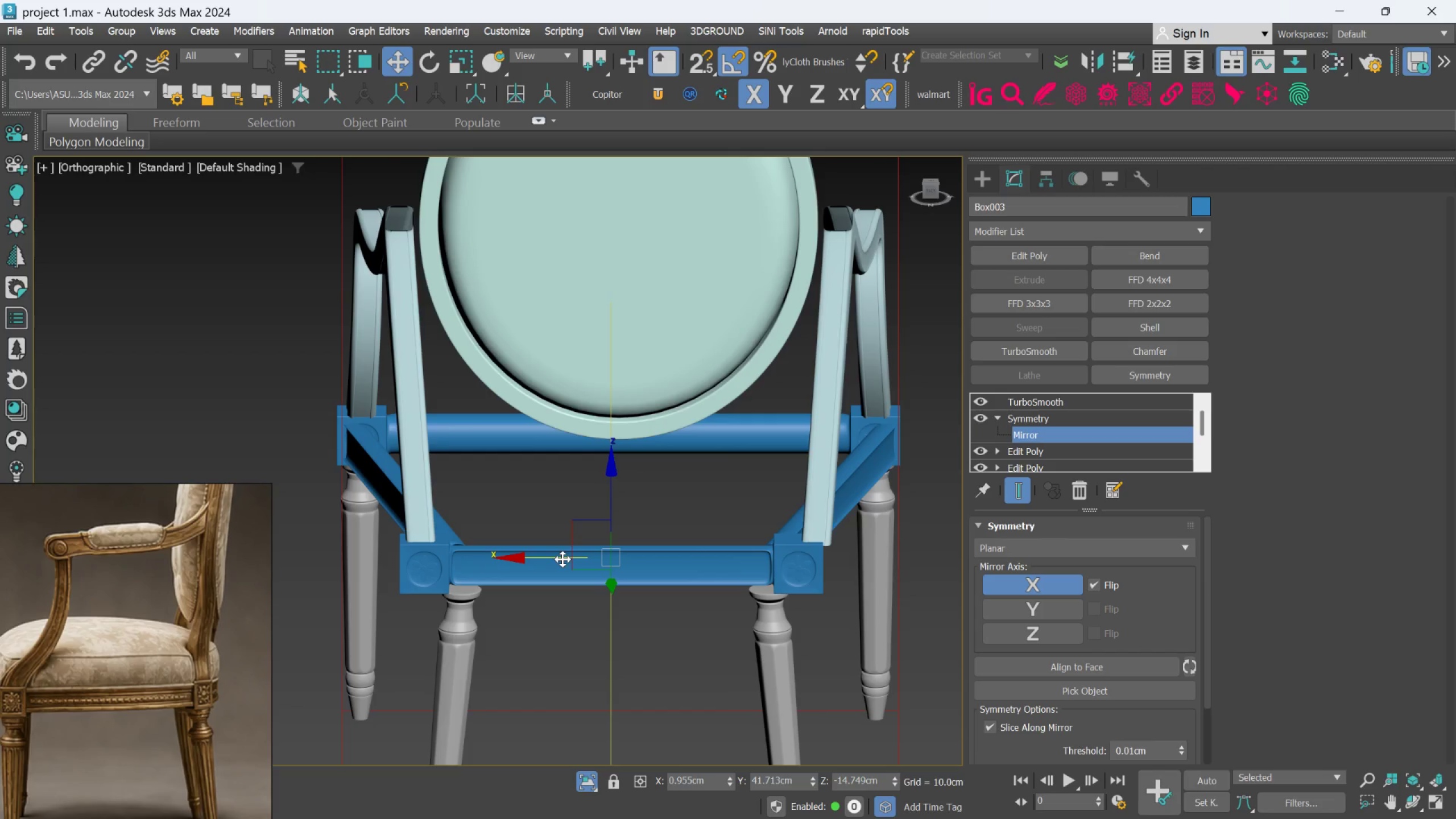 
scroll: coordinate [664, 550], scroll_direction: down, amount: 2.0
 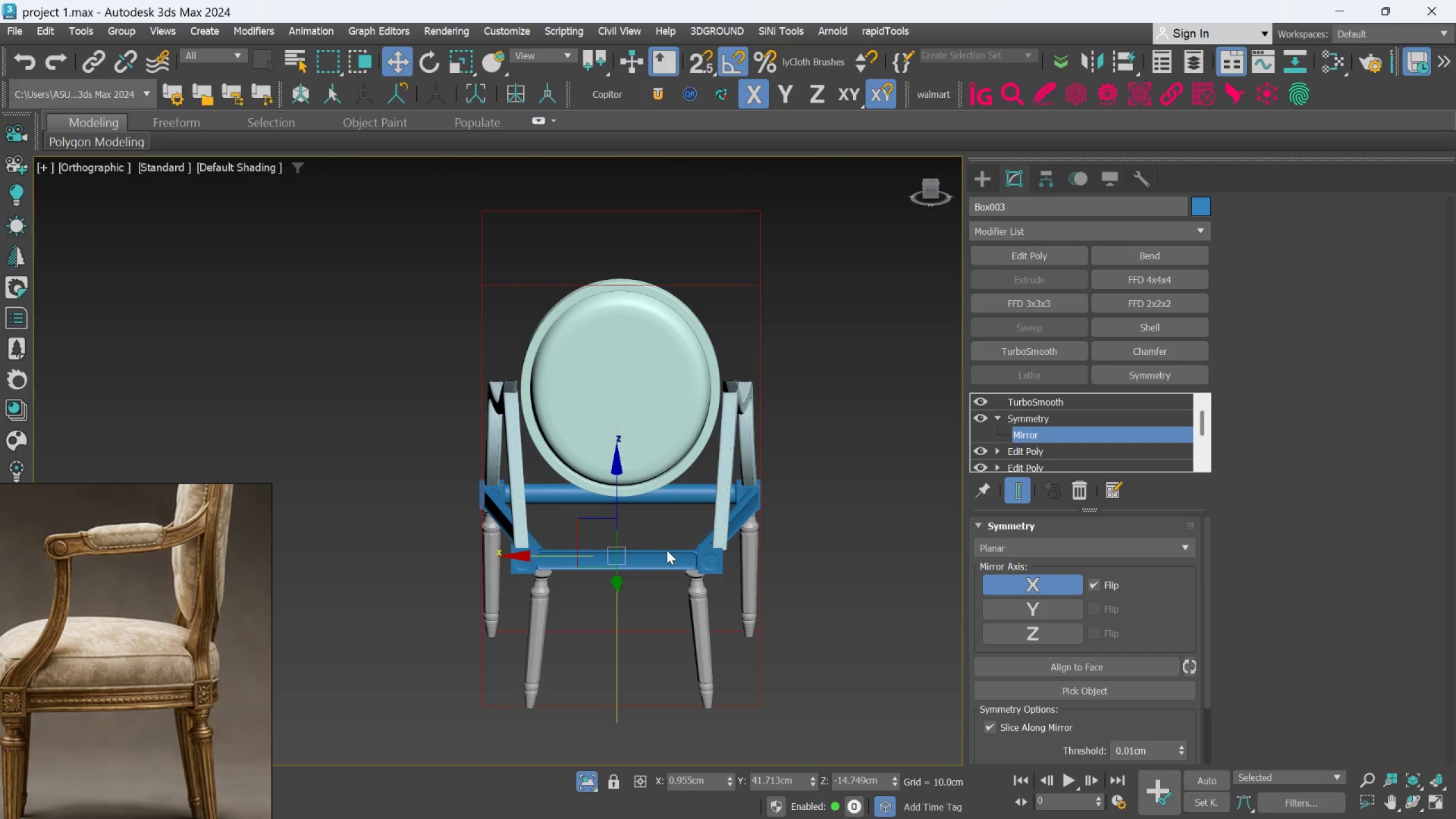 
hold_key(key=AltLeft, duration=0.84)
 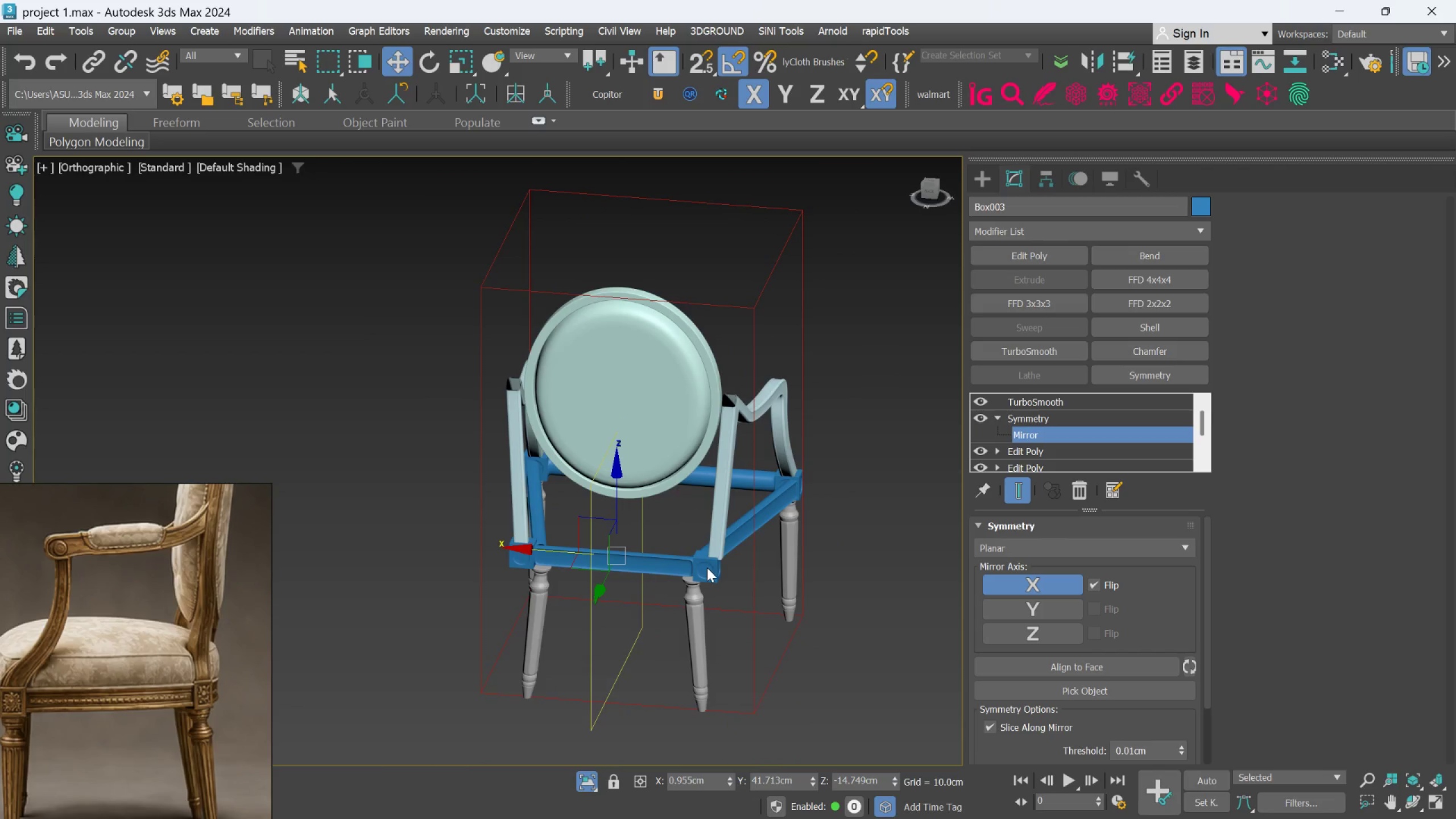 
hold_key(key=AltLeft, duration=0.7)
 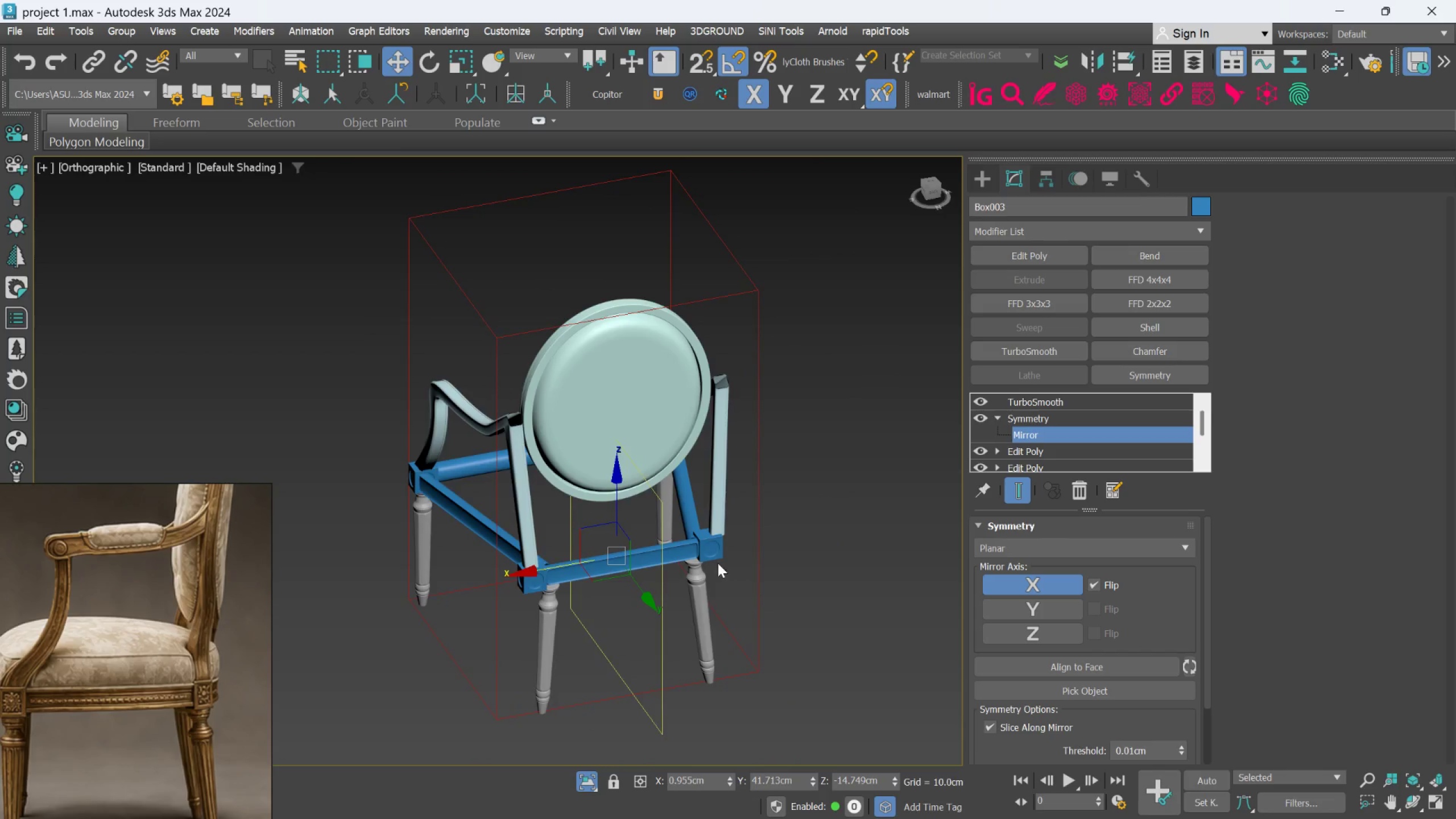 
scroll: coordinate [710, 555], scroll_direction: up, amount: 2.0
 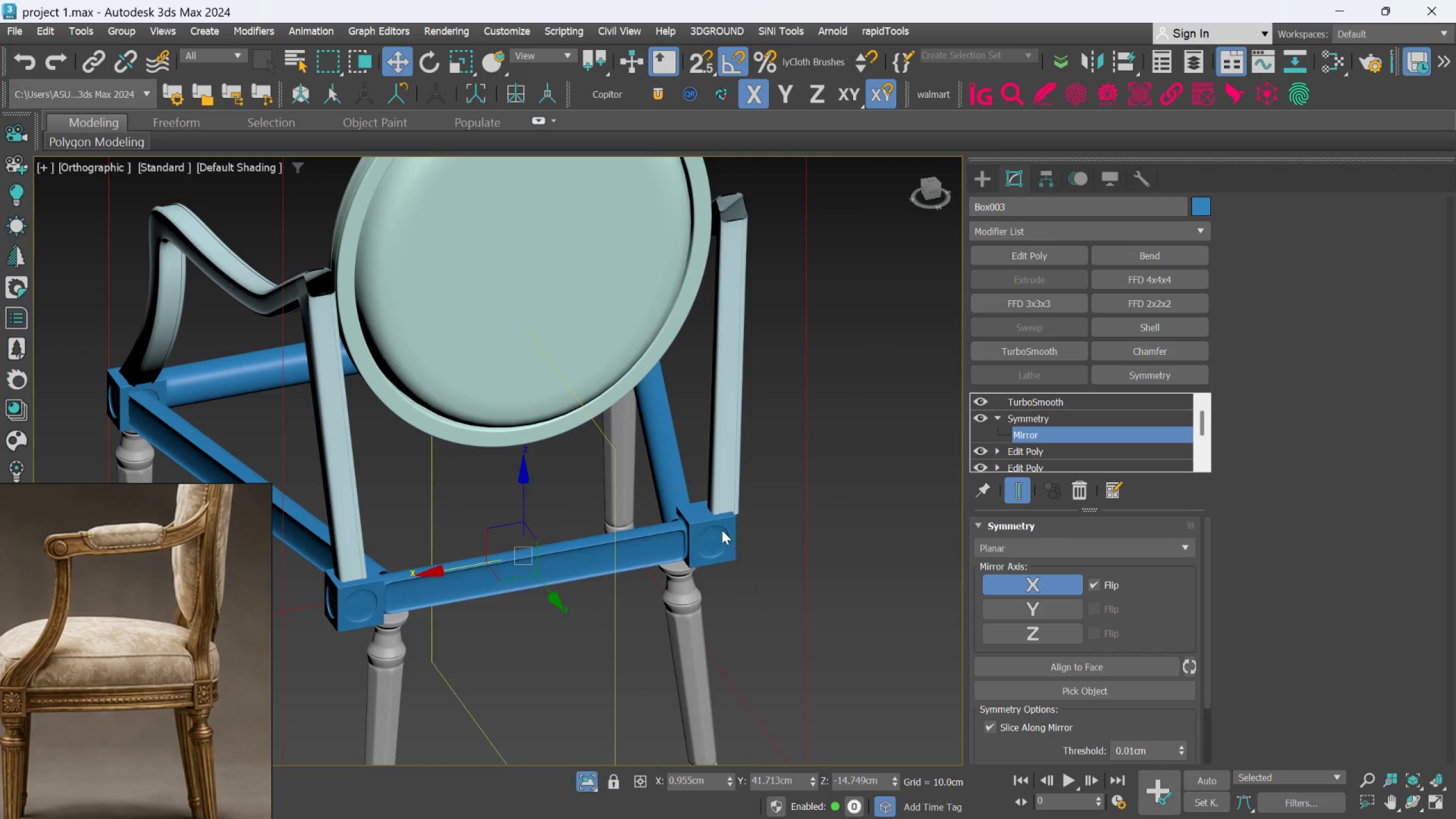 
scroll: coordinate [724, 526], scroll_direction: down, amount: 2.0
 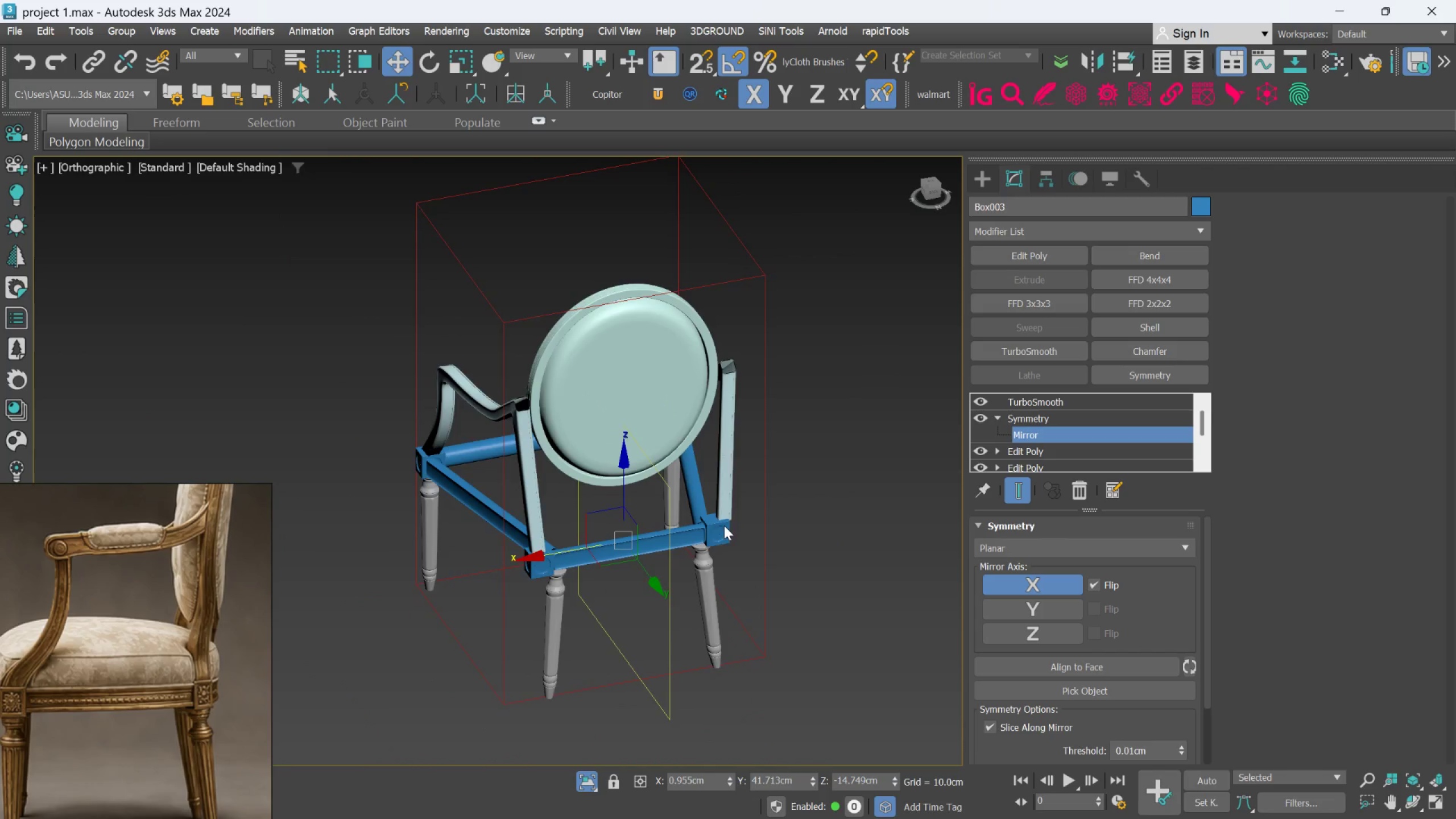 
hold_key(key=AltLeft, duration=0.72)
 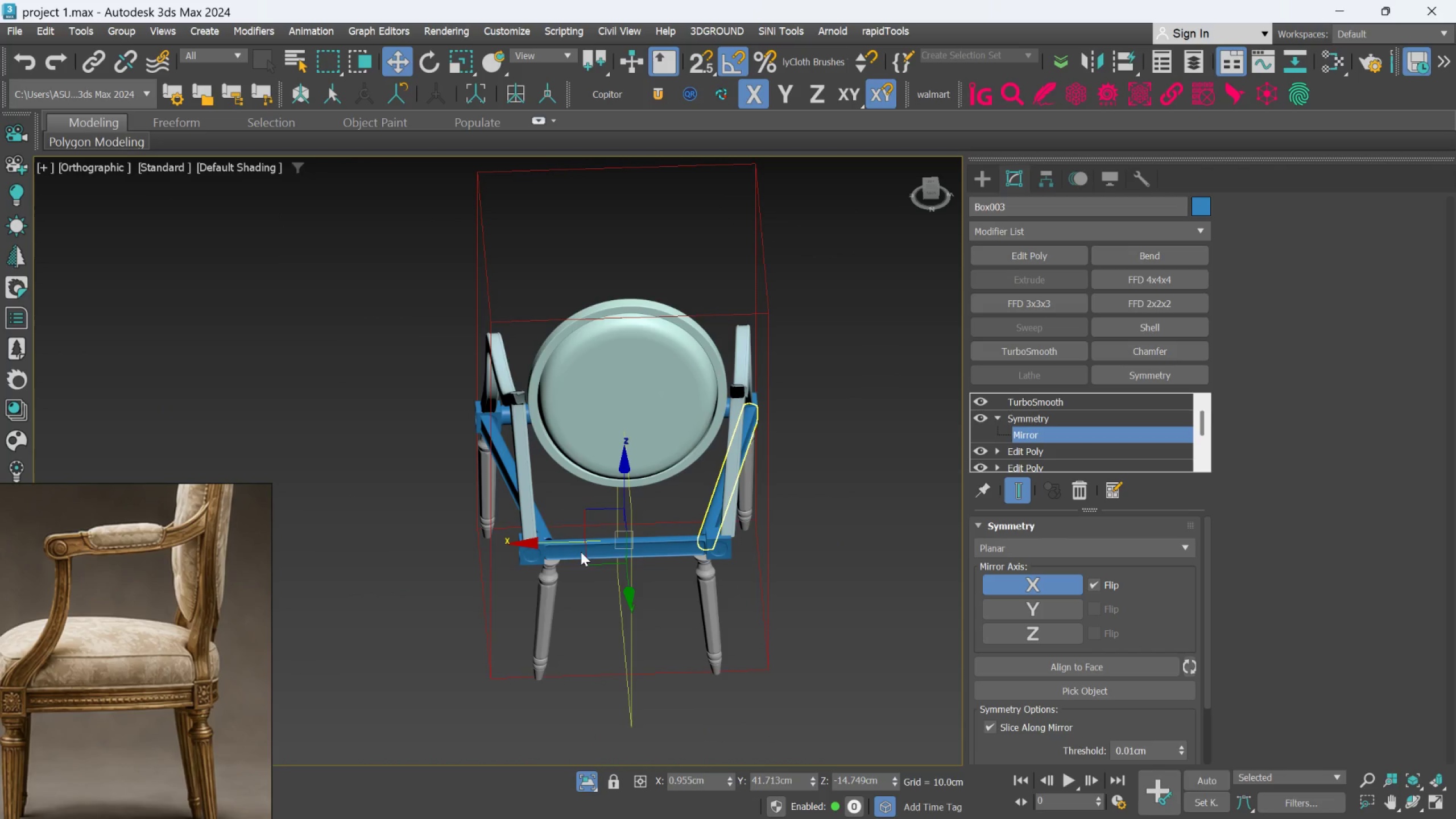 
hold_key(key=AltLeft, duration=9.44)
left_click_drag(start_coordinate=[534, 541], to_coordinate=[524, 544])
 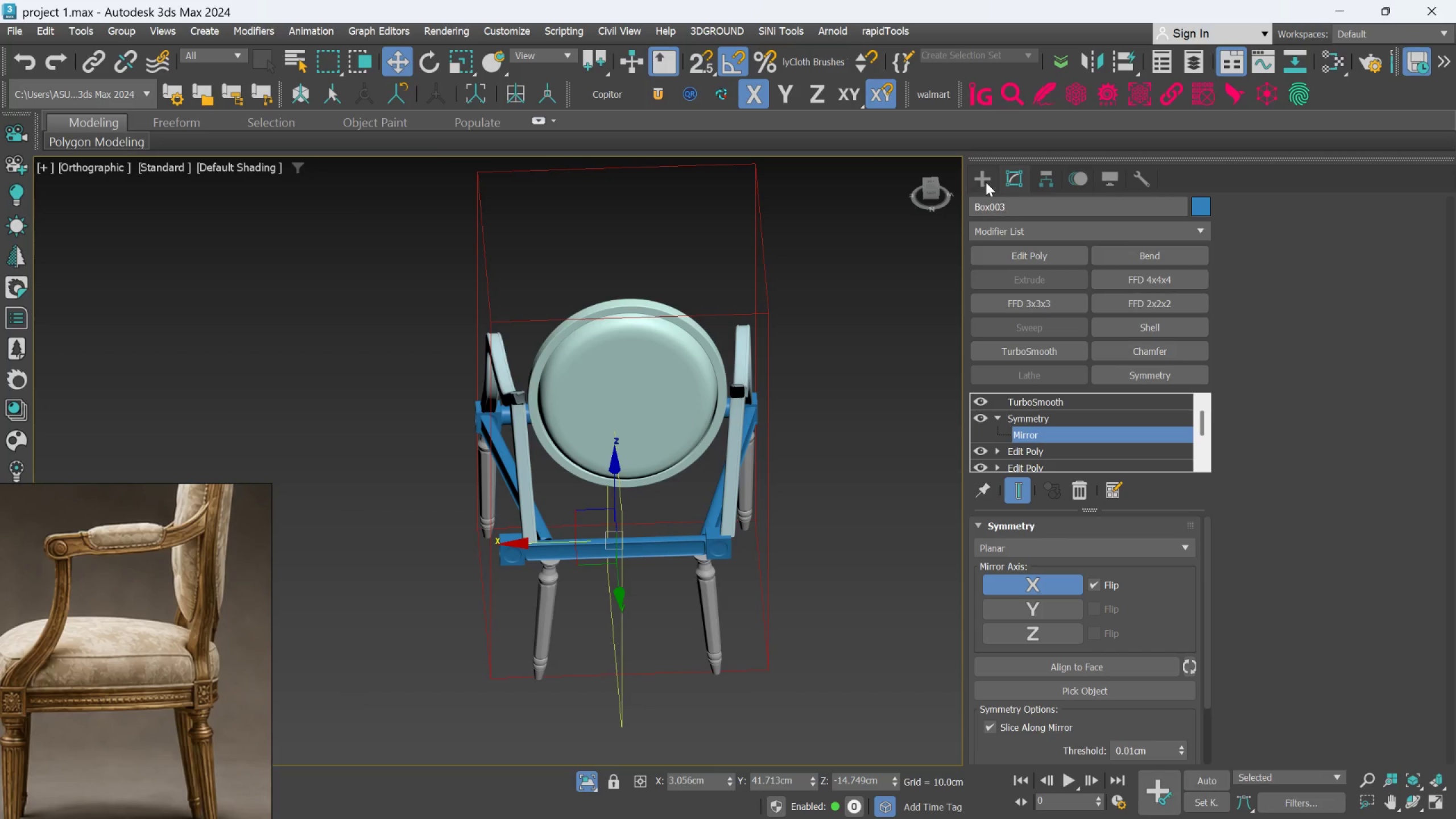 
left_click([982, 176])
 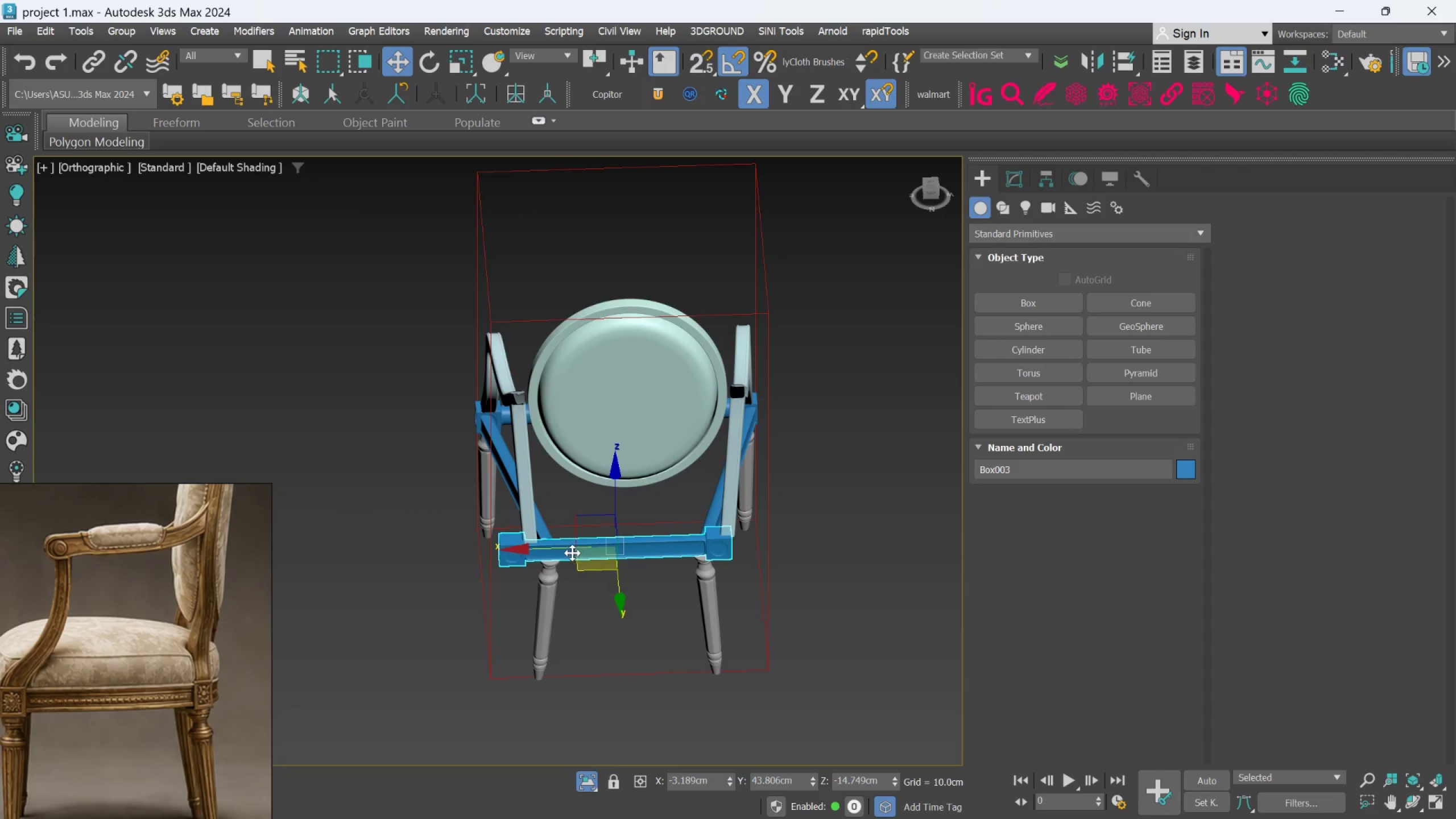 
left_click_drag(start_coordinate=[557, 549], to_coordinate=[569, 555])
 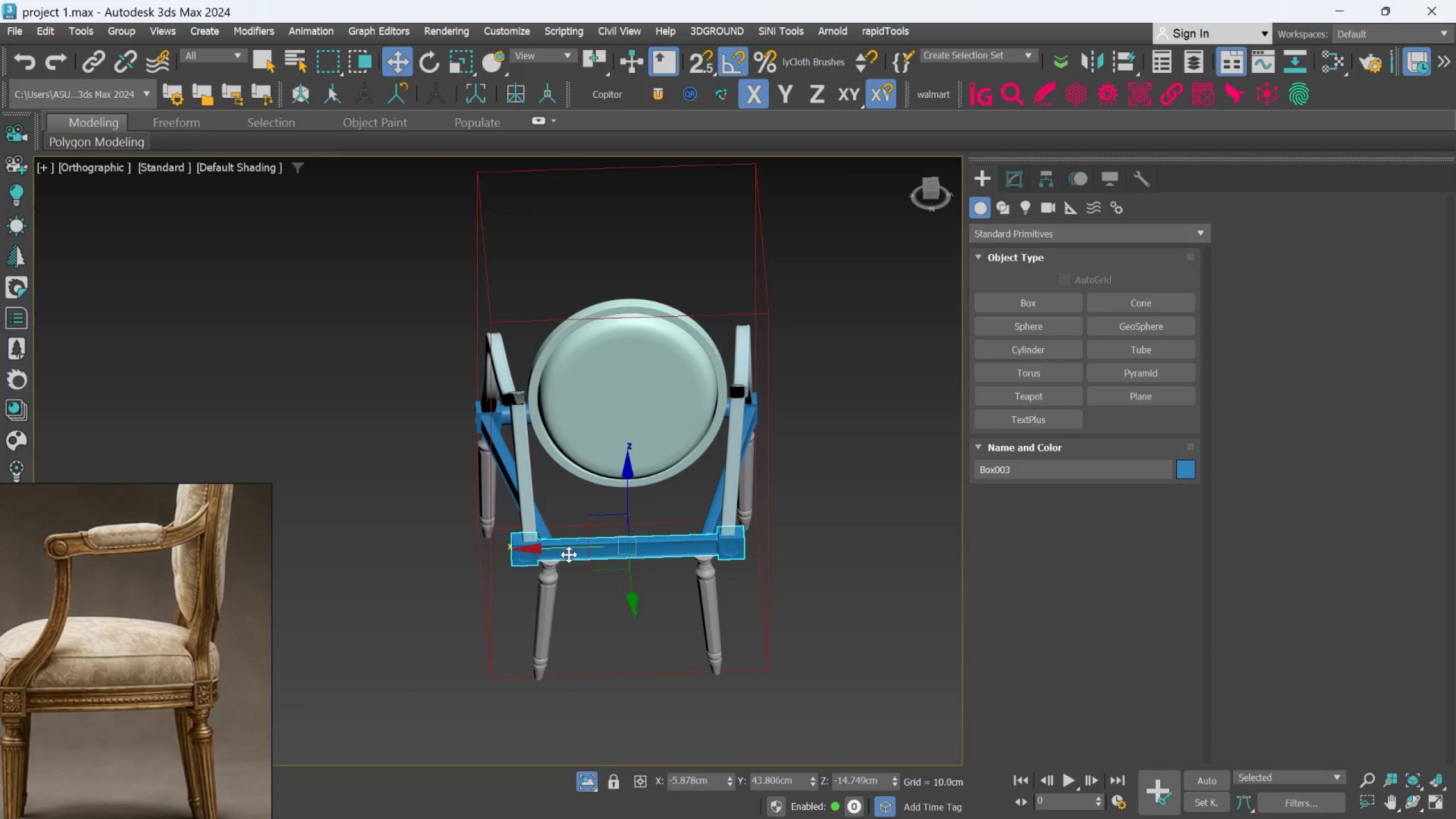 
scroll: coordinate [566, 555], scroll_direction: up, amount: 2.0
 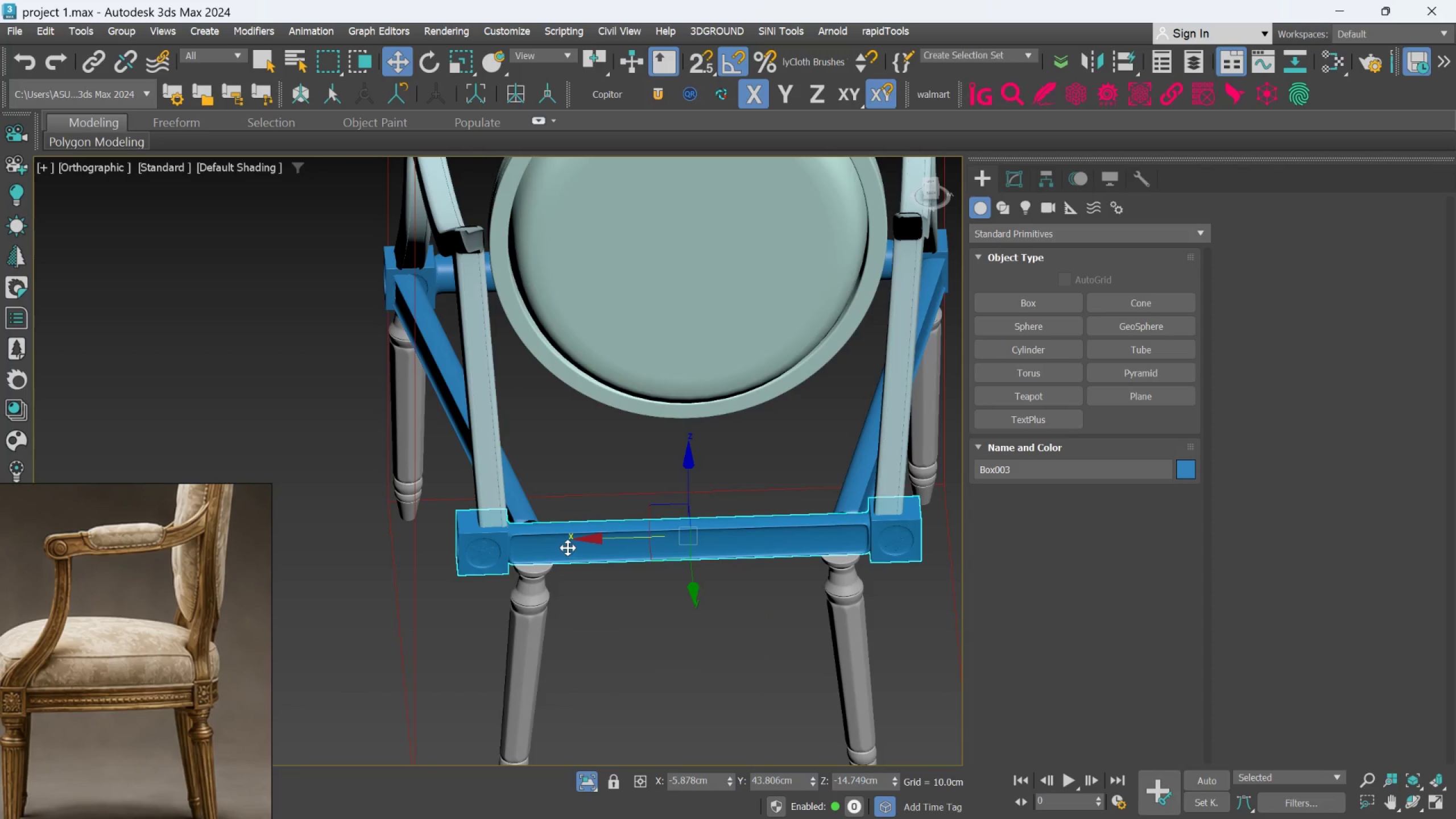 
hold_key(key=AltLeft, duration=0.72)
 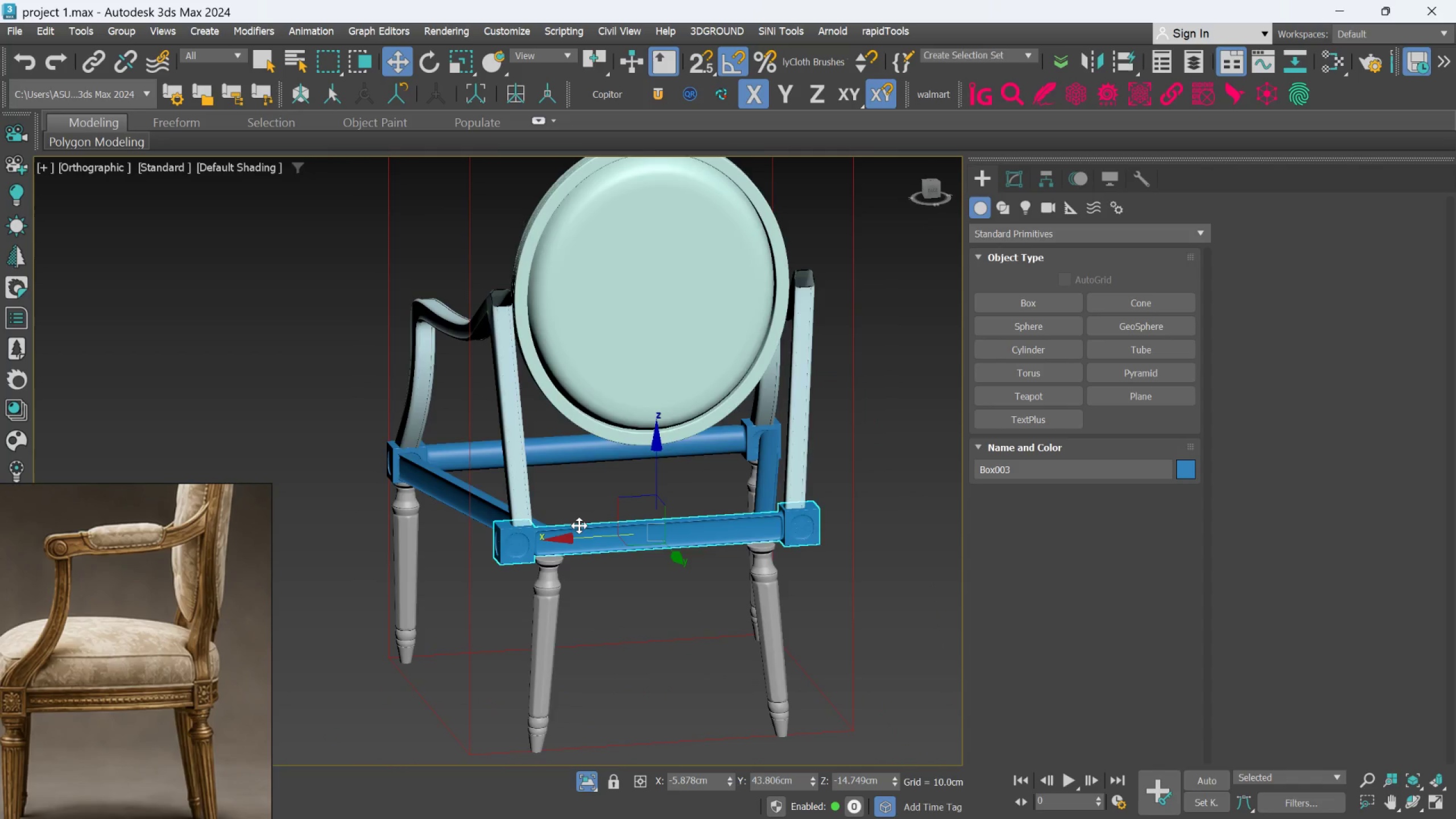 
hold_key(key=AltLeft, duration=1.24)
scroll: coordinate [579, 526], scroll_direction: down, amount: 1.0
 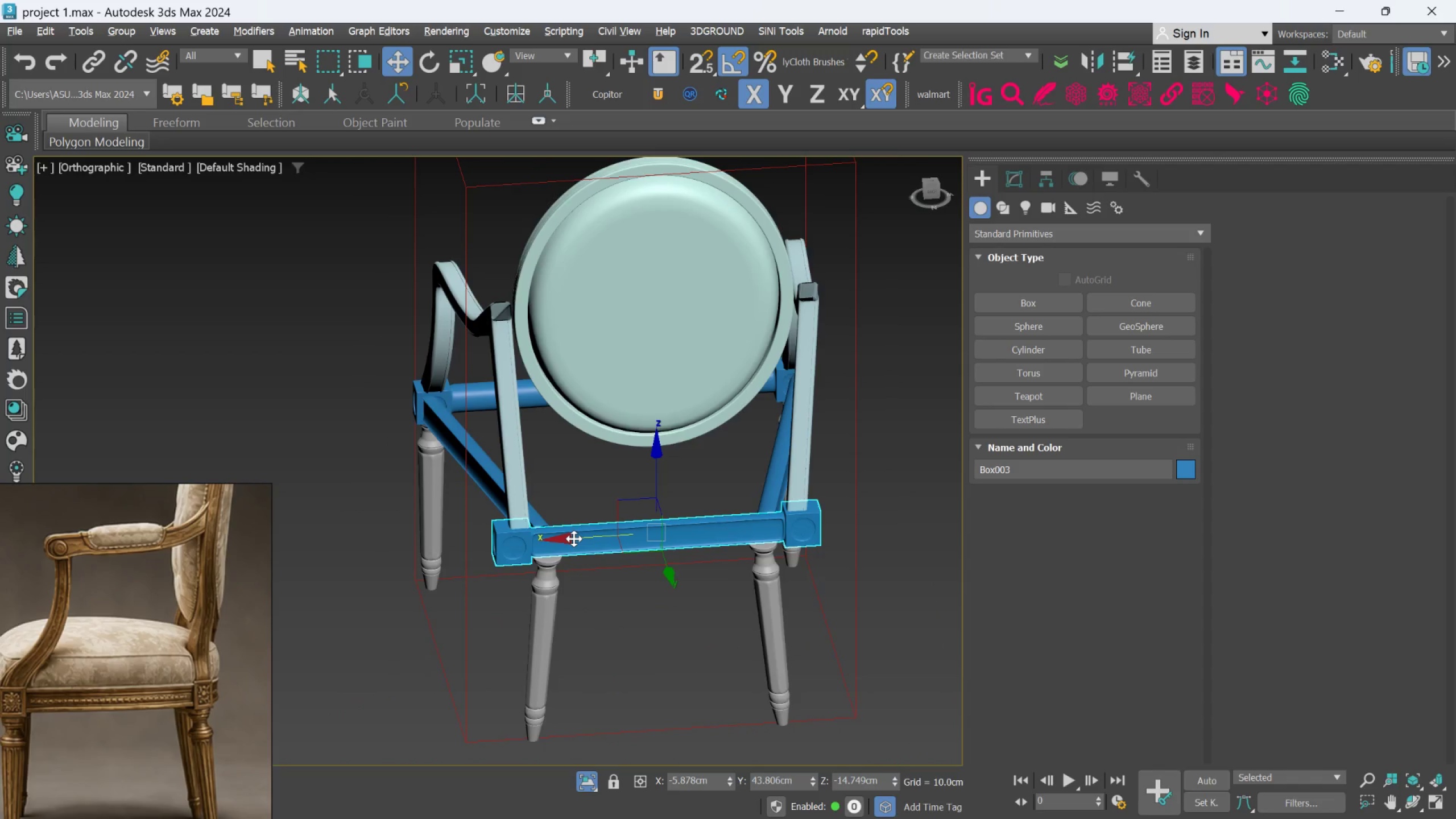 
scroll: coordinate [590, 545], scroll_direction: up, amount: 1.0
 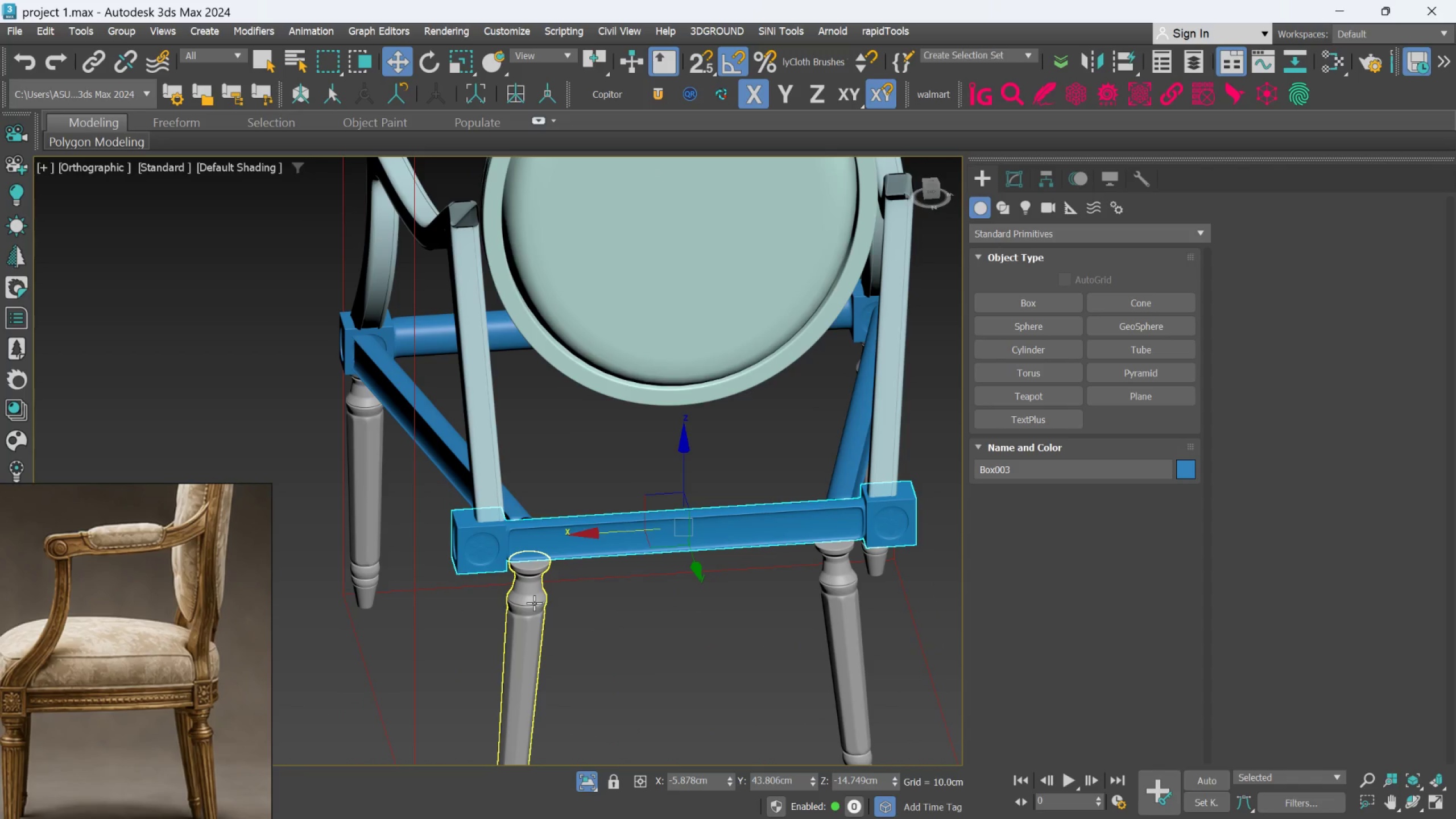 
left_click([534, 603])
 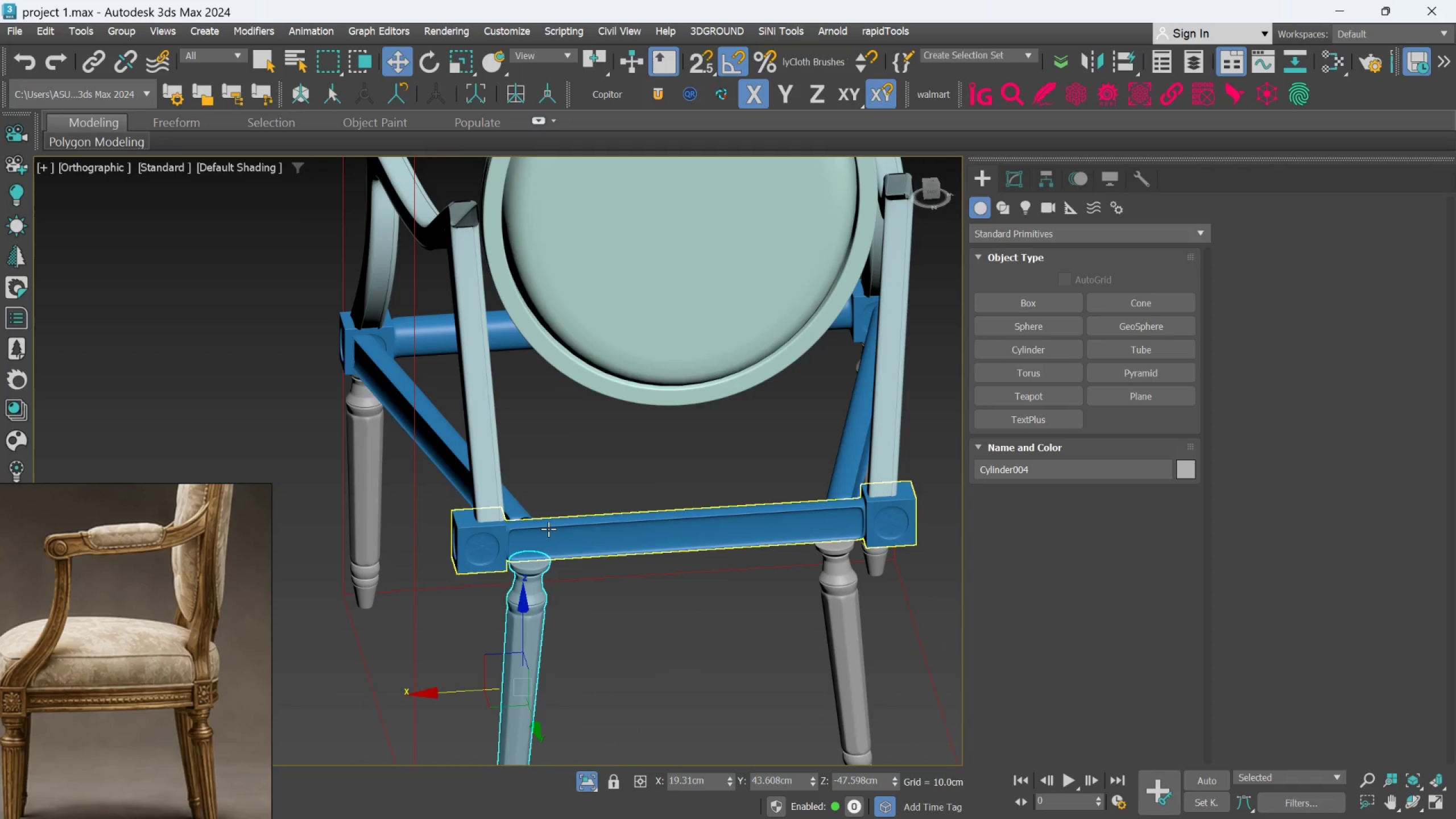 
hold_key(key=ControlLeft, duration=0.39)
 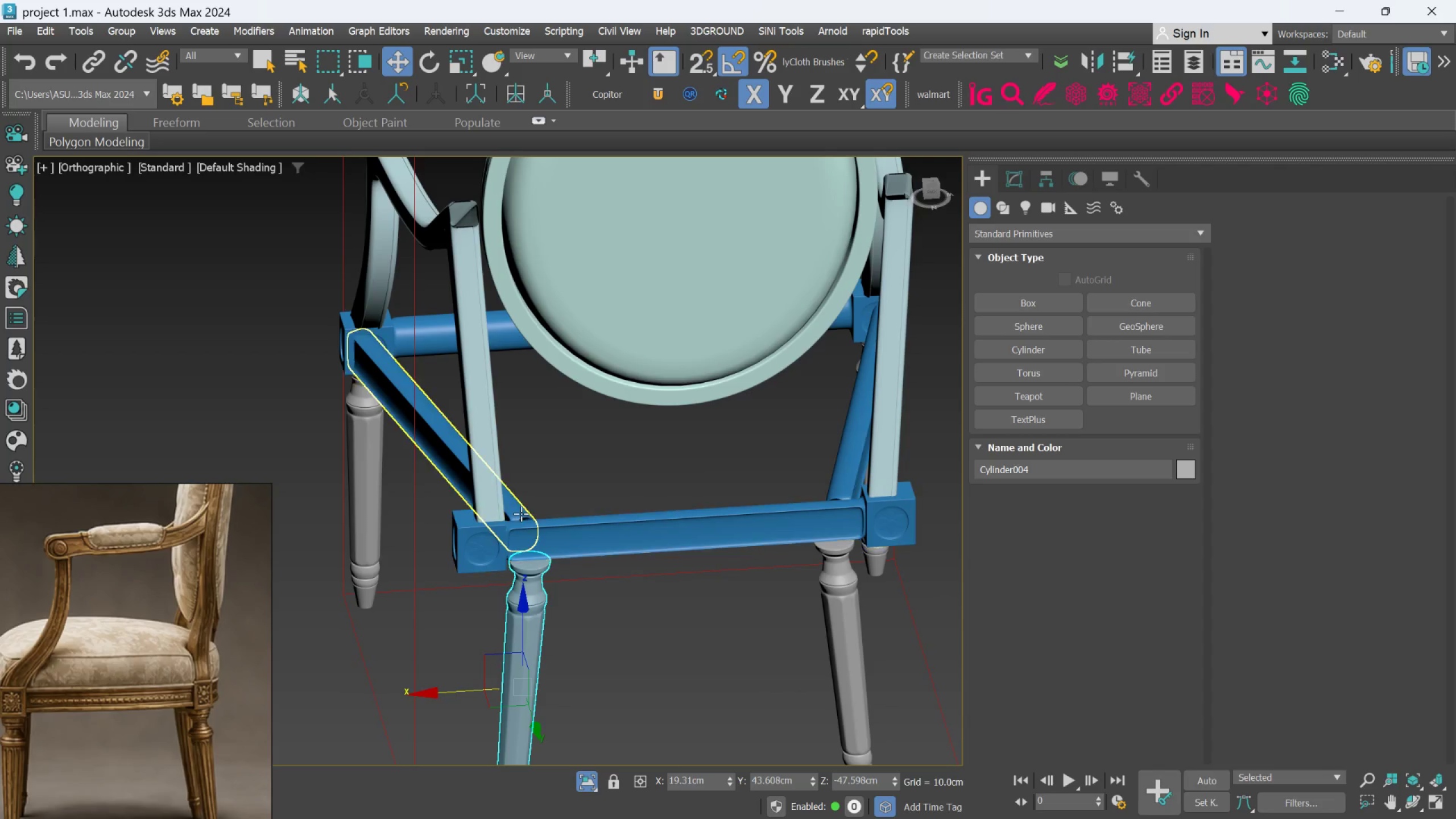 
hold_key(key=ControlLeft, duration=0.73)
left_click([521, 514])
 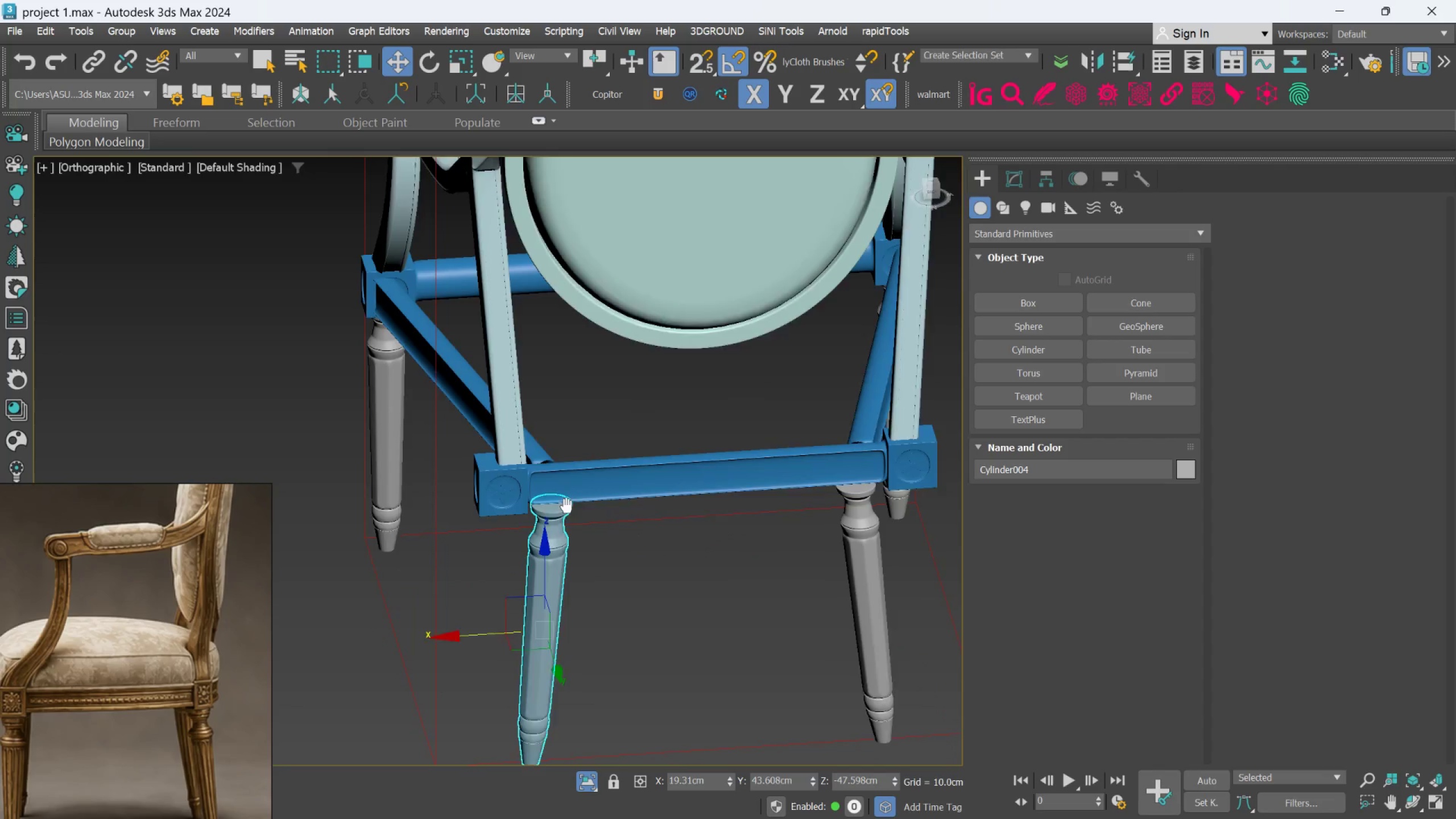 
left_click_drag(start_coordinate=[524, 584], to_coordinate=[479, 595])
 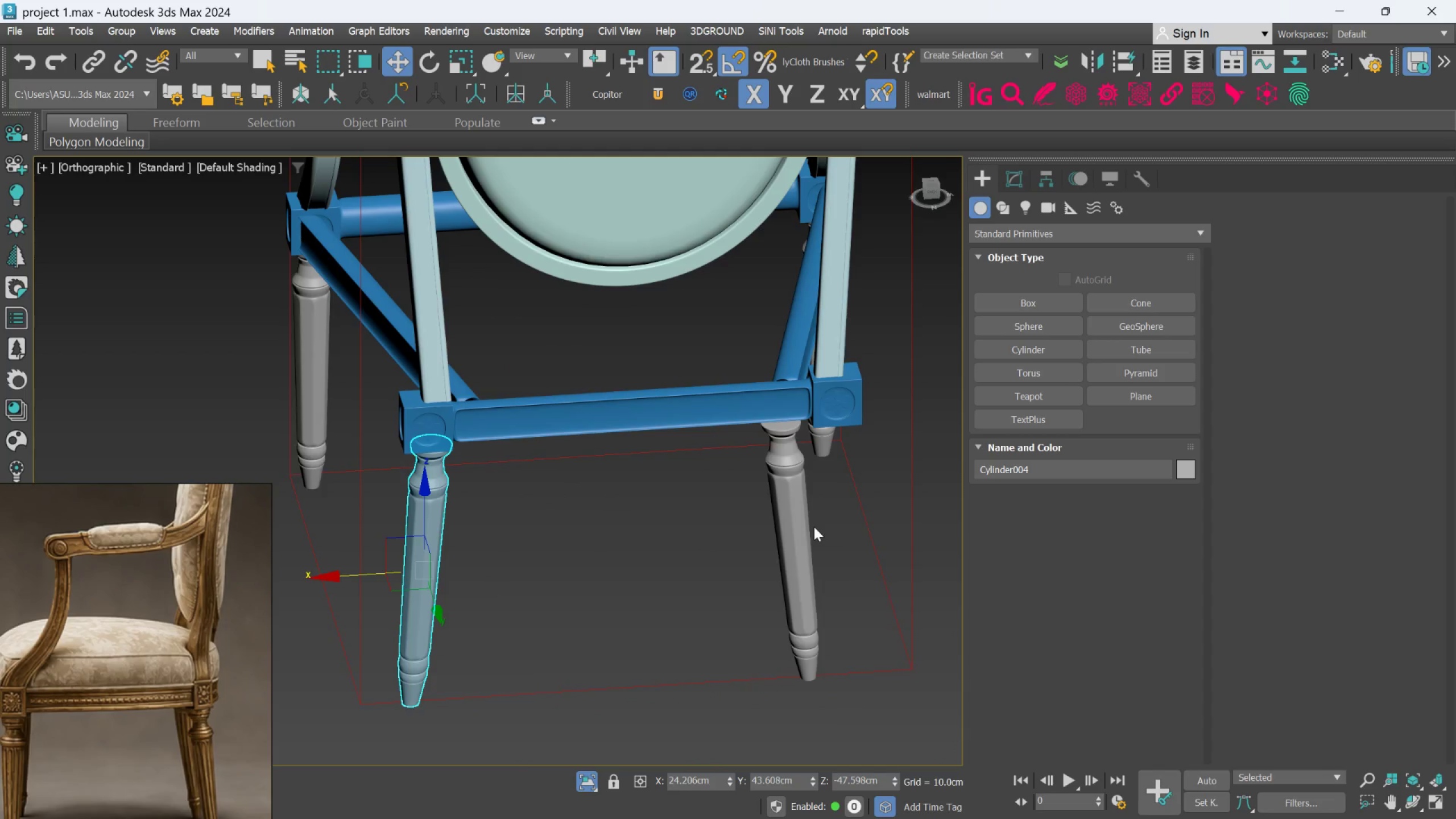 
left_click([799, 527])
 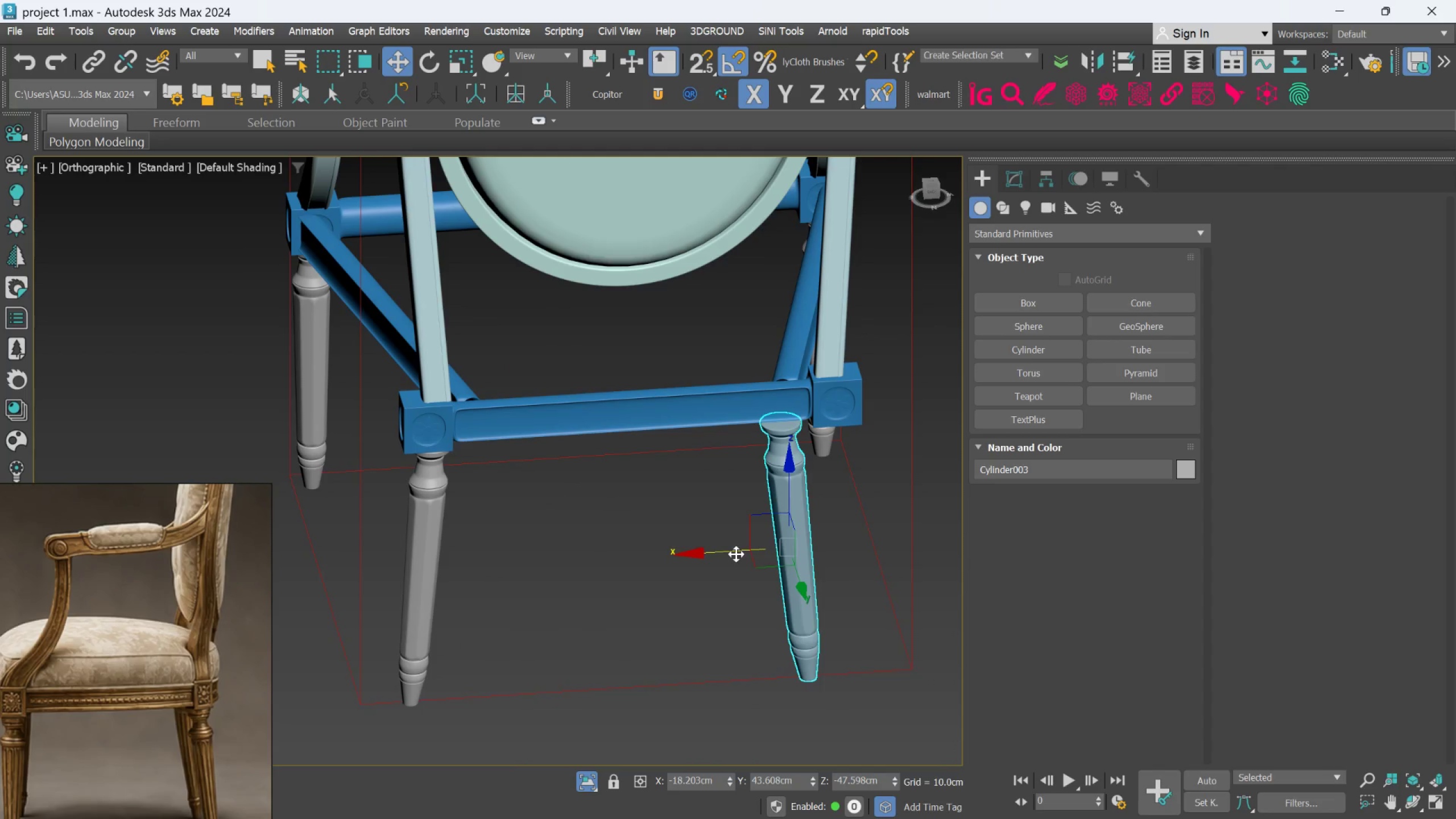 
left_click_drag(start_coordinate=[736, 554], to_coordinate=[790, 562])
 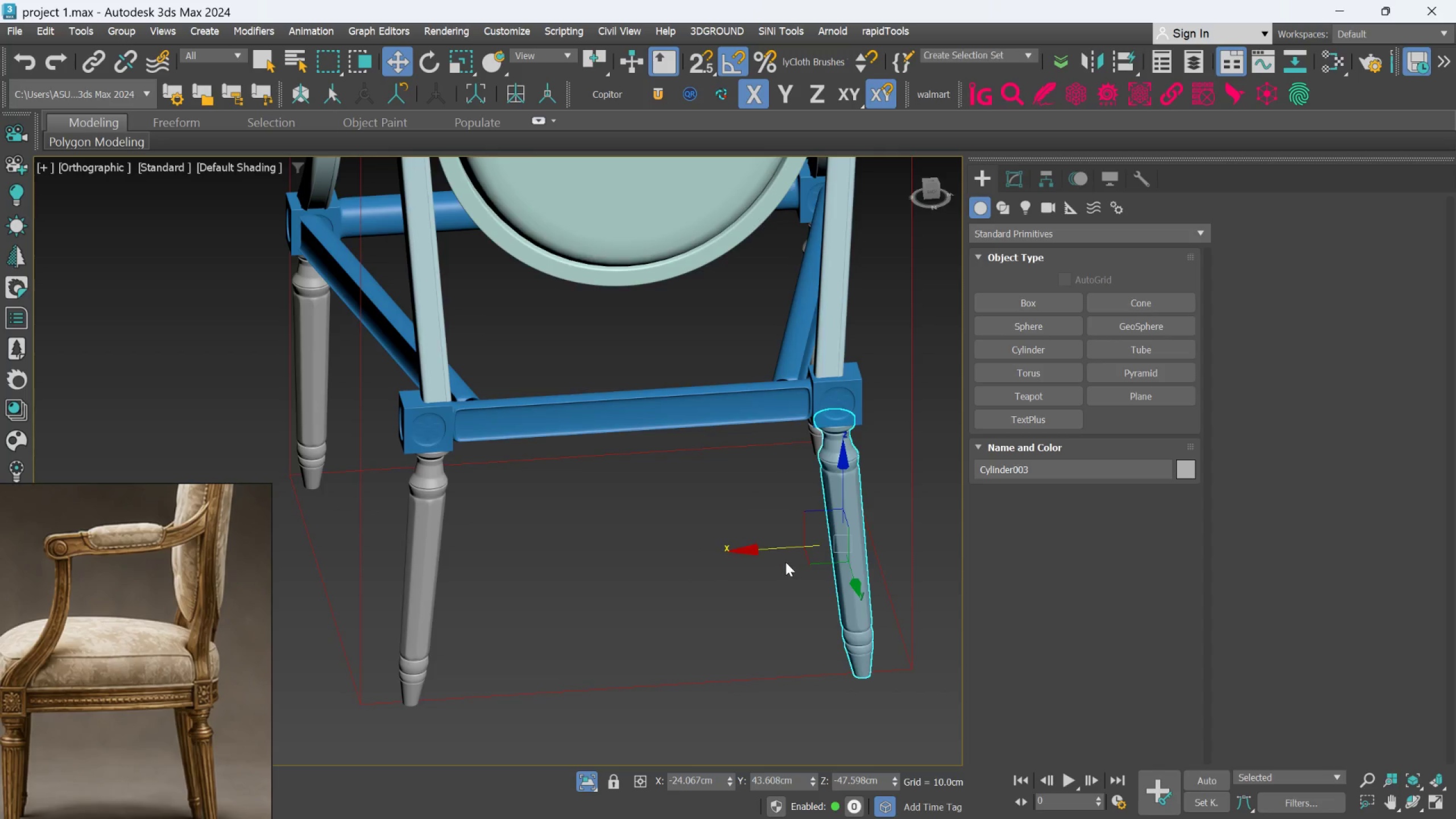 
scroll: coordinate [785, 561], scroll_direction: down, amount: 2.0
 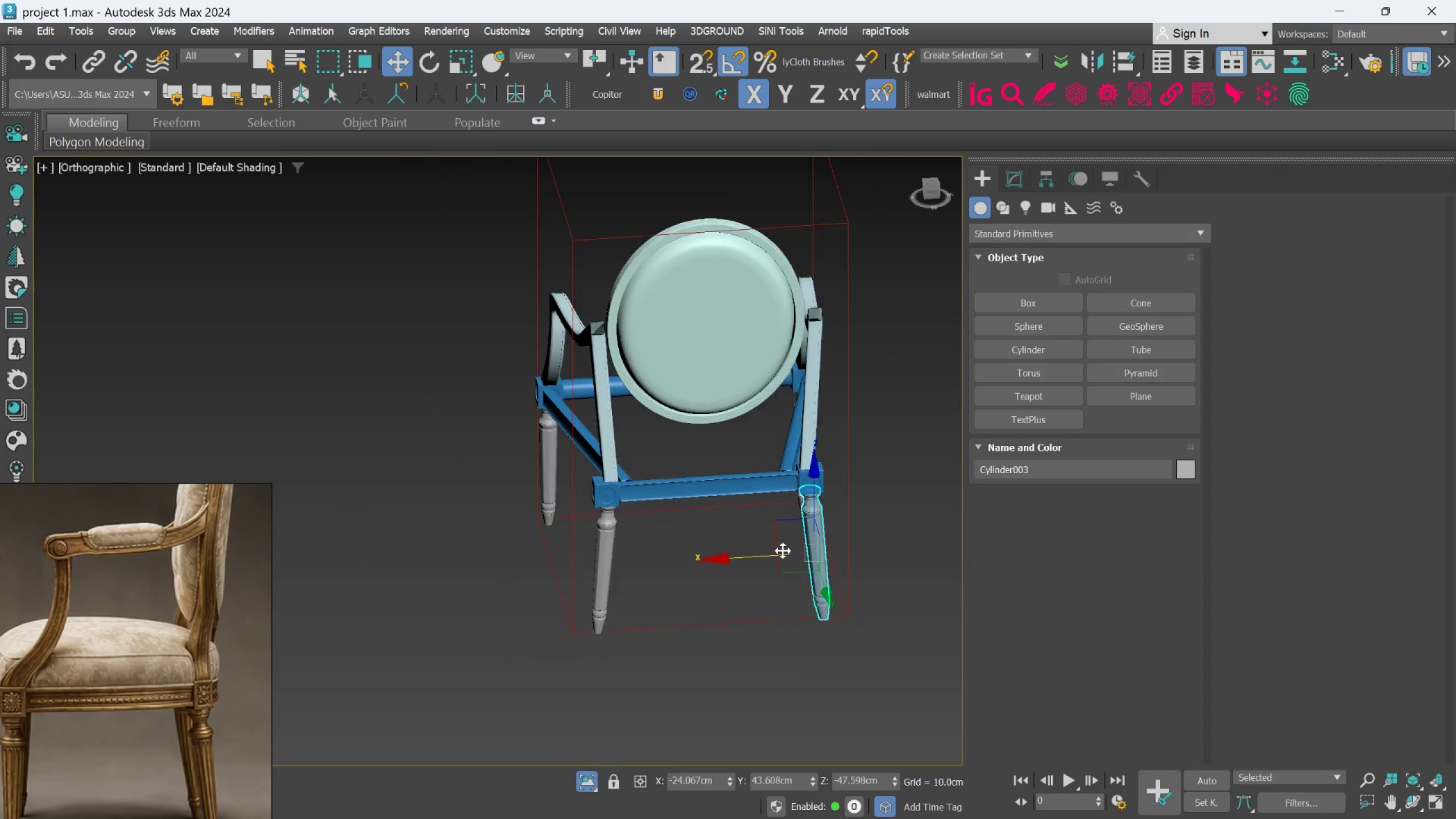 
hold_key(key=AltLeft, duration=0.97)
 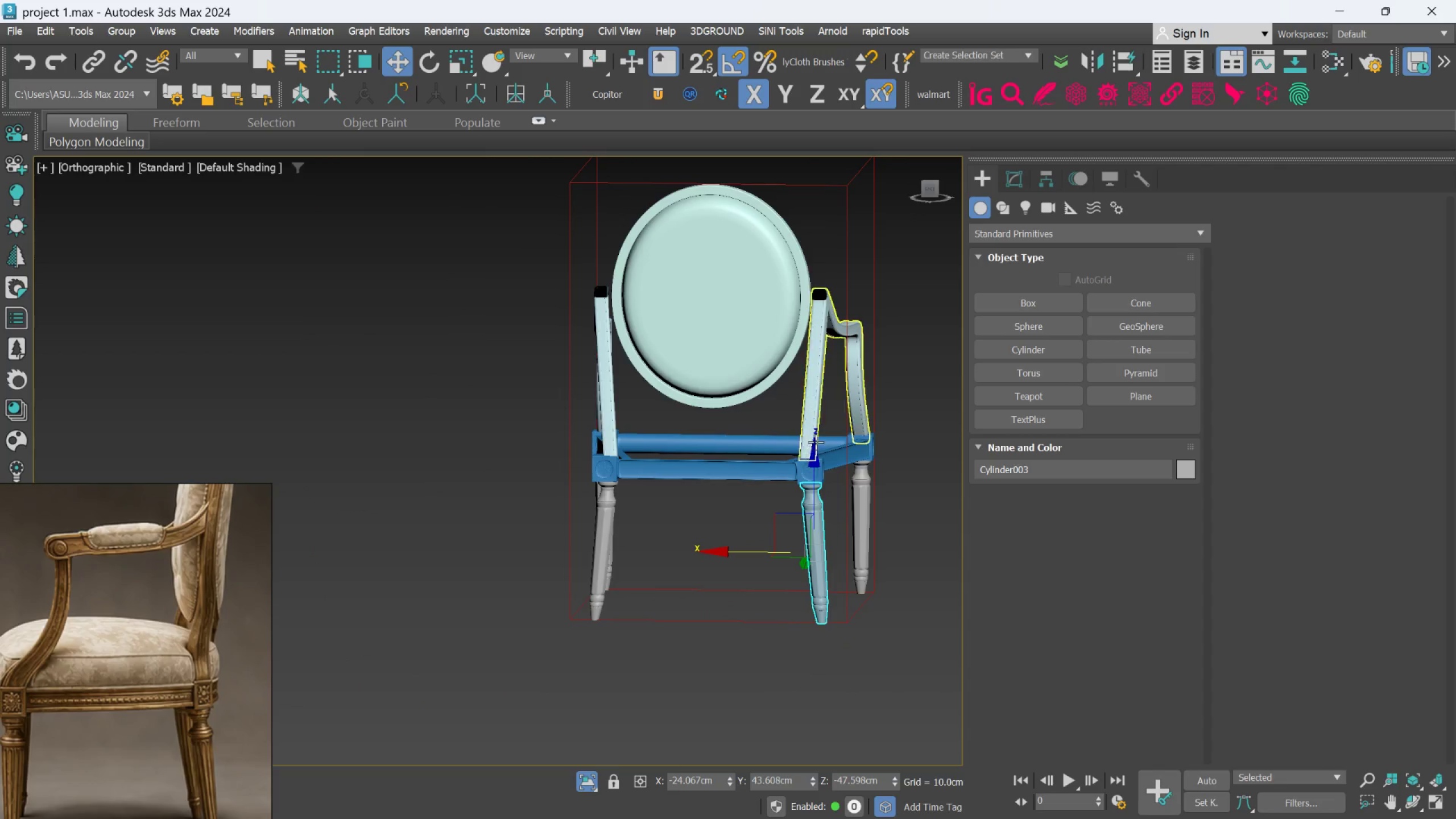 
scroll: coordinate [816, 441], scroll_direction: up, amount: 1.0
 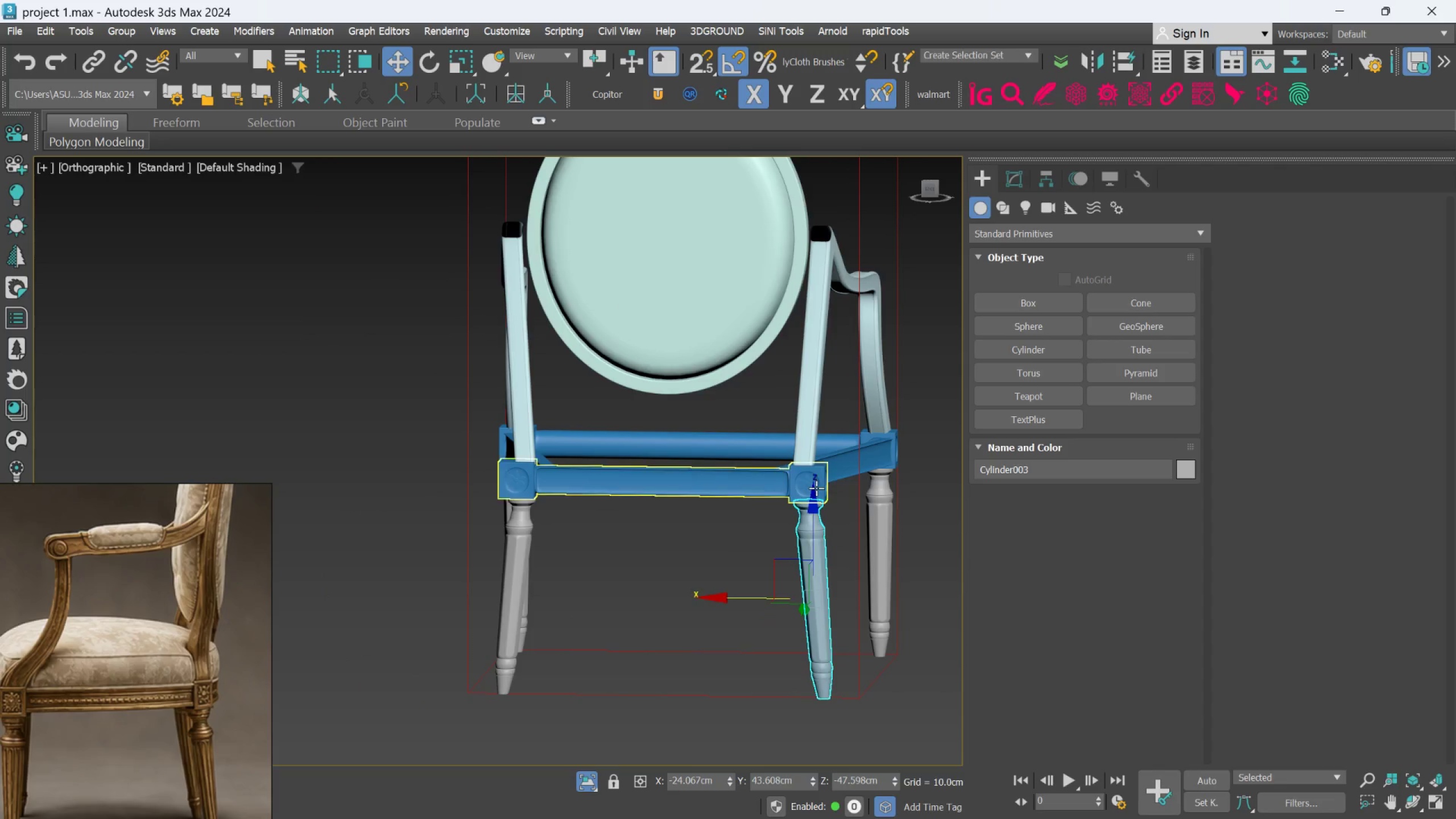 
left_click([816, 488])
 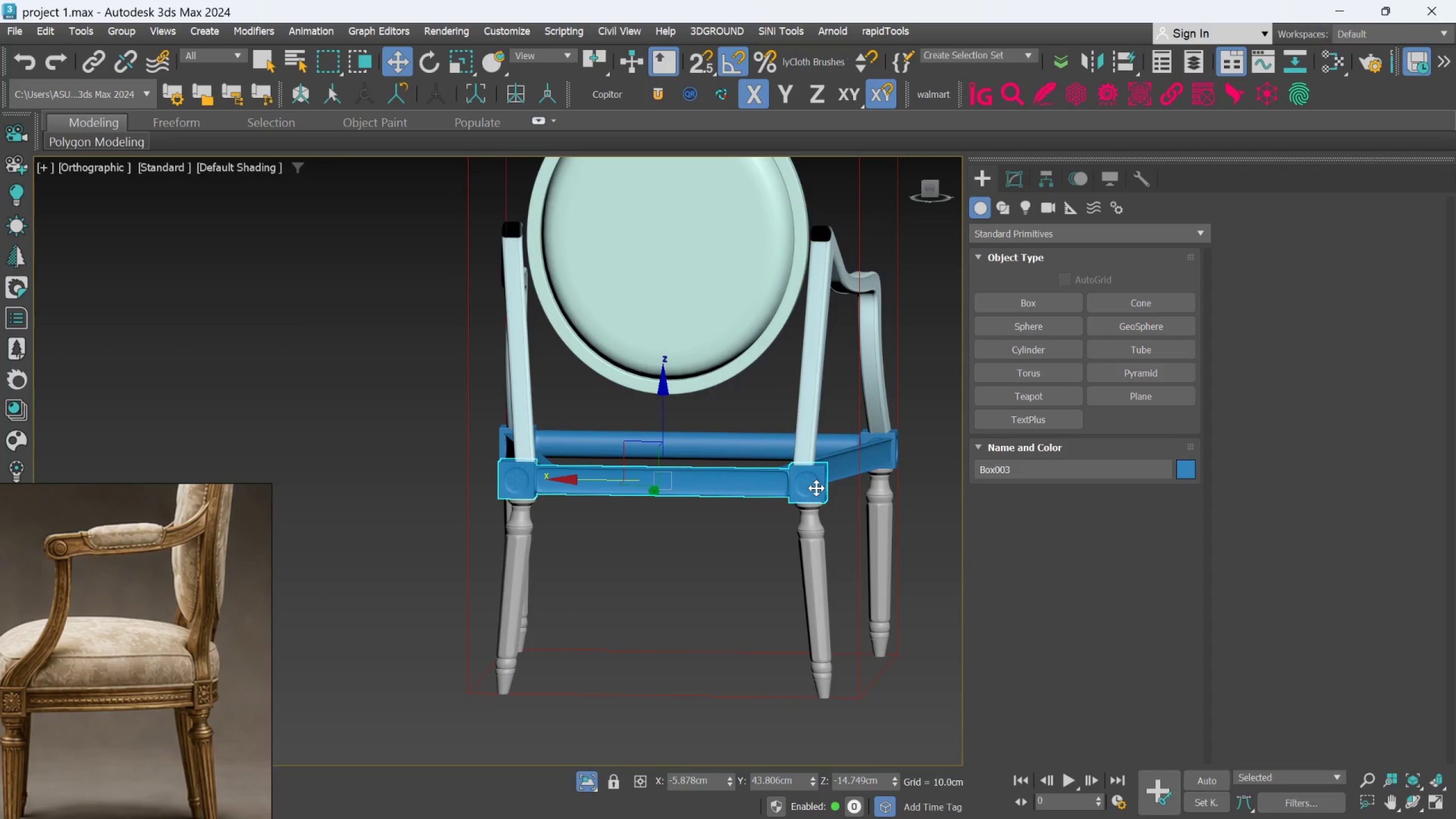 
hold_key(key=AltLeft, duration=0.97)
 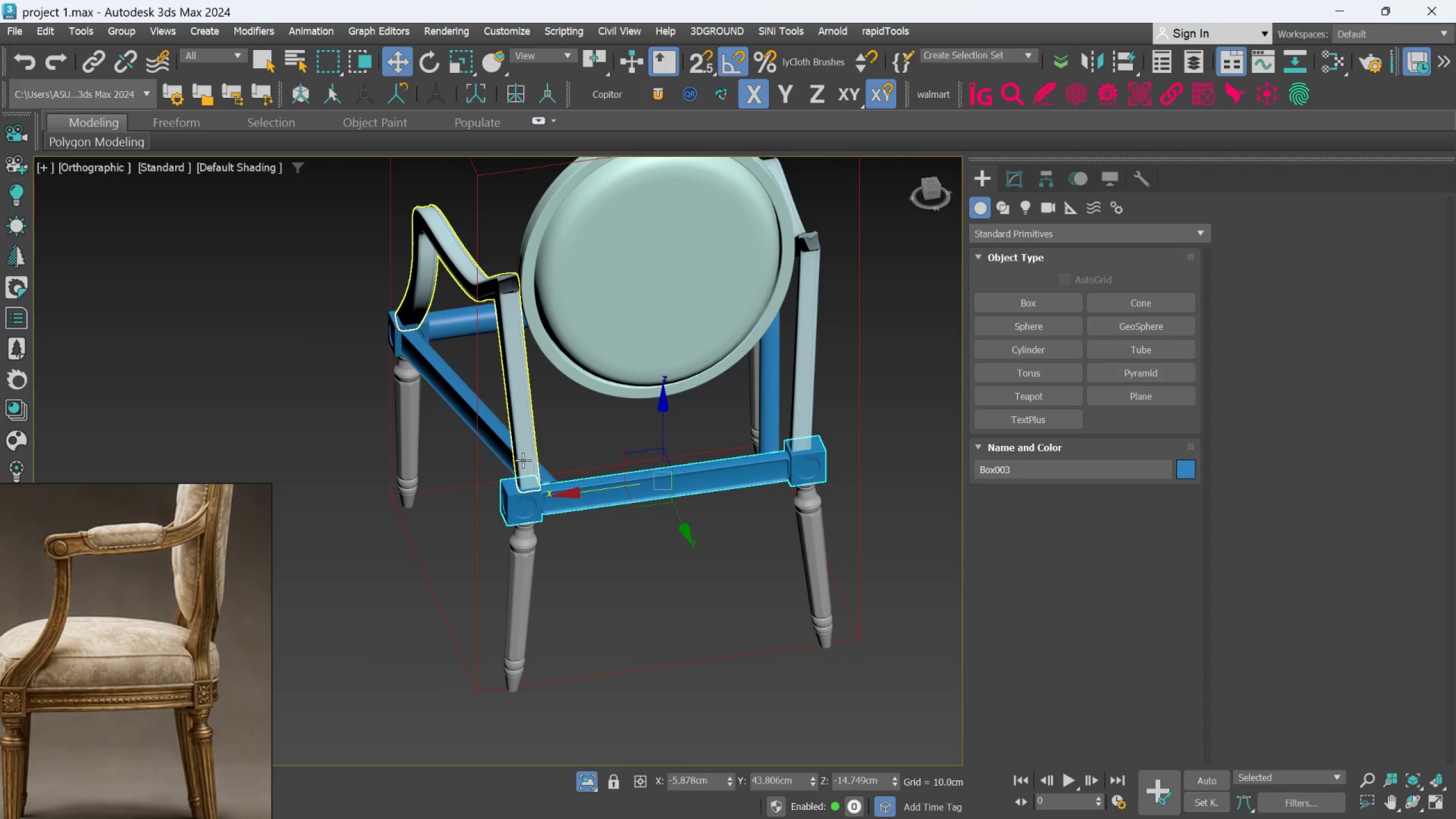 
left_click([523, 460])
 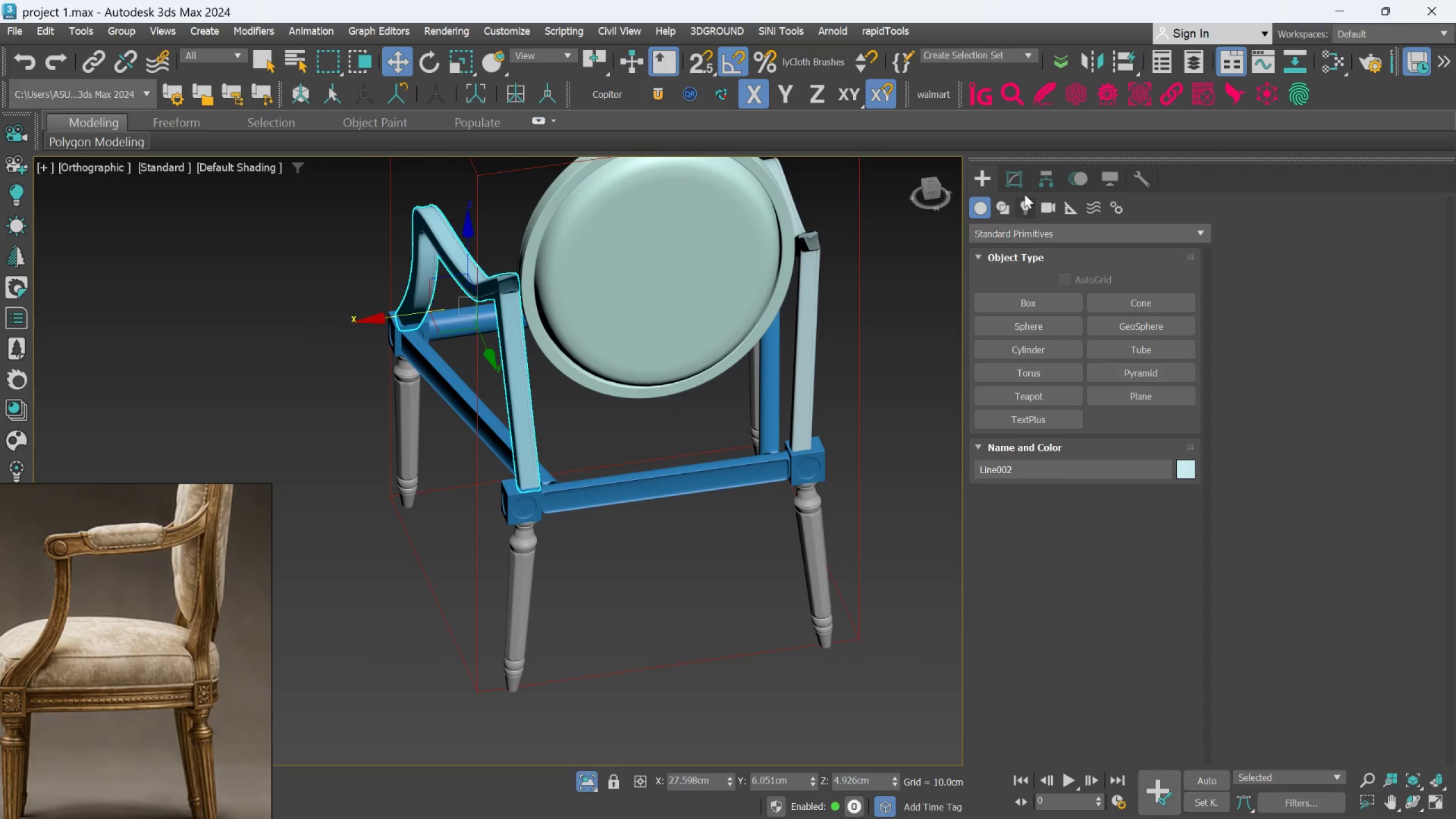 
left_click([1020, 184])
 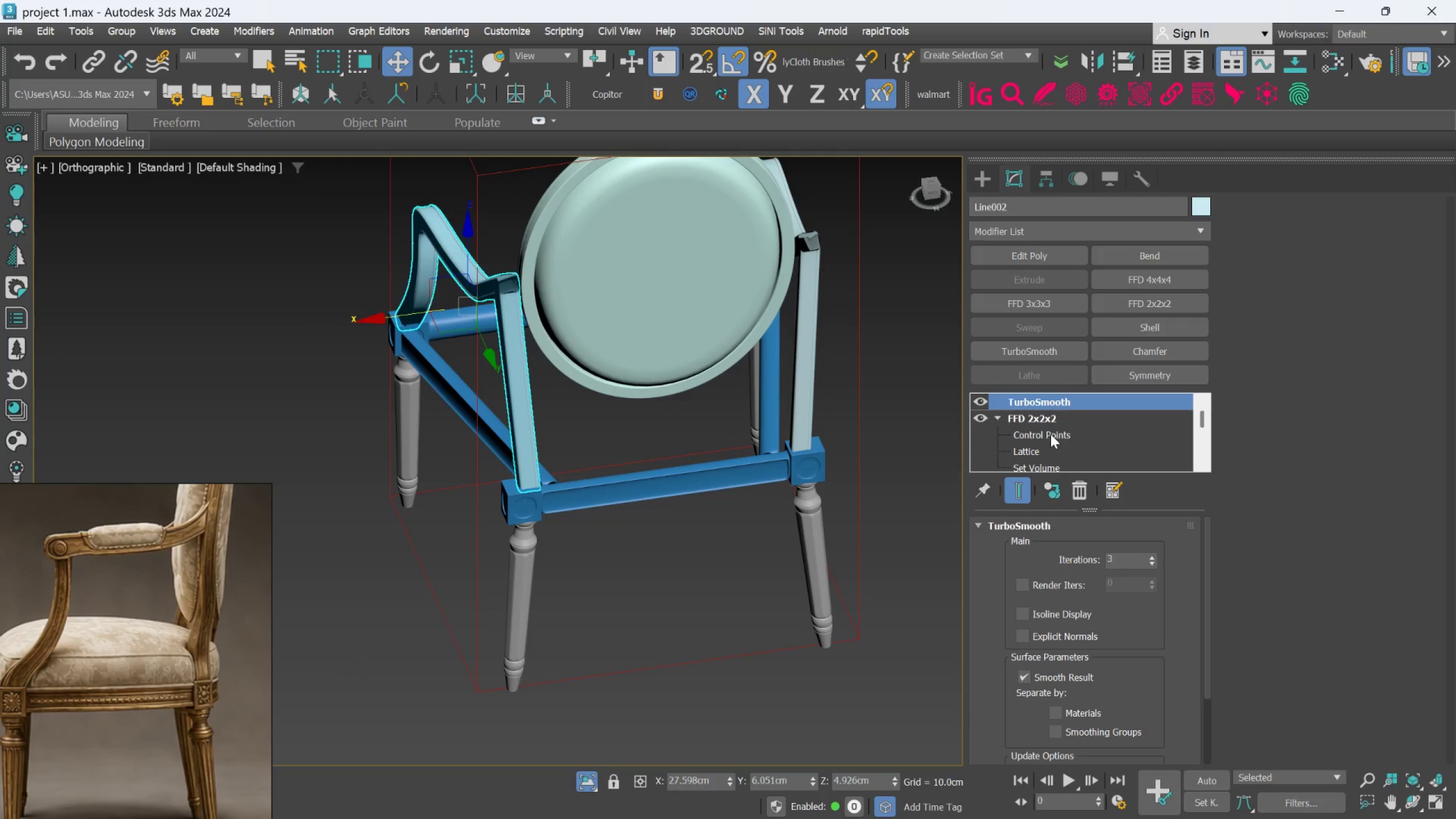 
left_click([1051, 435])
 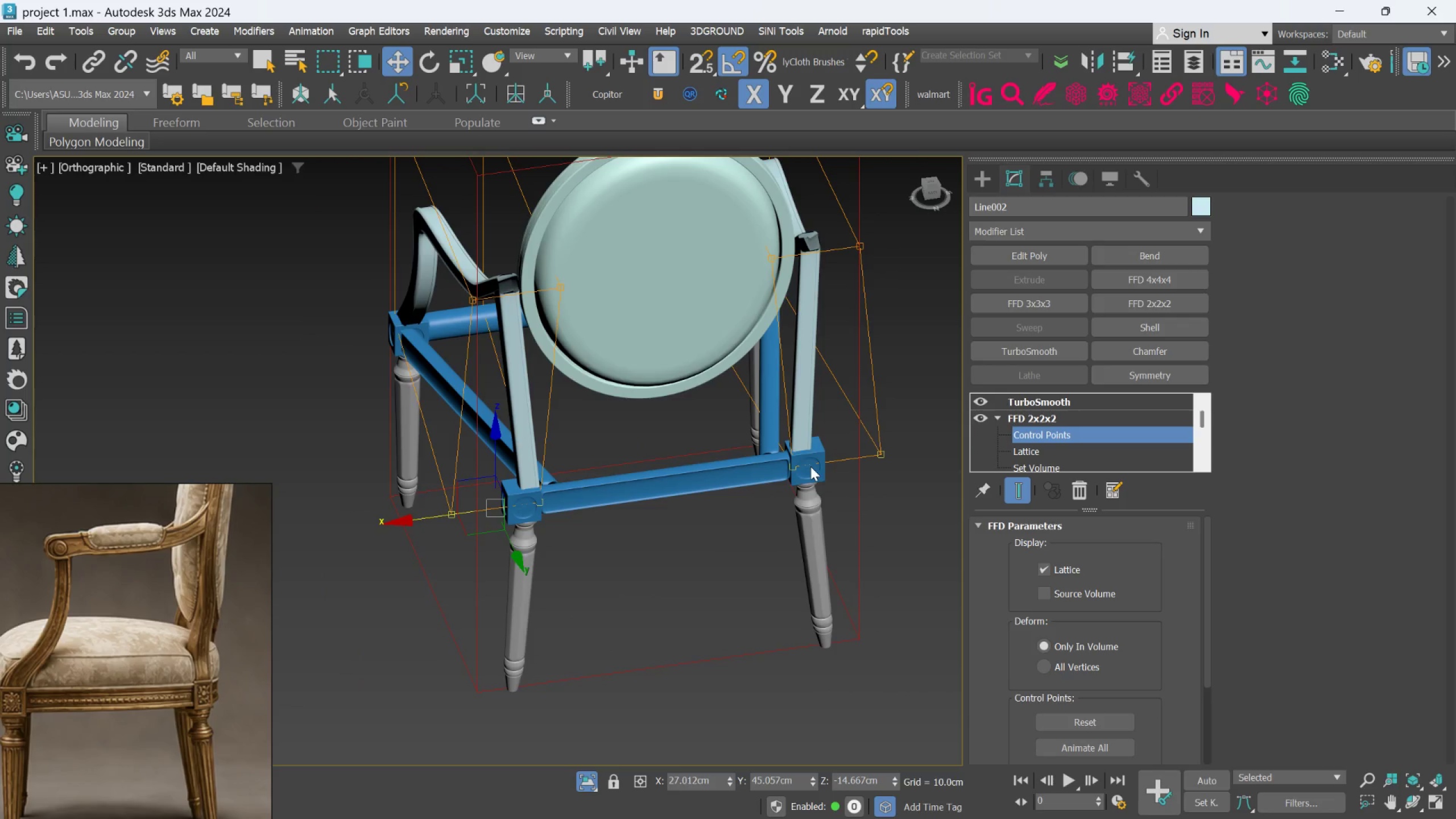 
scroll: coordinate [833, 457], scroll_direction: up, amount: 1.0
 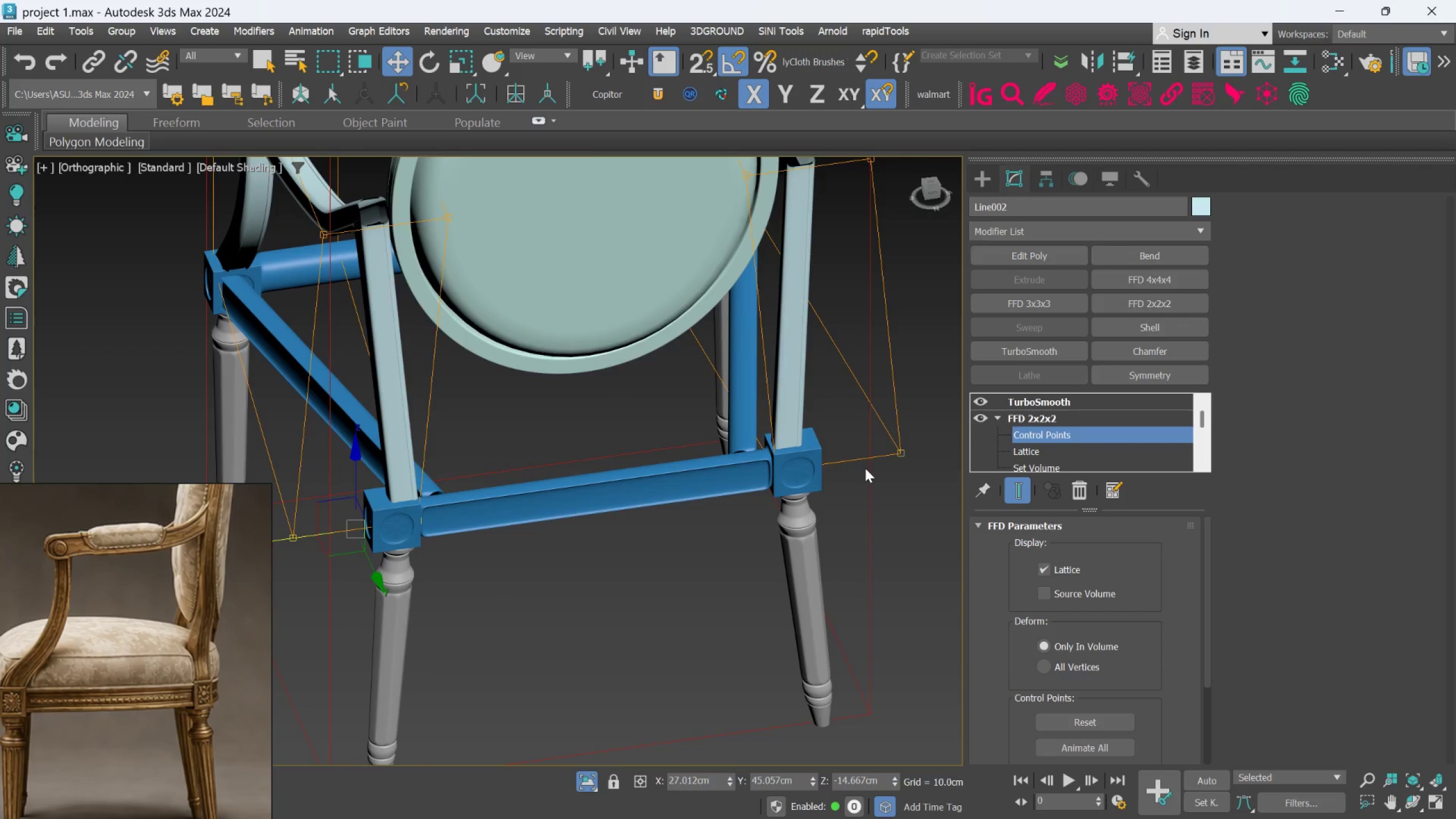 
scroll: coordinate [864, 471], scroll_direction: down, amount: 1.0
 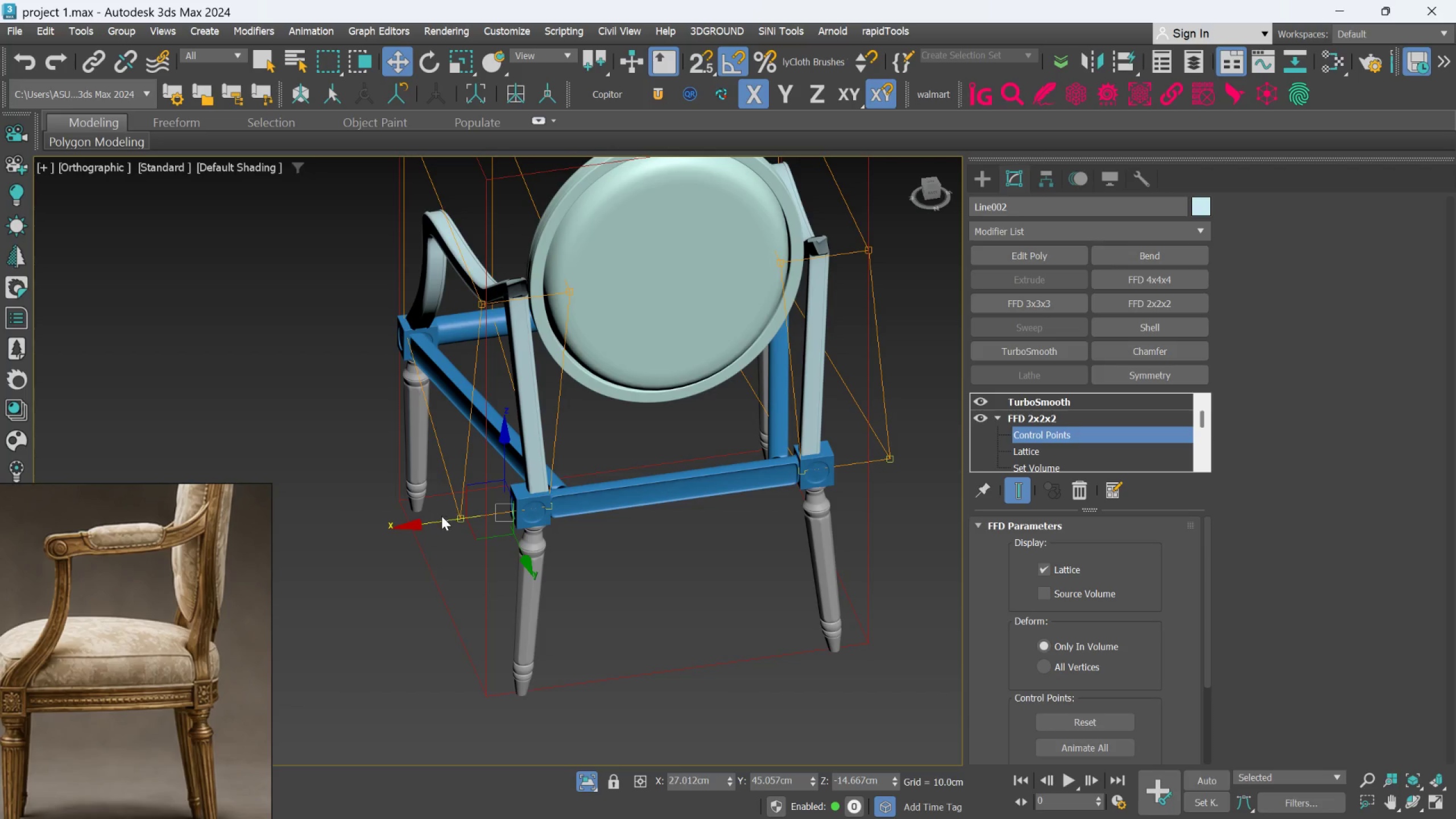 
left_click_drag(start_coordinate=[435, 520], to_coordinate=[425, 536])
 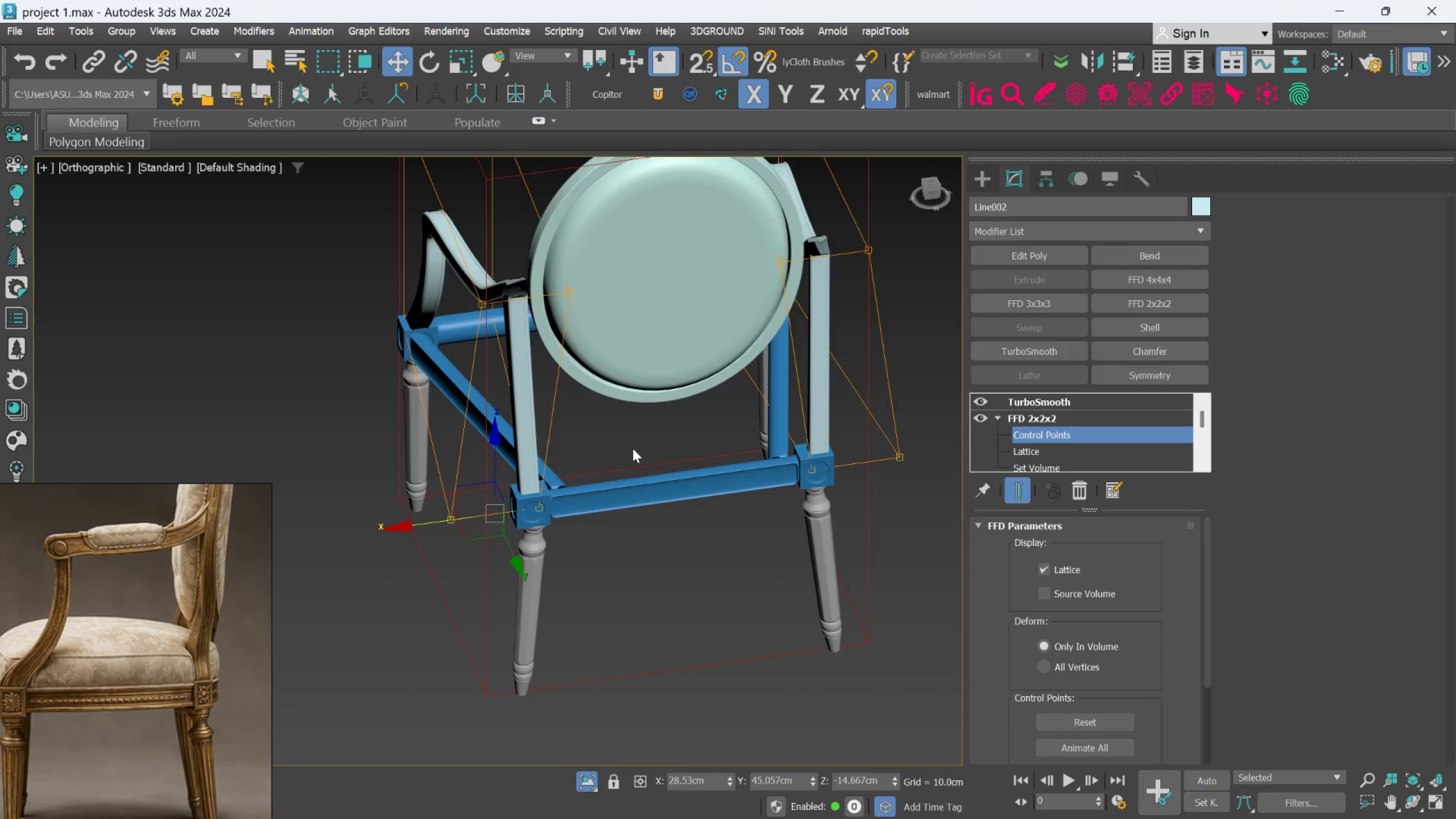 
scroll: coordinate [632, 448], scroll_direction: down, amount: 1.0
 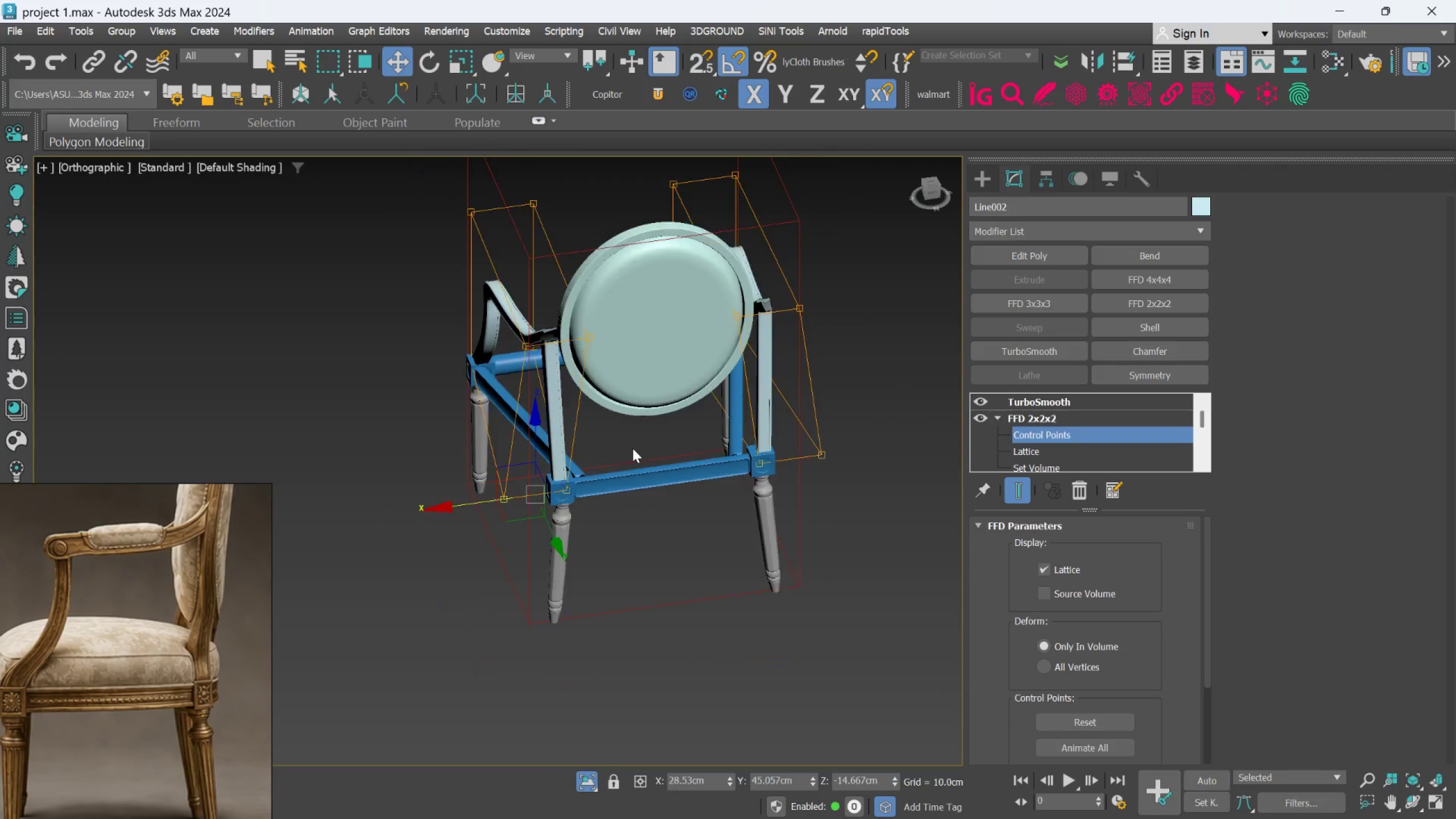 
hold_key(key=AltLeft, duration=1.3)
 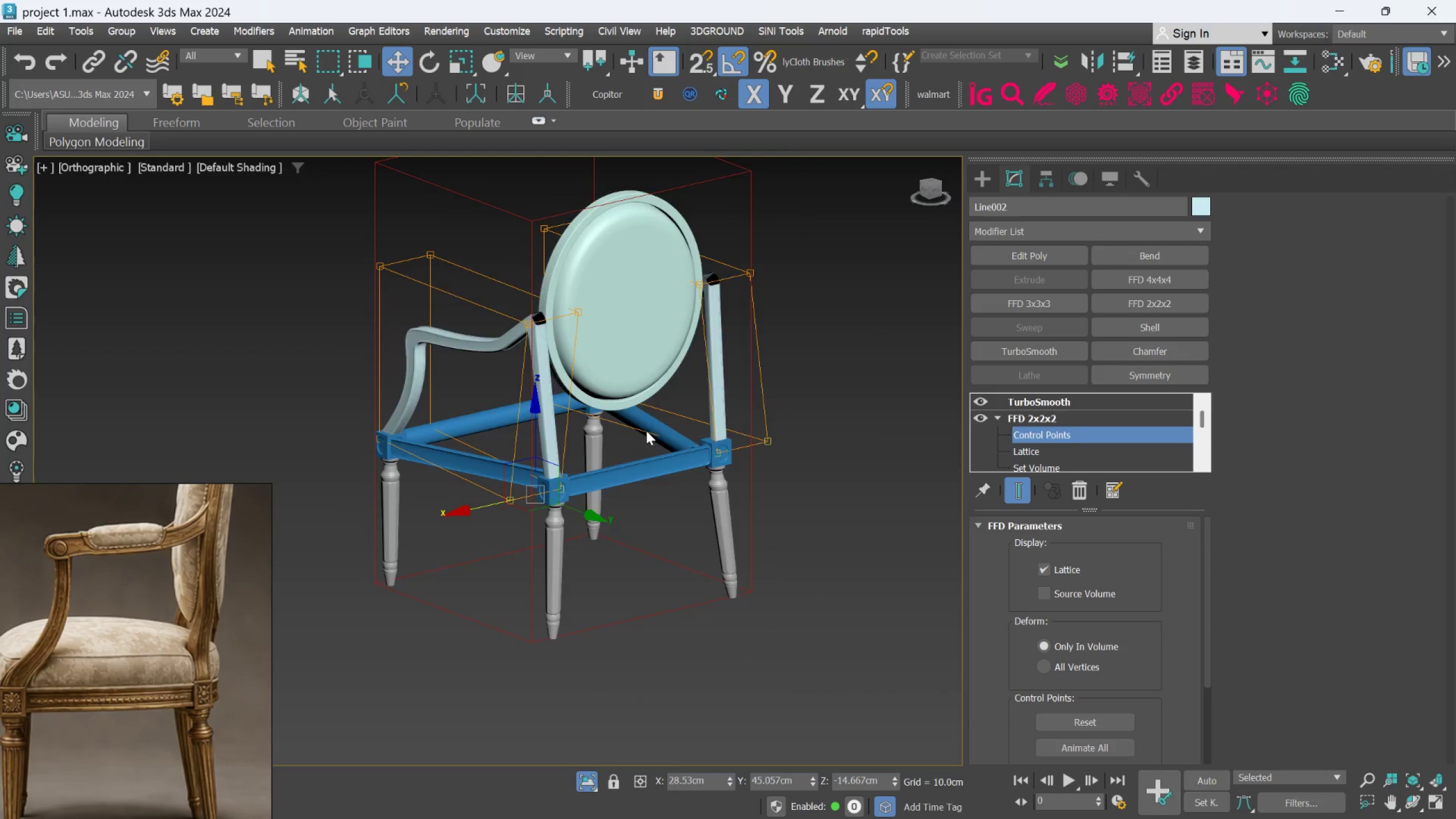 
scroll: coordinate [648, 436], scroll_direction: down, amount: 2.0
 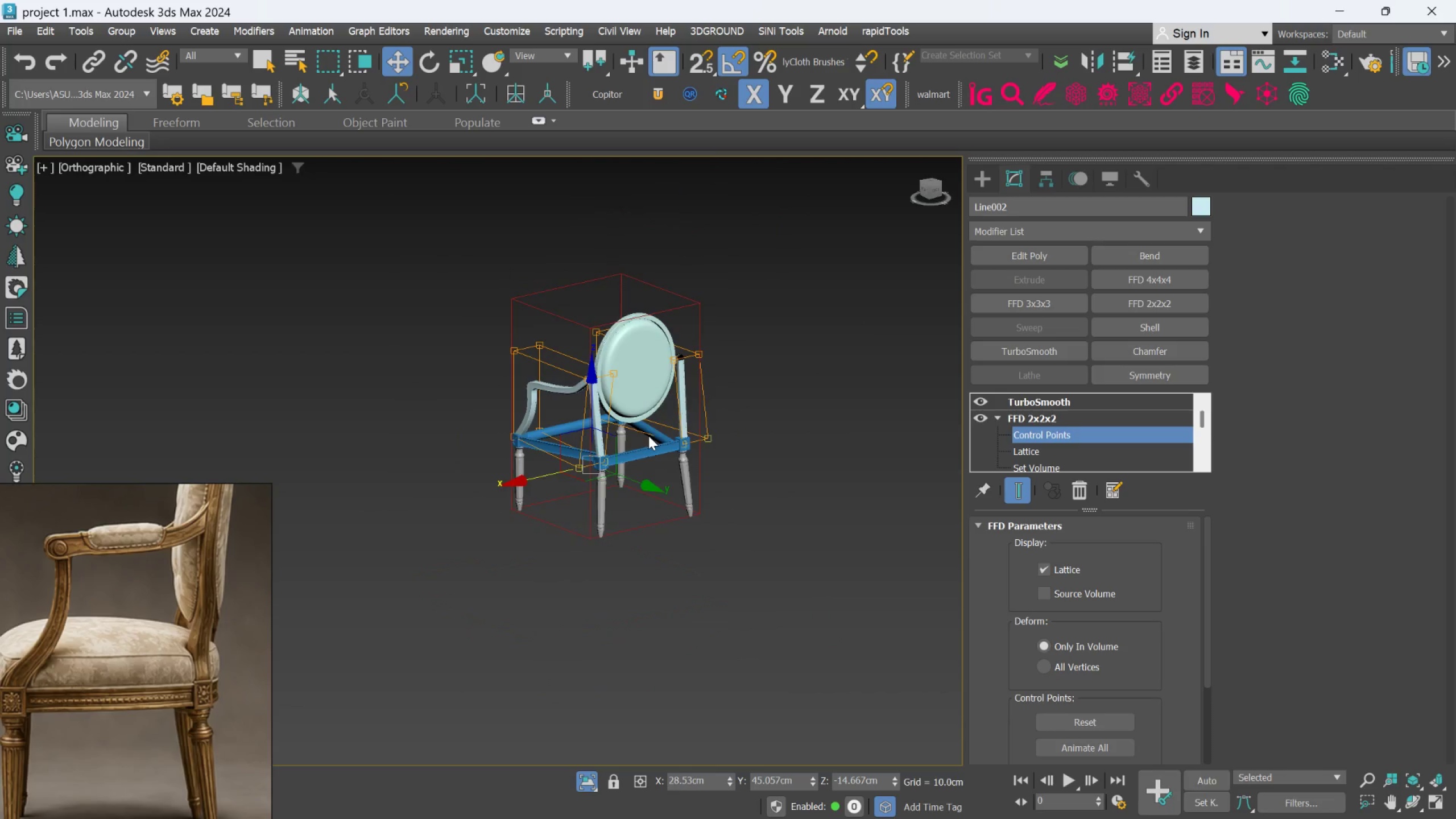 
hold_key(key=AltLeft, duration=1.5)
 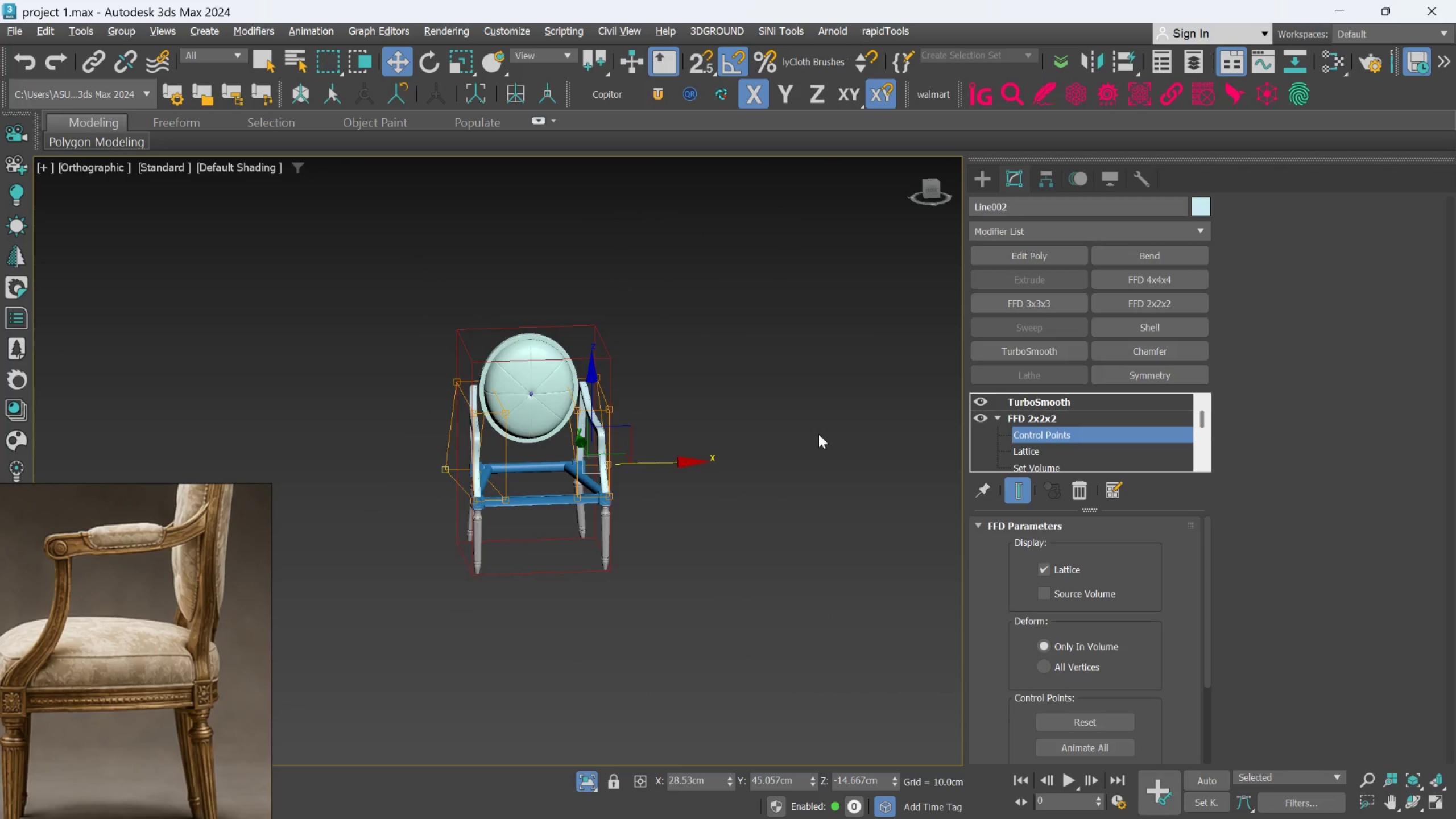 
hold_key(key=AltLeft, duration=1.31)
 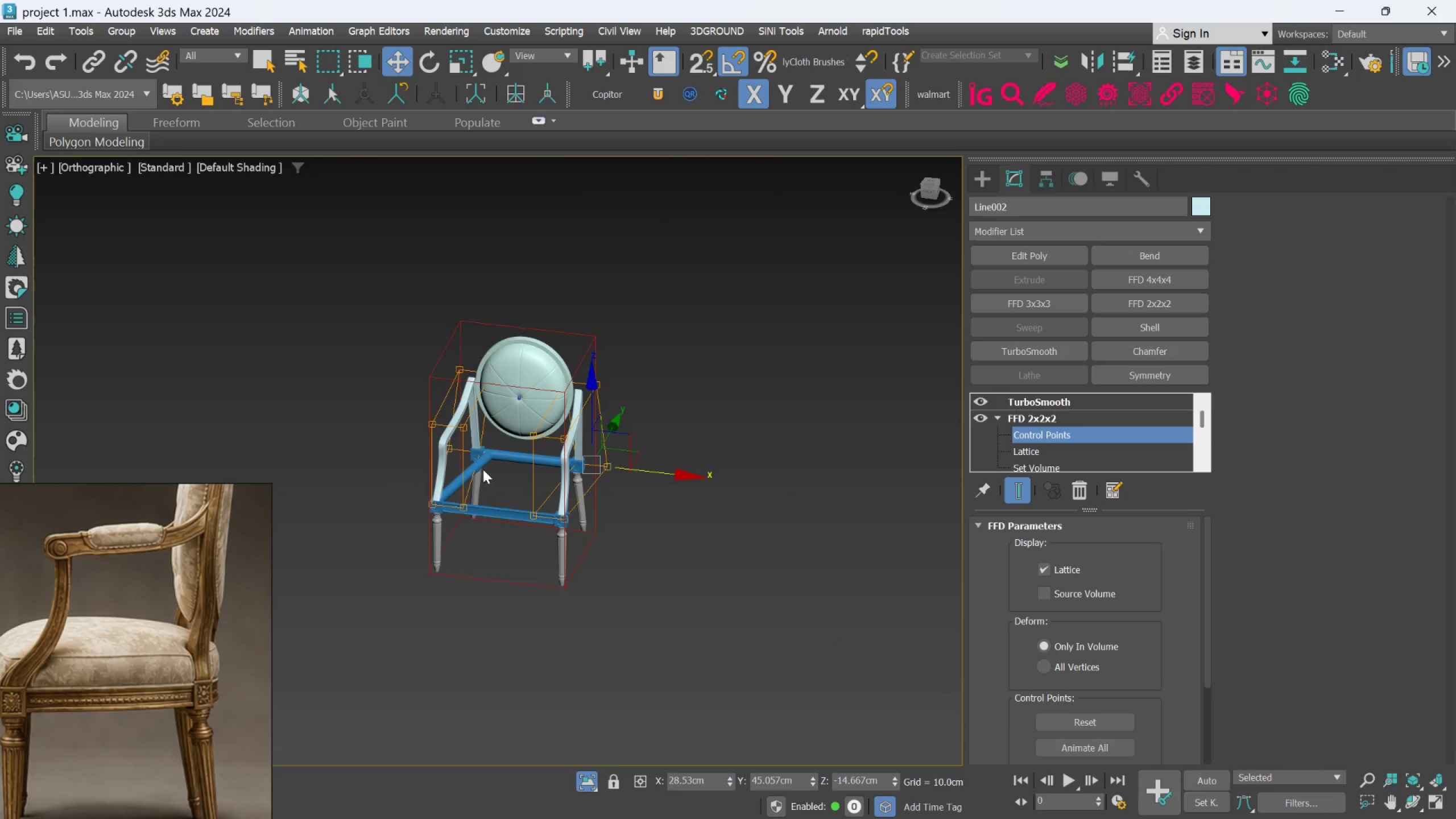 
scroll: coordinate [493, 448], scroll_direction: up, amount: 4.0
 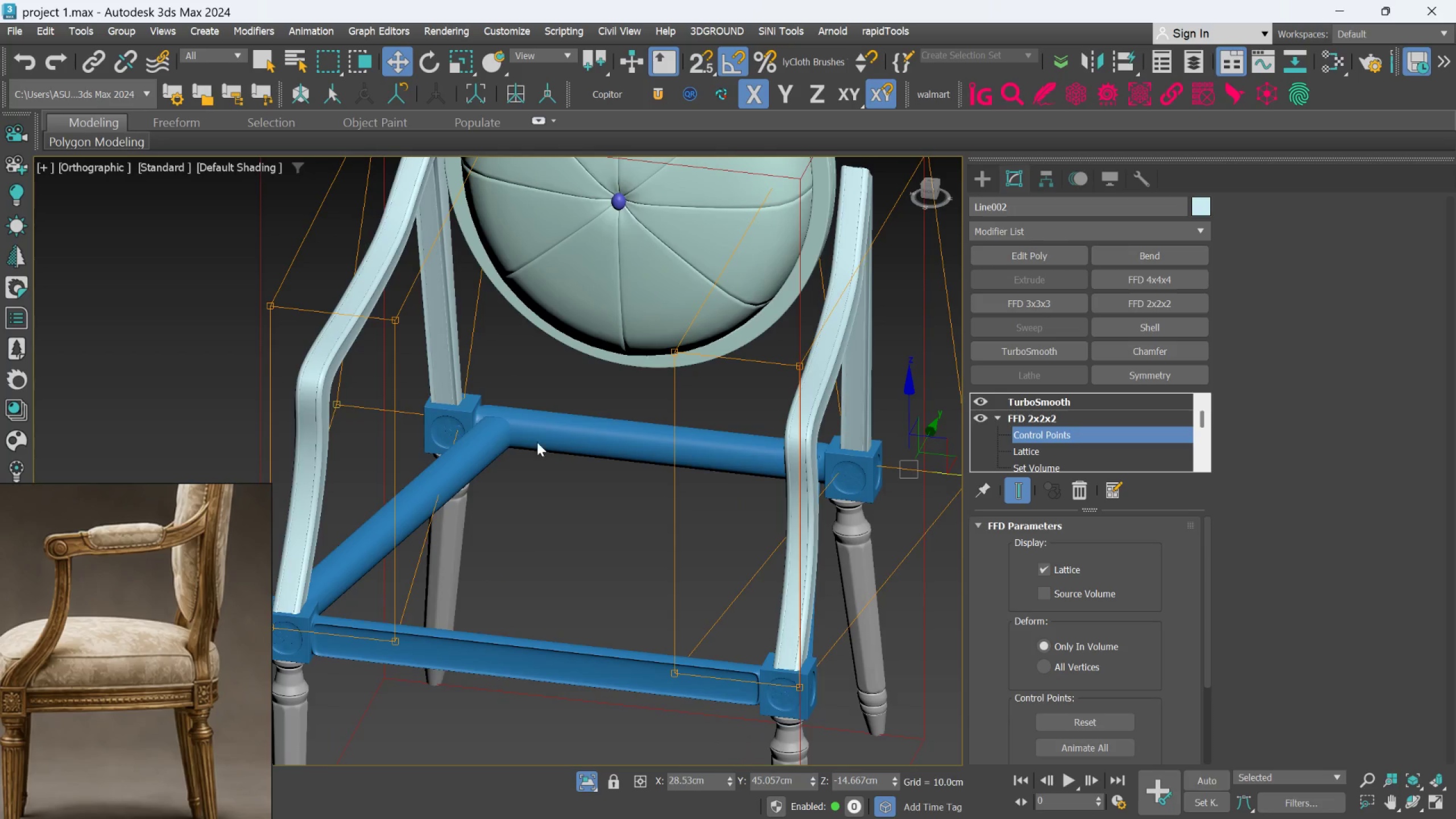 
hold_key(key=AltLeft, duration=0.39)
 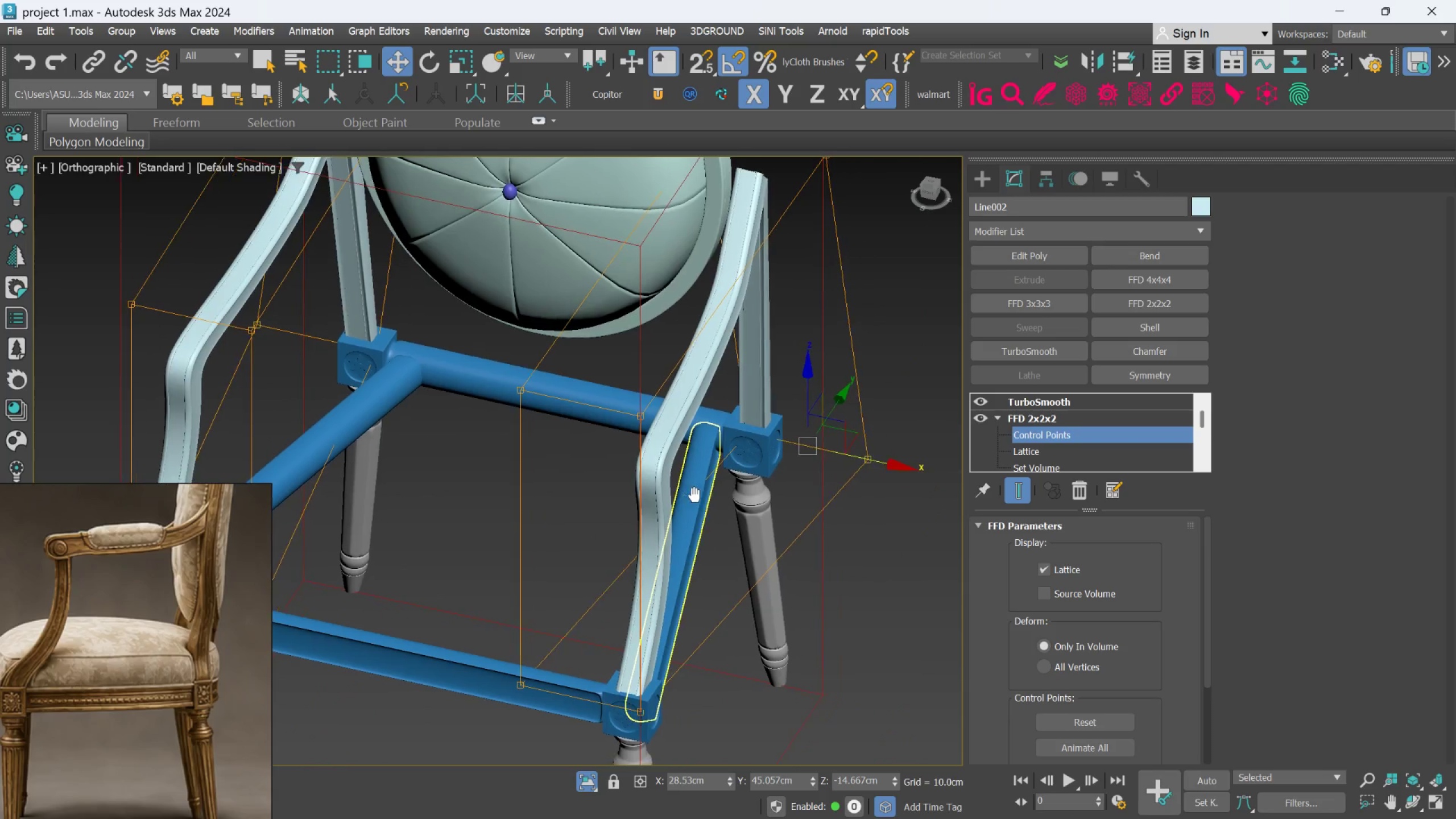 
left_click([695, 495])
 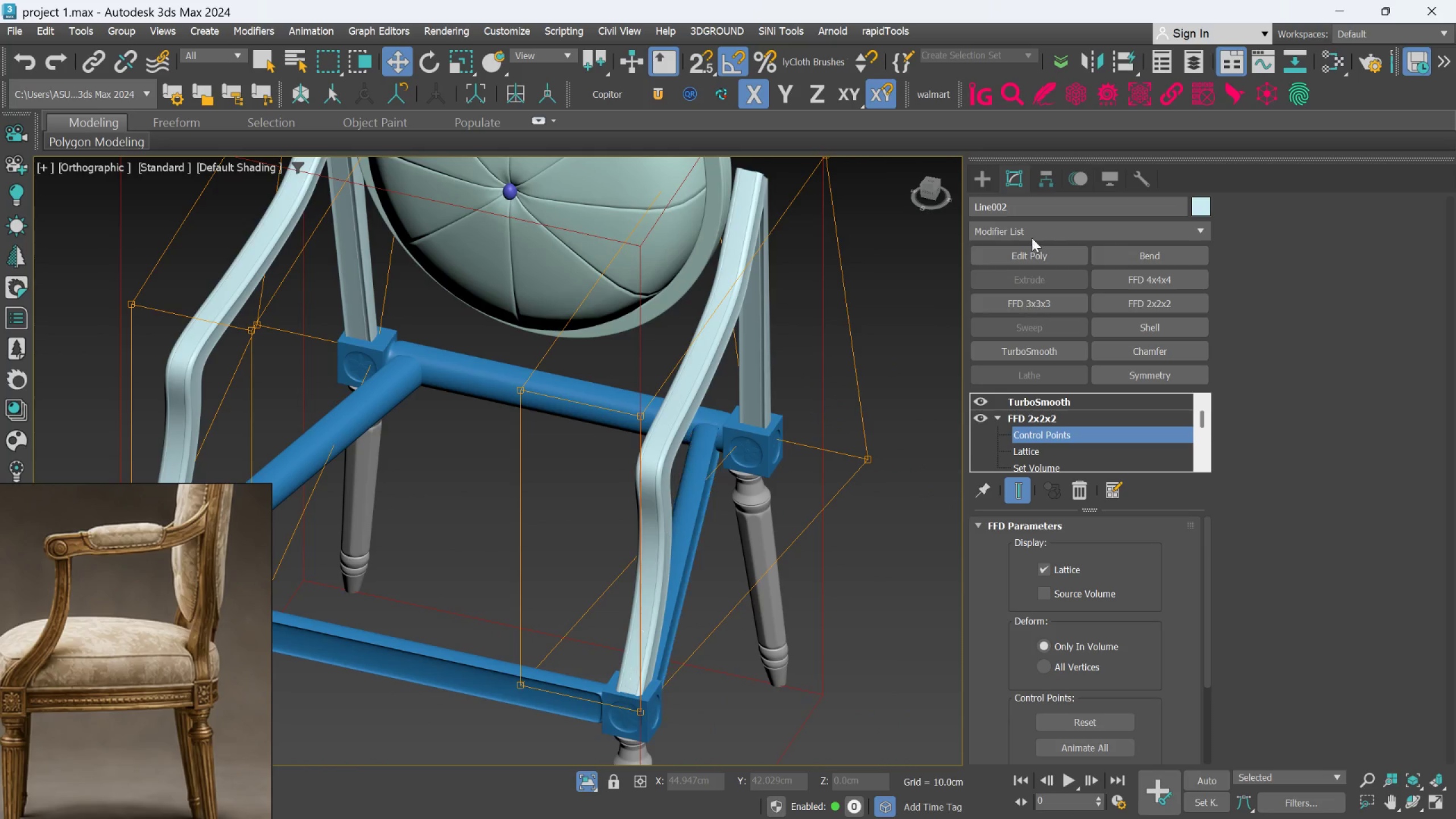 
left_click([988, 184])
 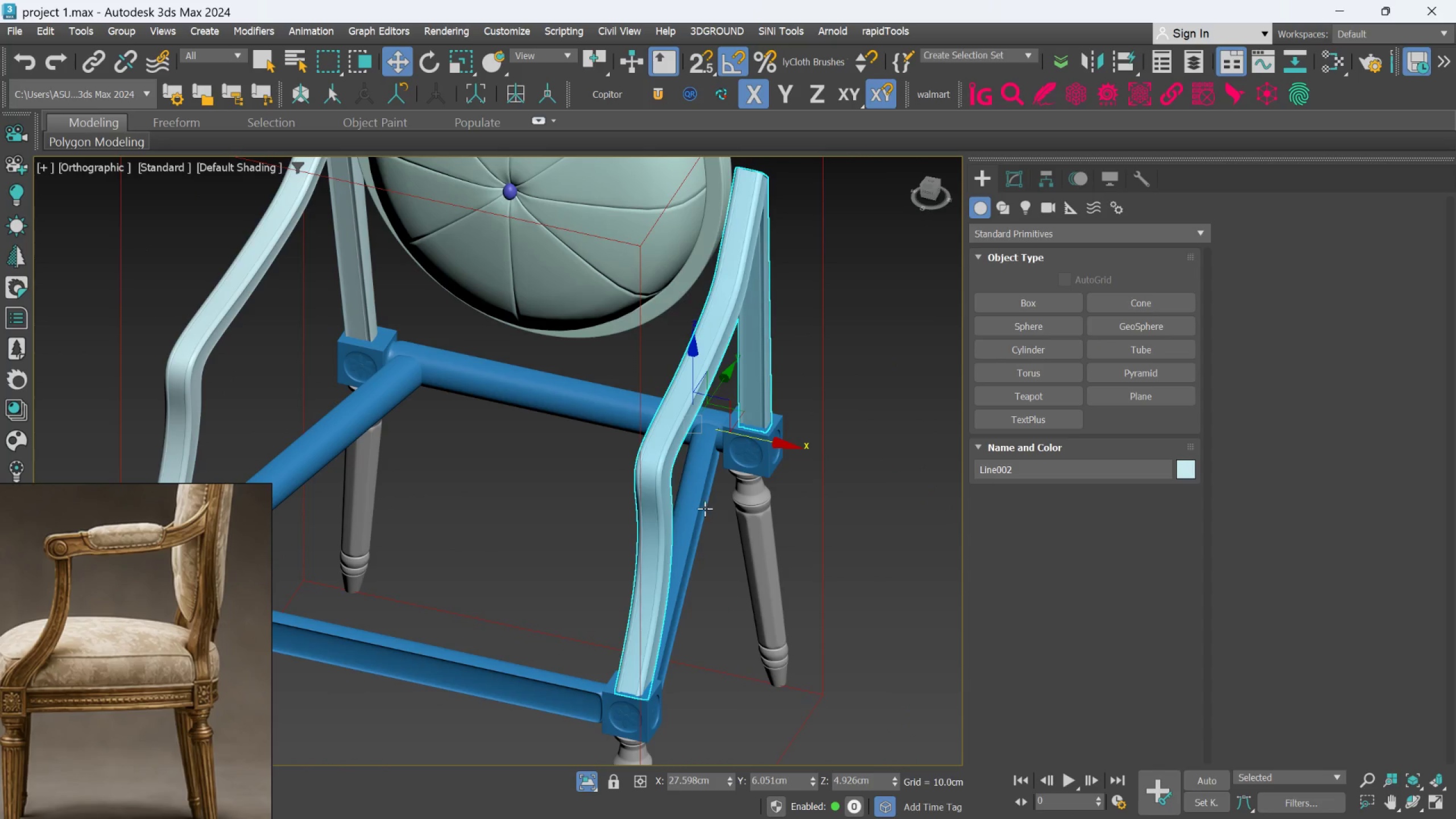 
left_click([704, 508])
 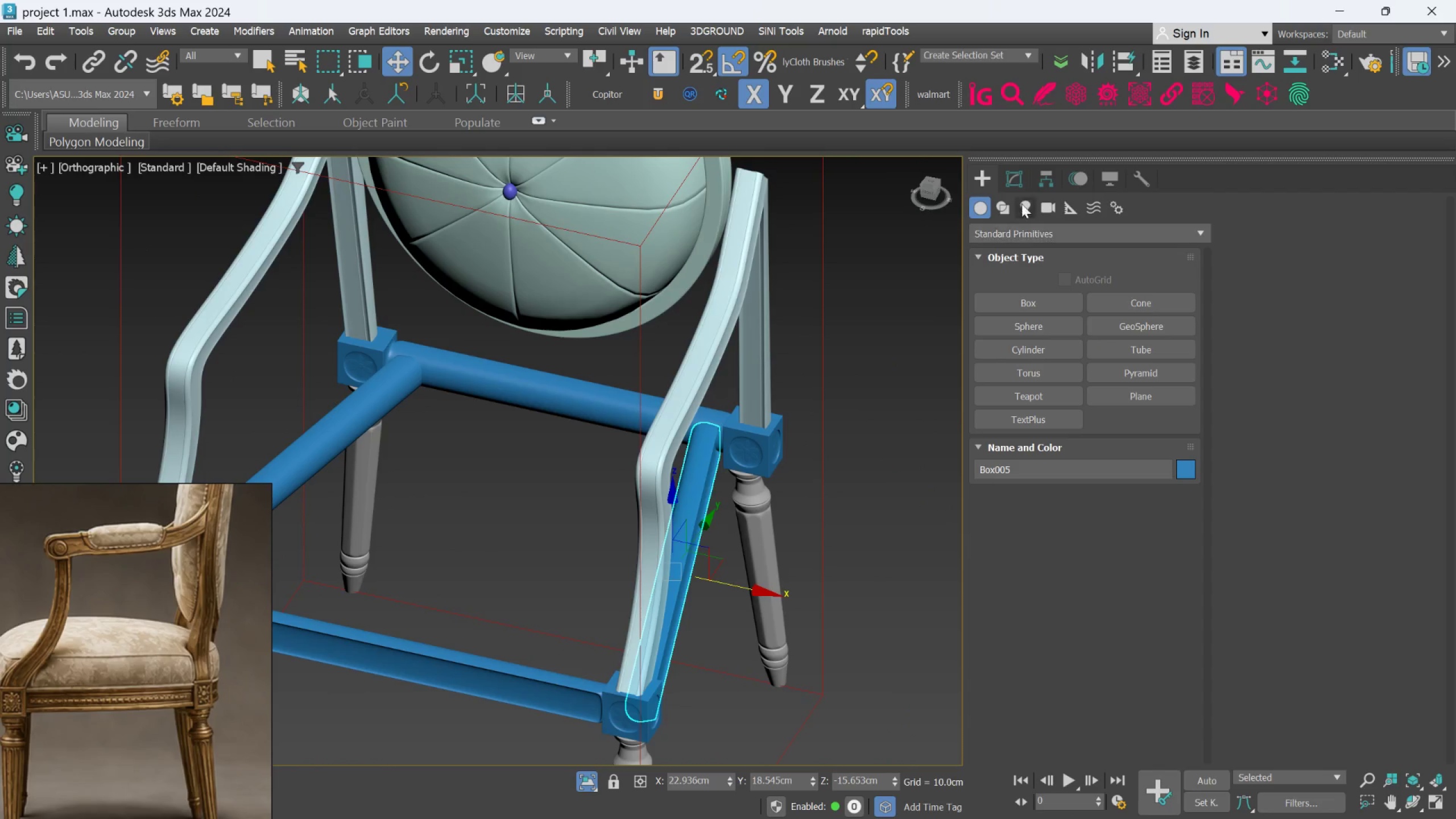 
left_click([1011, 172])
 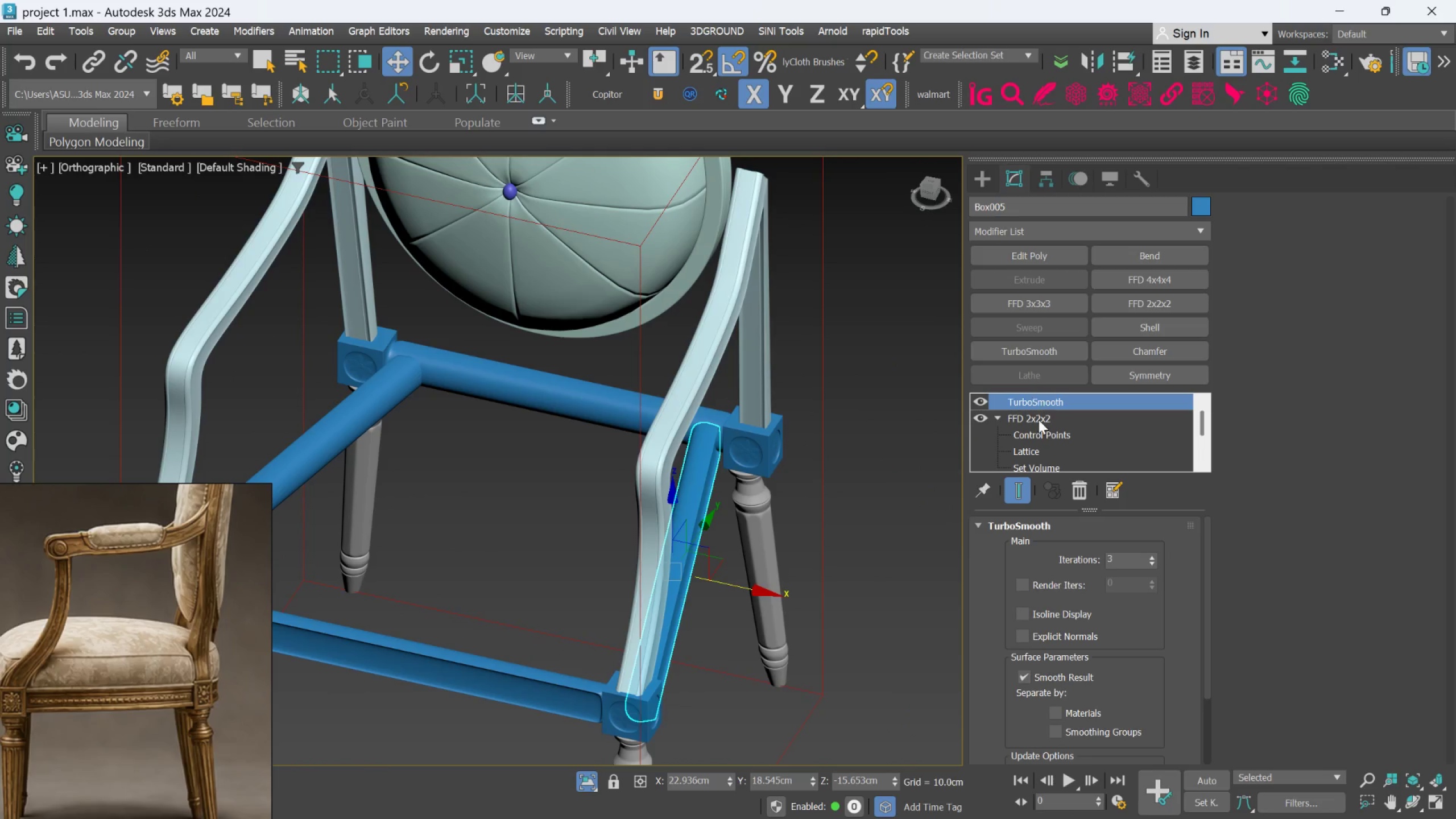 
left_click([1039, 436])
 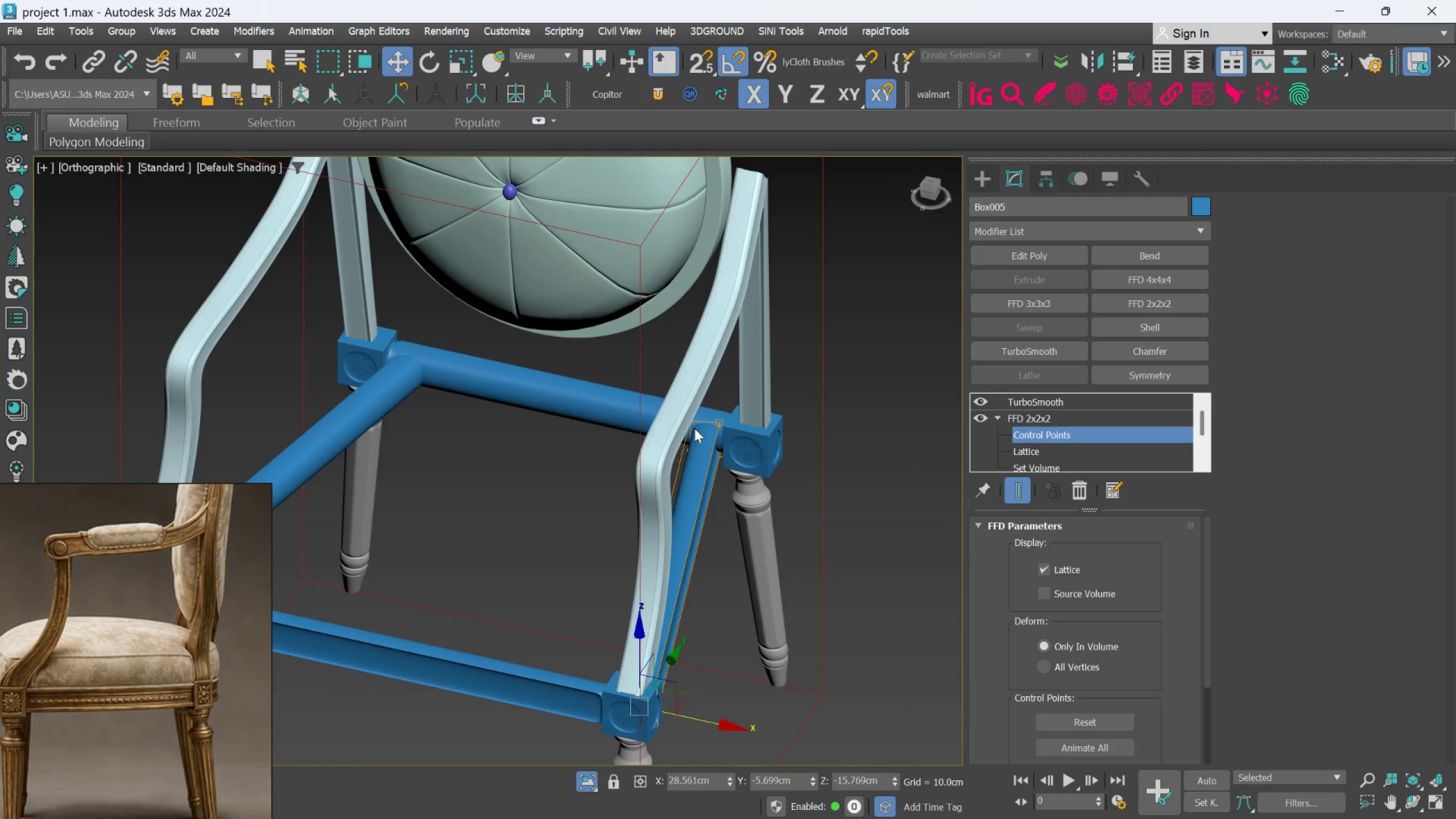 
left_click_drag(start_coordinate=[626, 378], to_coordinate=[756, 466])
 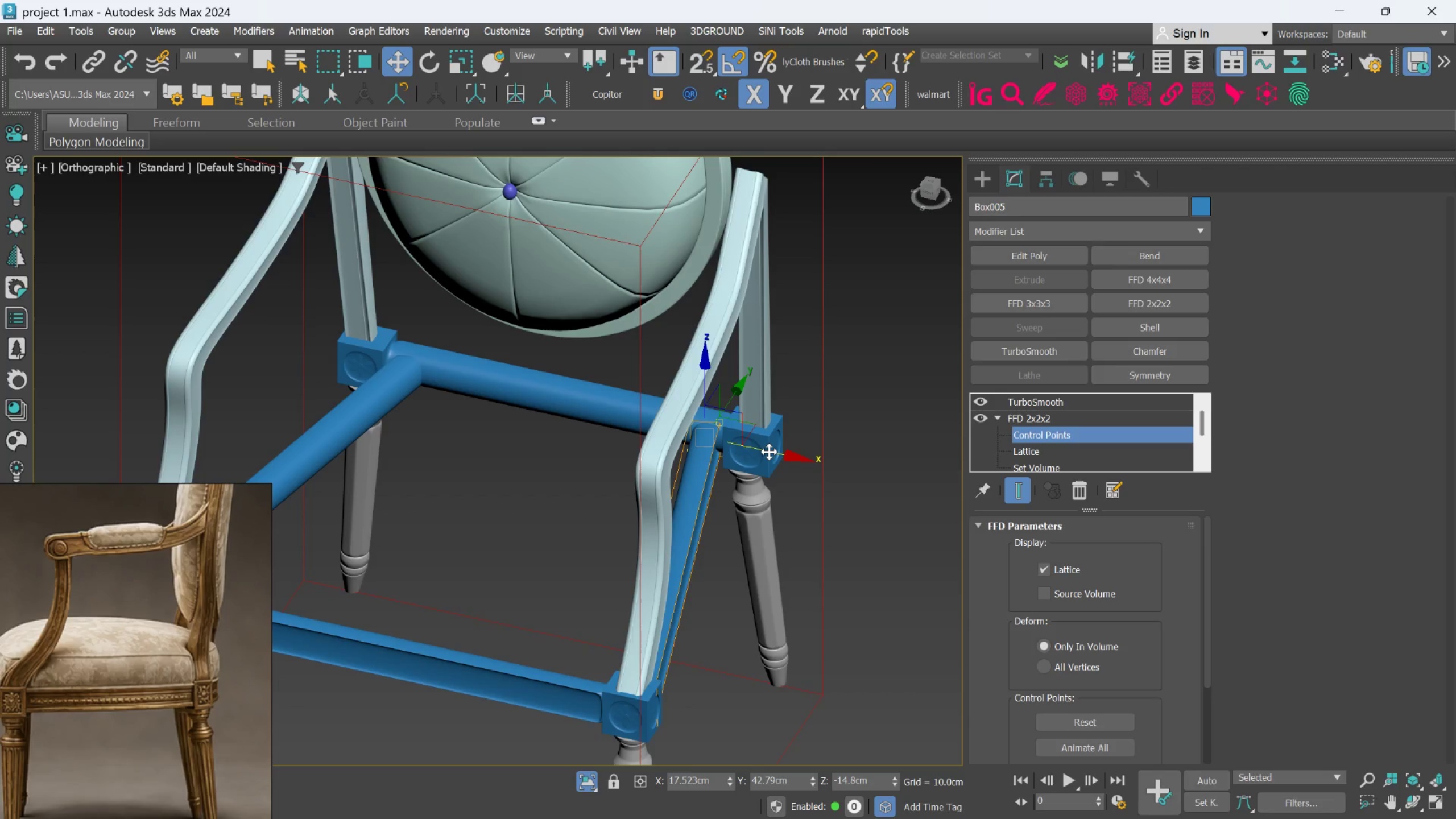 
left_click_drag(start_coordinate=[769, 451], to_coordinate=[818, 478])
 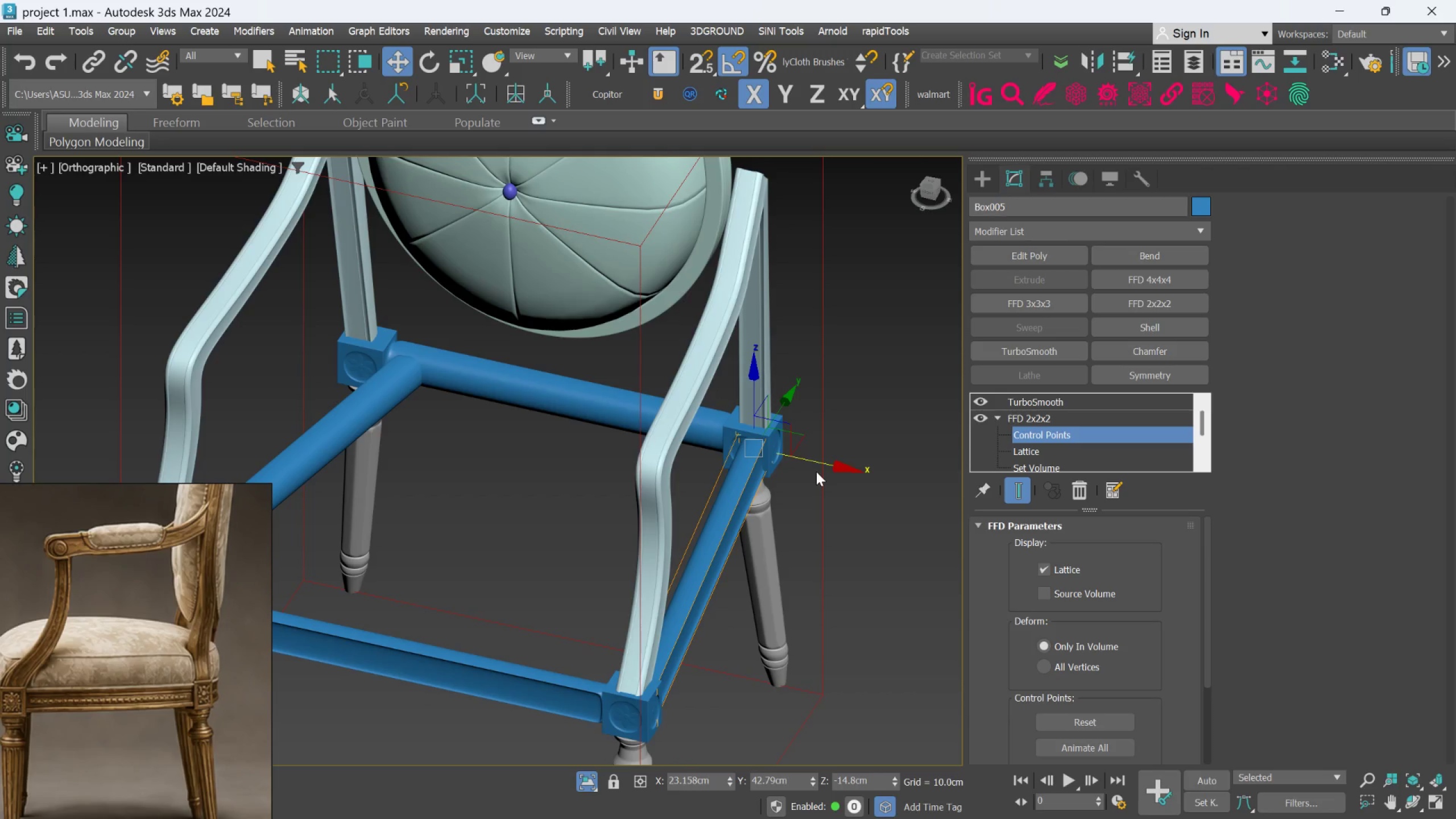 
scroll: coordinate [811, 474], scroll_direction: down, amount: 2.0
 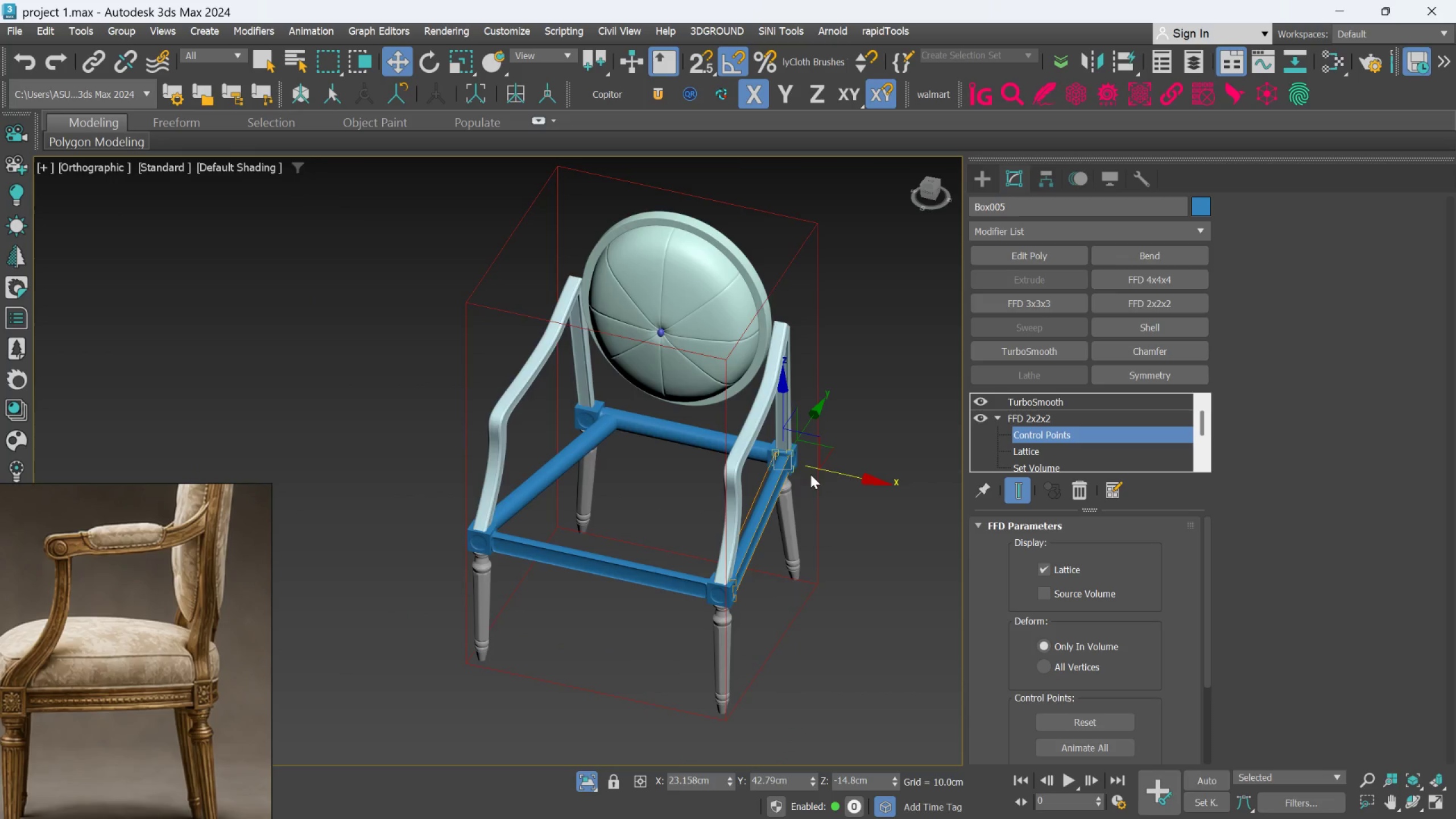 
scroll: coordinate [778, 469], scroll_direction: up, amount: 6.0
 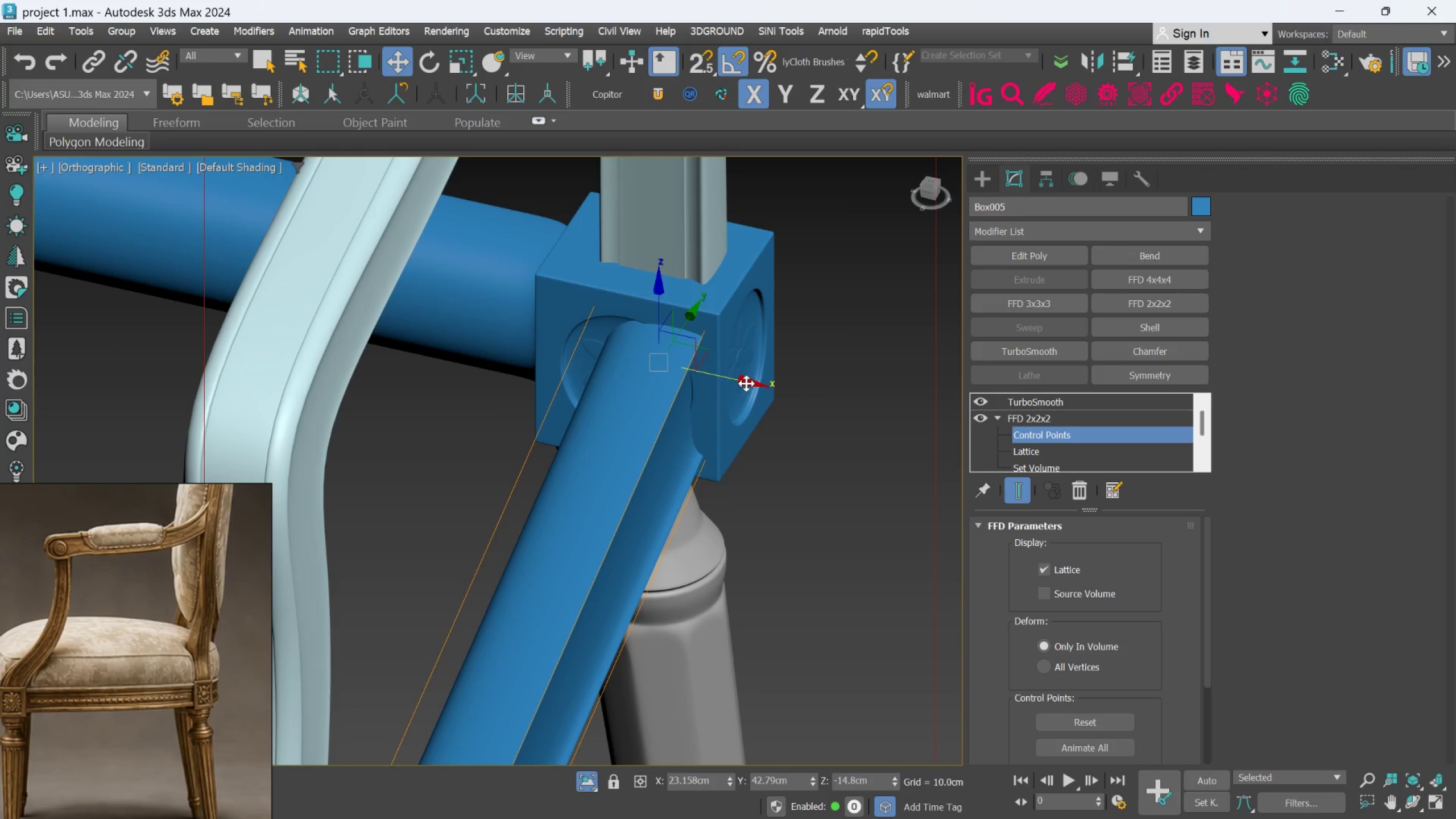 
left_click_drag(start_coordinate=[746, 383], to_coordinate=[752, 399])
 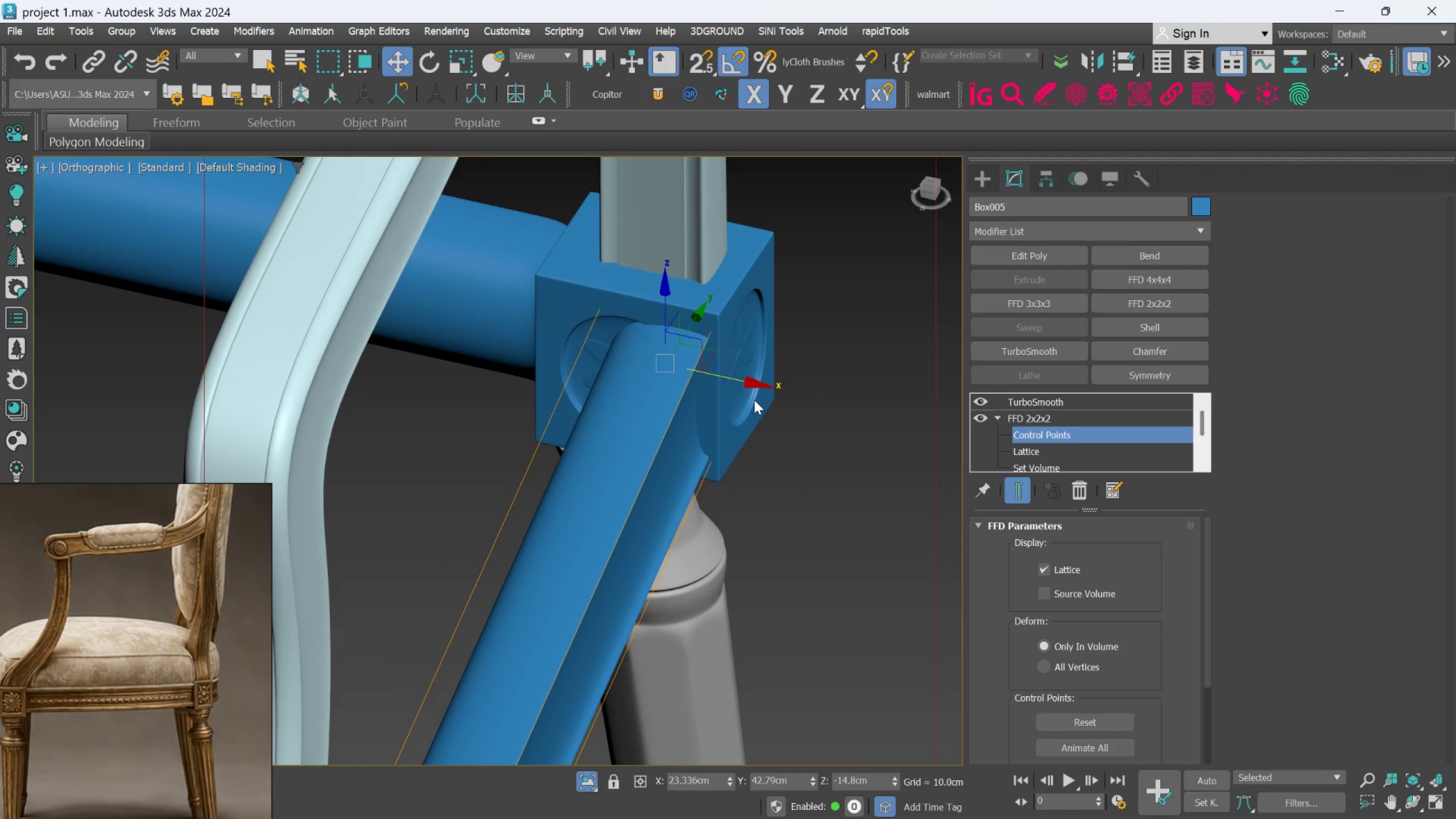 
scroll: coordinate [754, 400], scroll_direction: down, amount: 3.0
 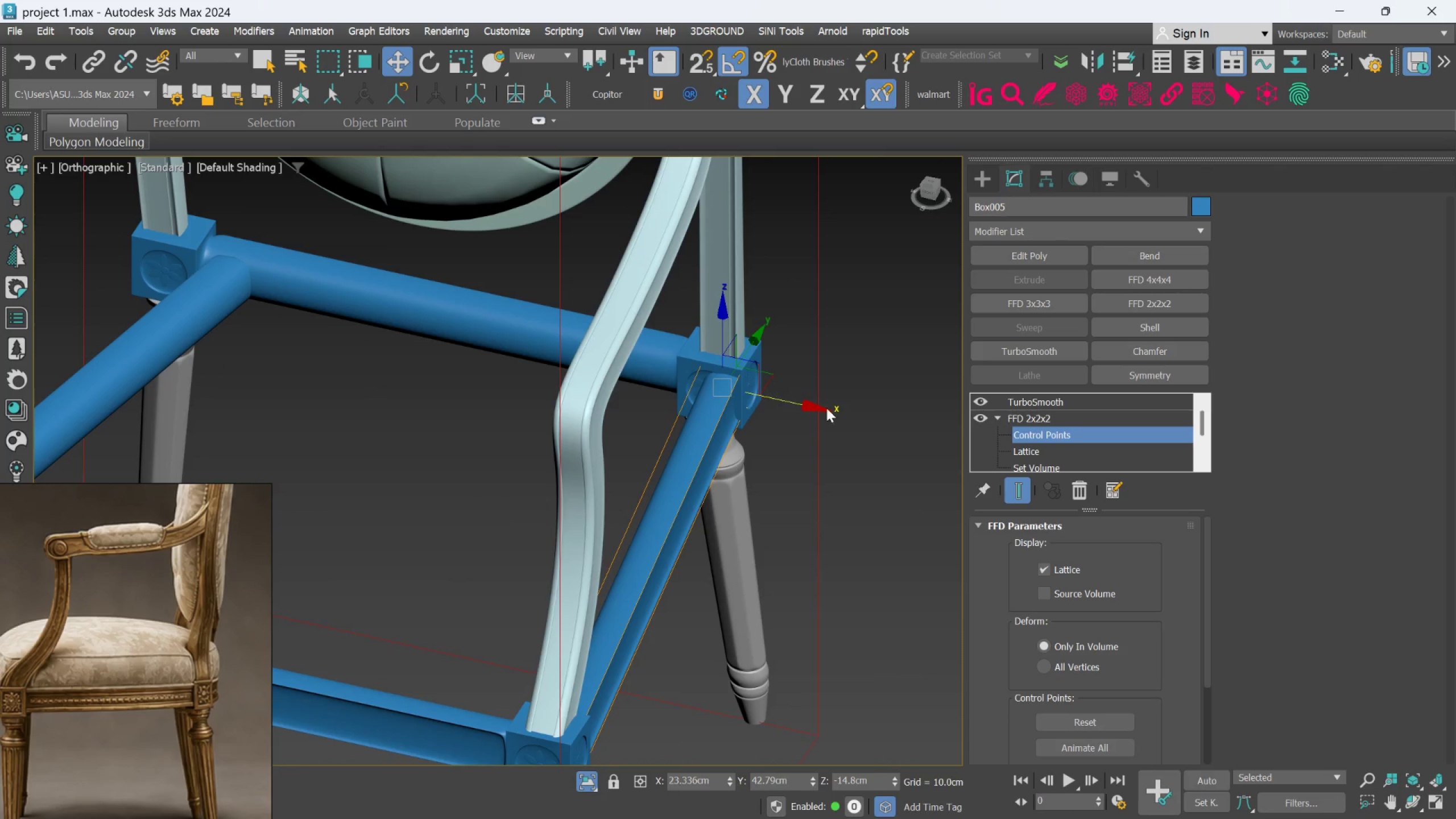 
hold_key(key=AltLeft, duration=0.67)
 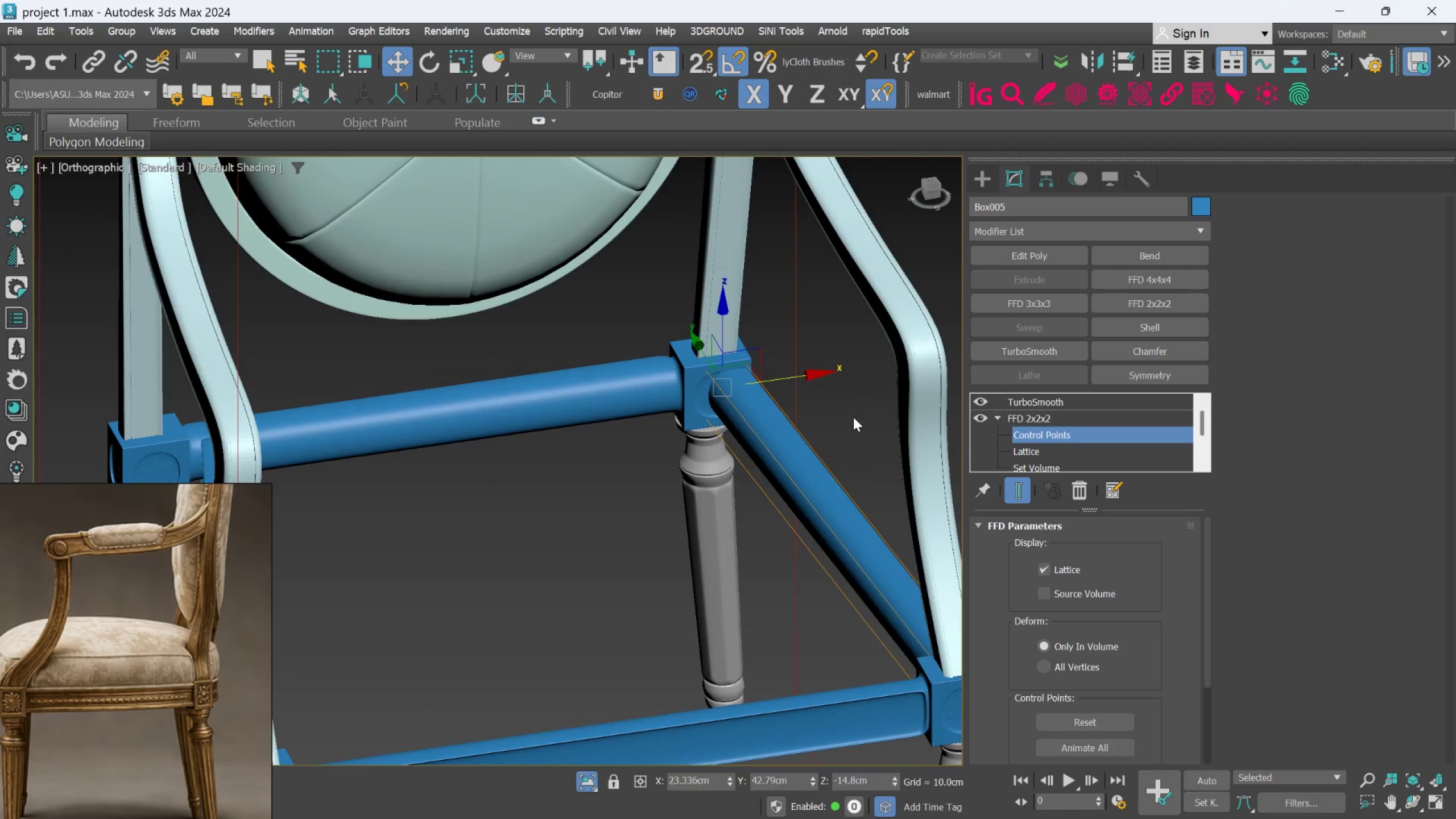 
scroll: coordinate [847, 419], scroll_direction: down, amount: 2.0
 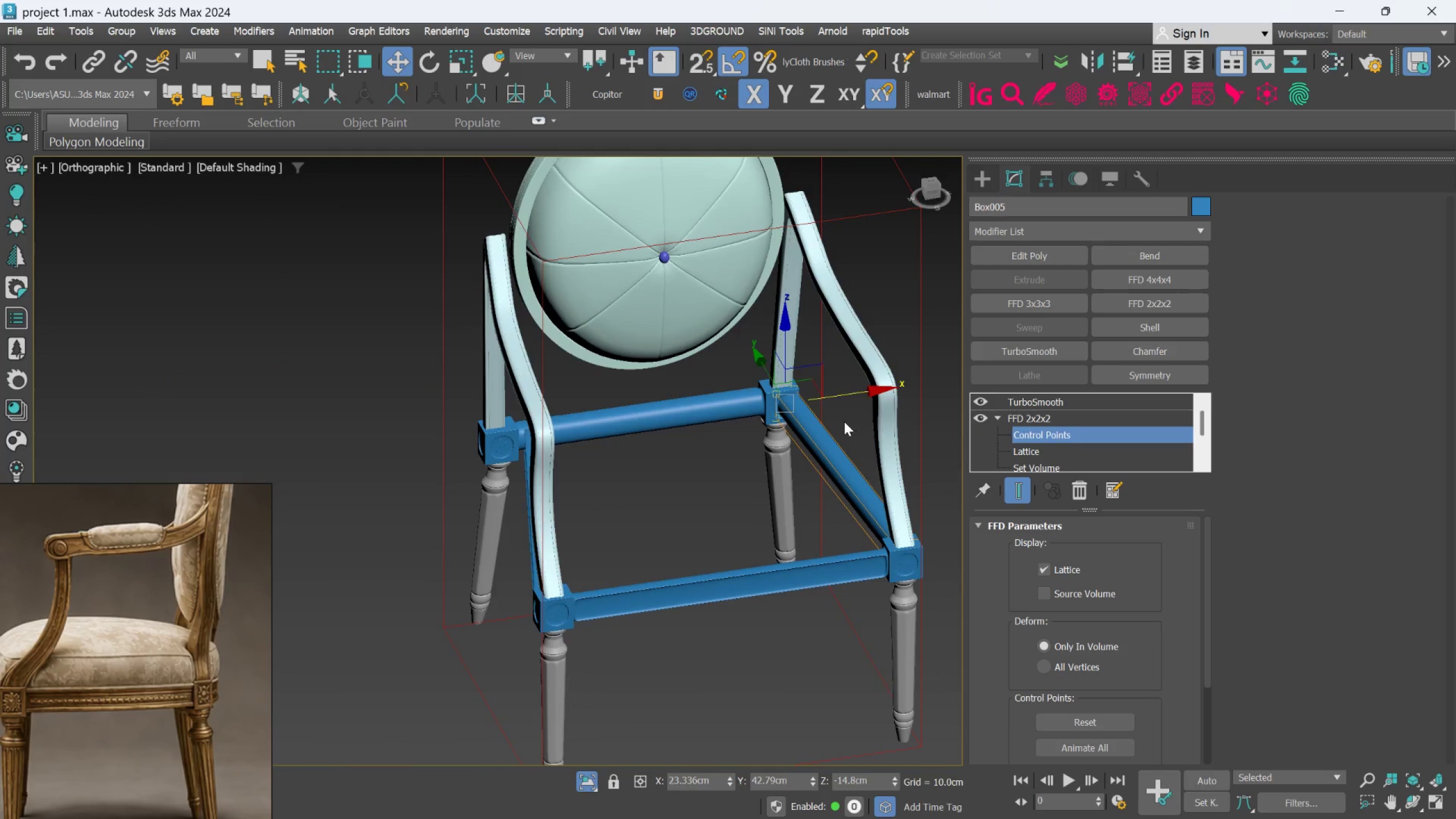 
hold_key(key=AltLeft, duration=0.83)
 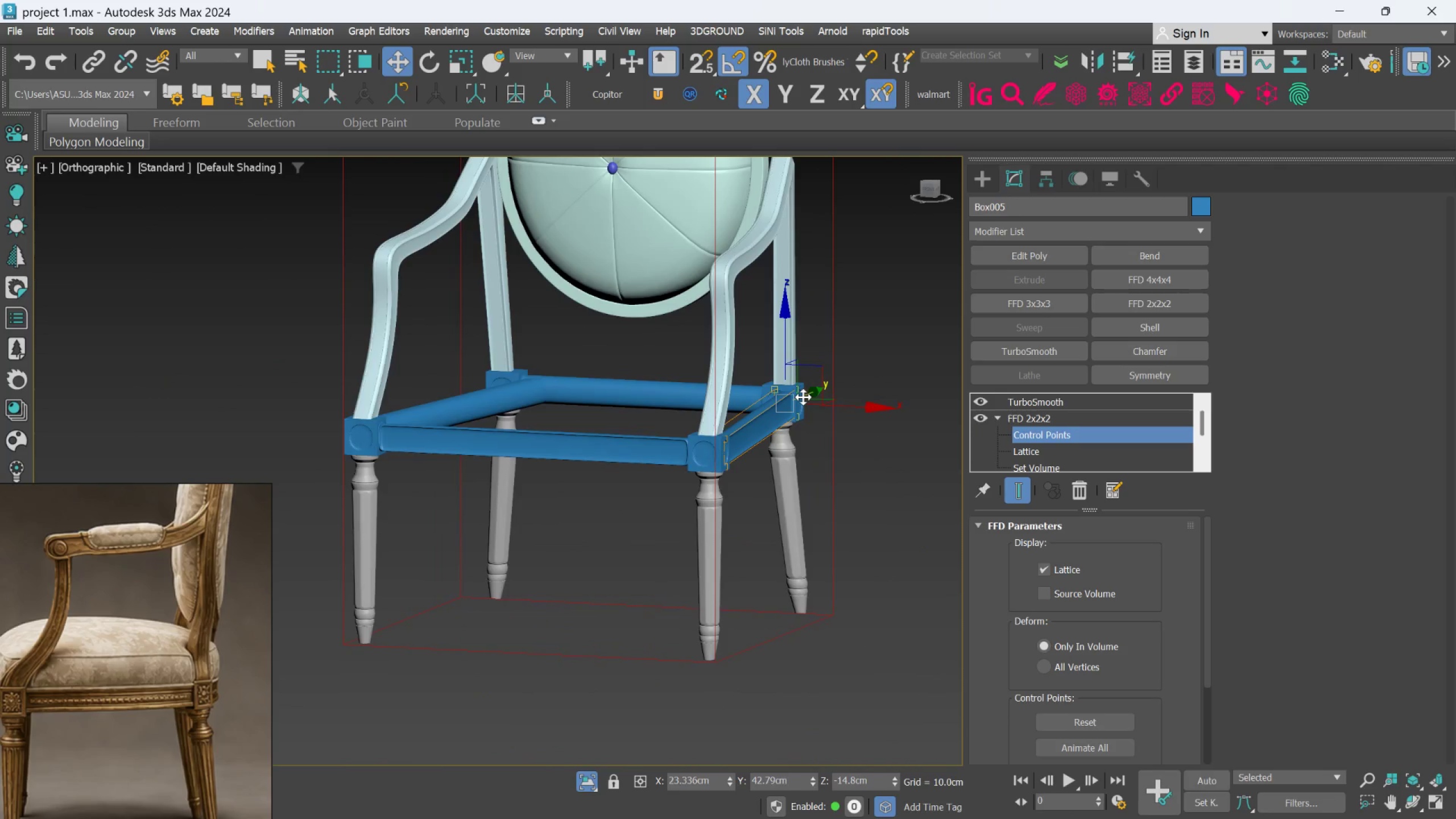 
scroll: coordinate [803, 397], scroll_direction: up, amount: 2.0
 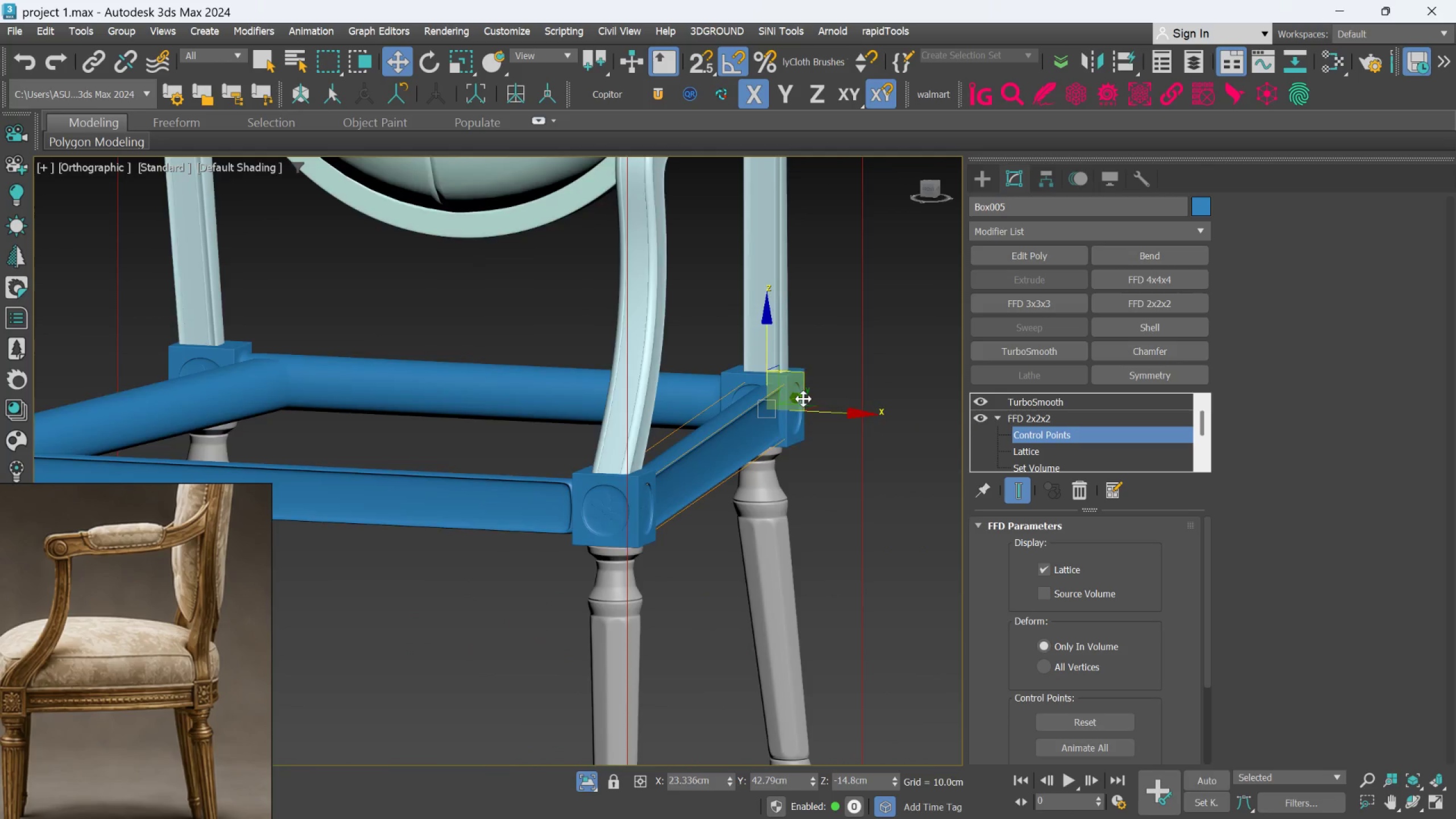 
hold_key(key=AltLeft, duration=0.58)
 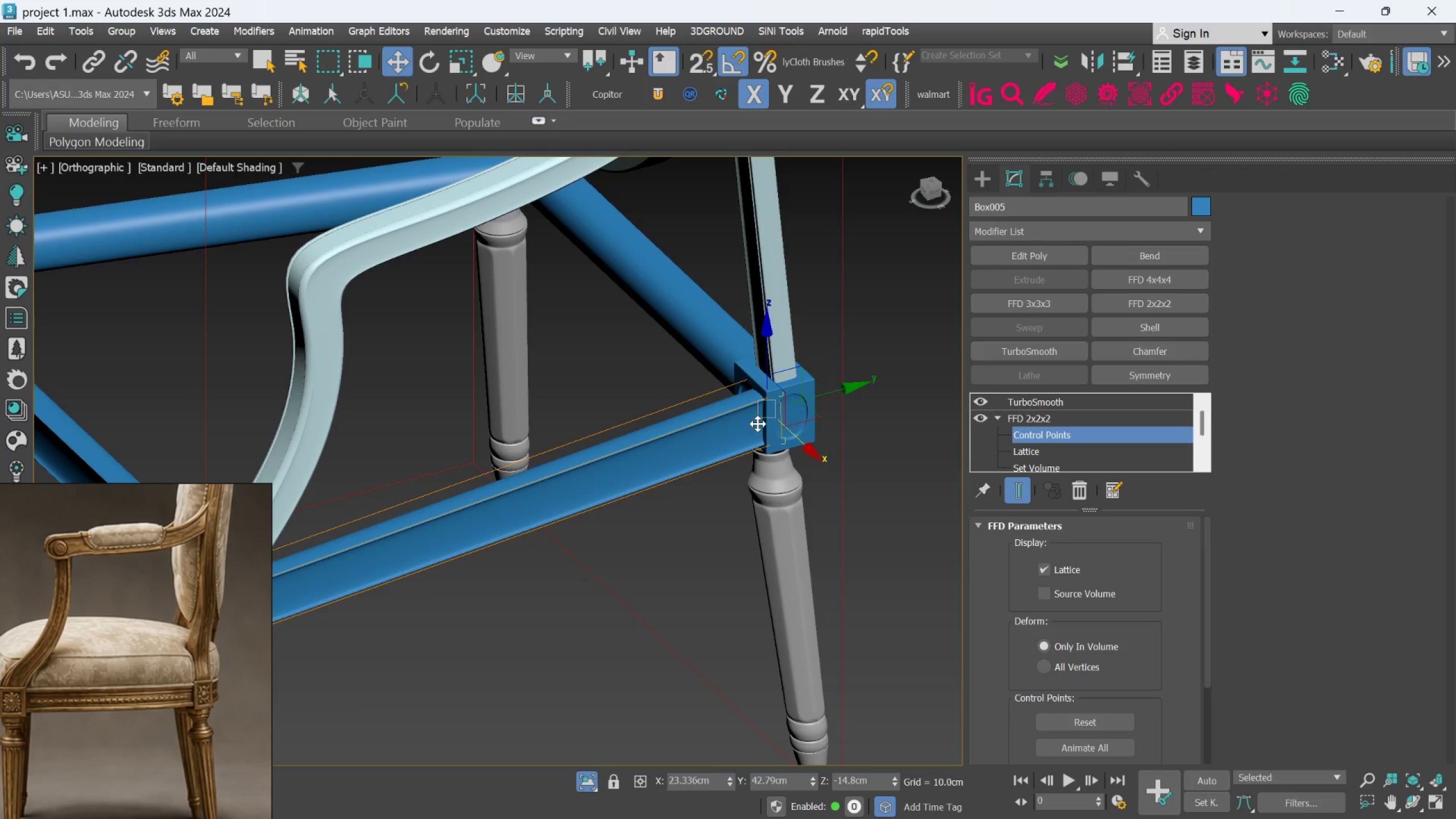 
scroll: coordinate [758, 424], scroll_direction: up, amount: 2.0
 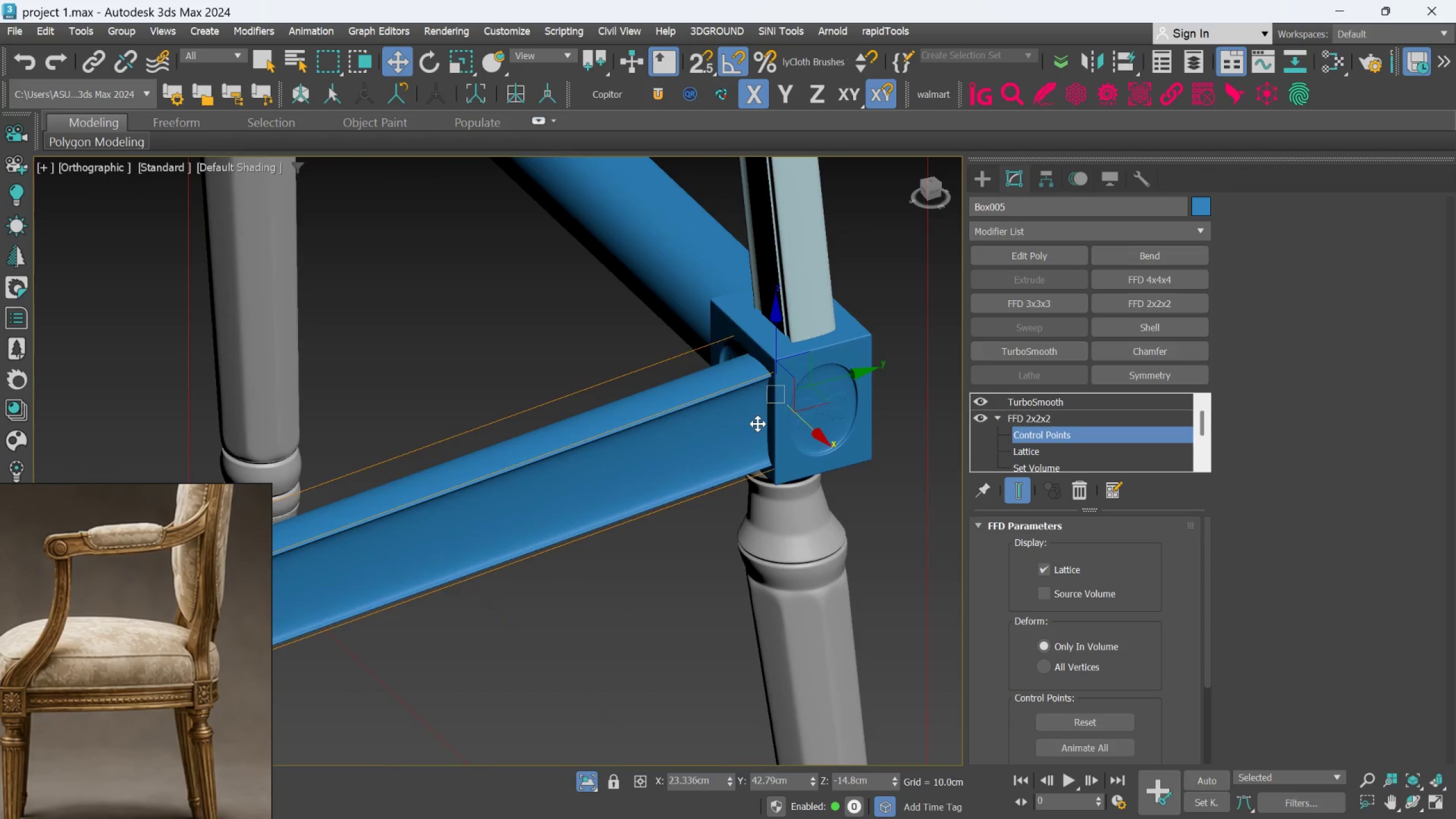 
hold_key(key=AltLeft, duration=0.83)
 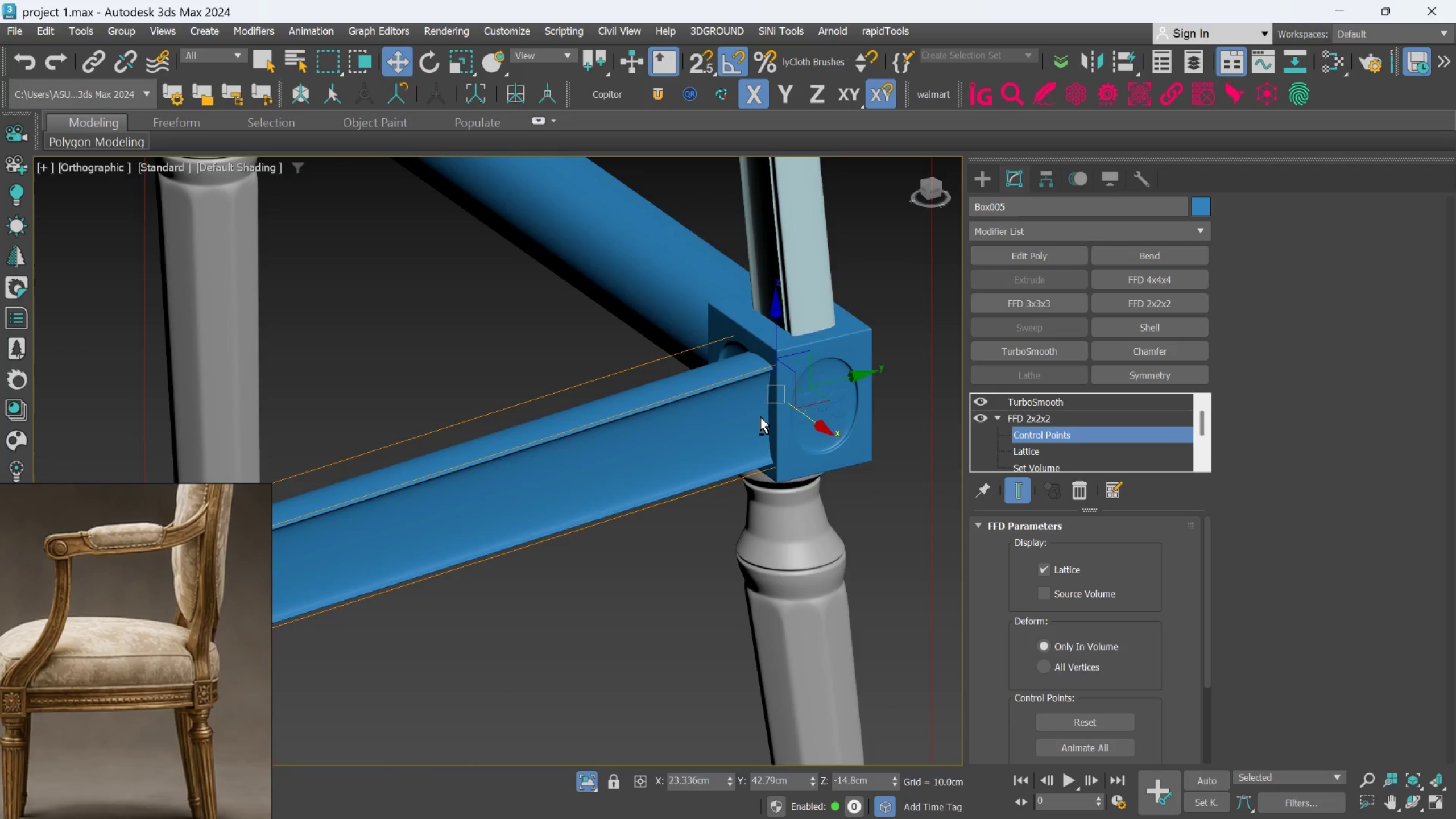 
scroll: coordinate [762, 419], scroll_direction: down, amount: 1.0
 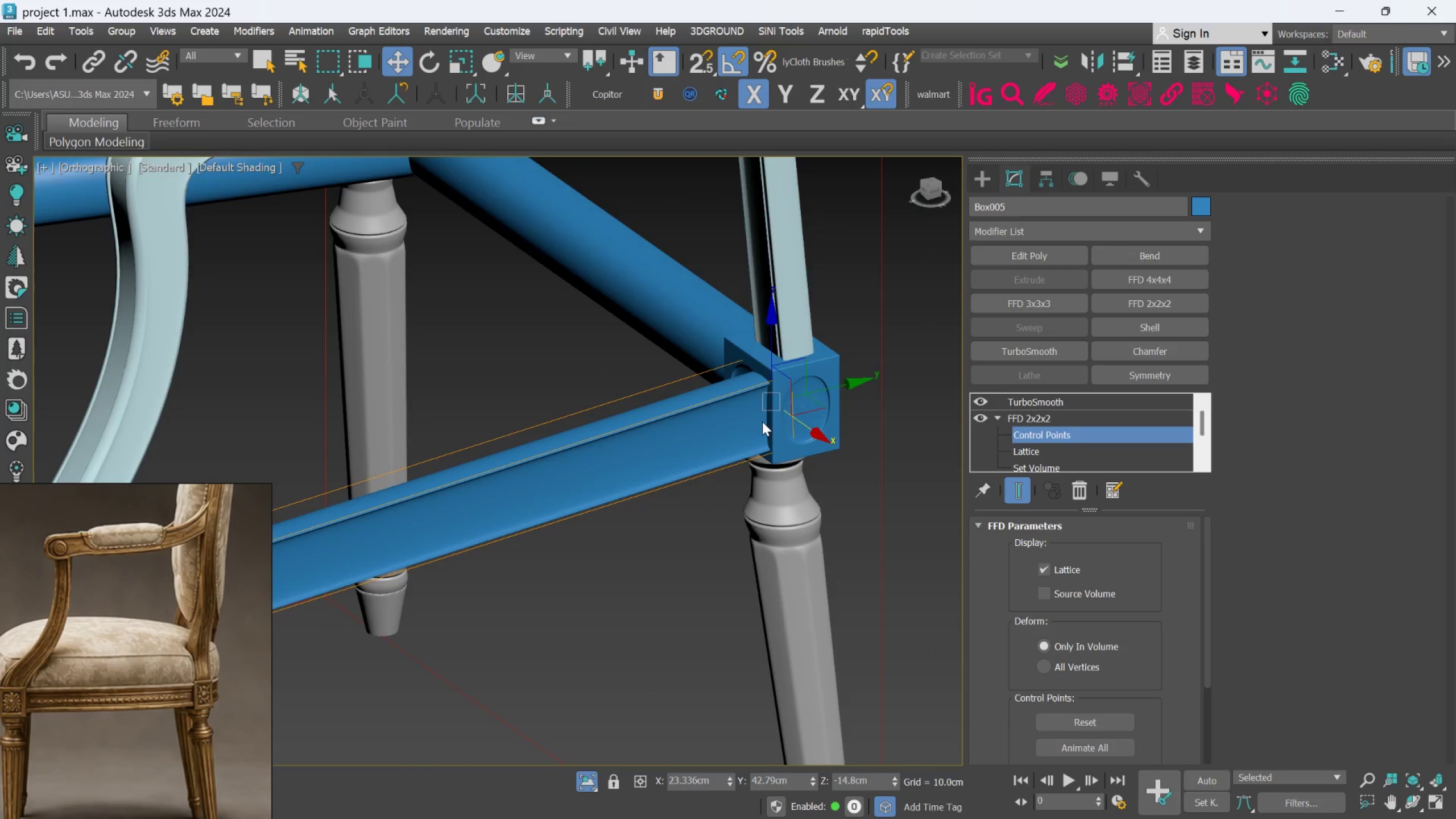 
hold_key(key=AltLeft, duration=0.48)
 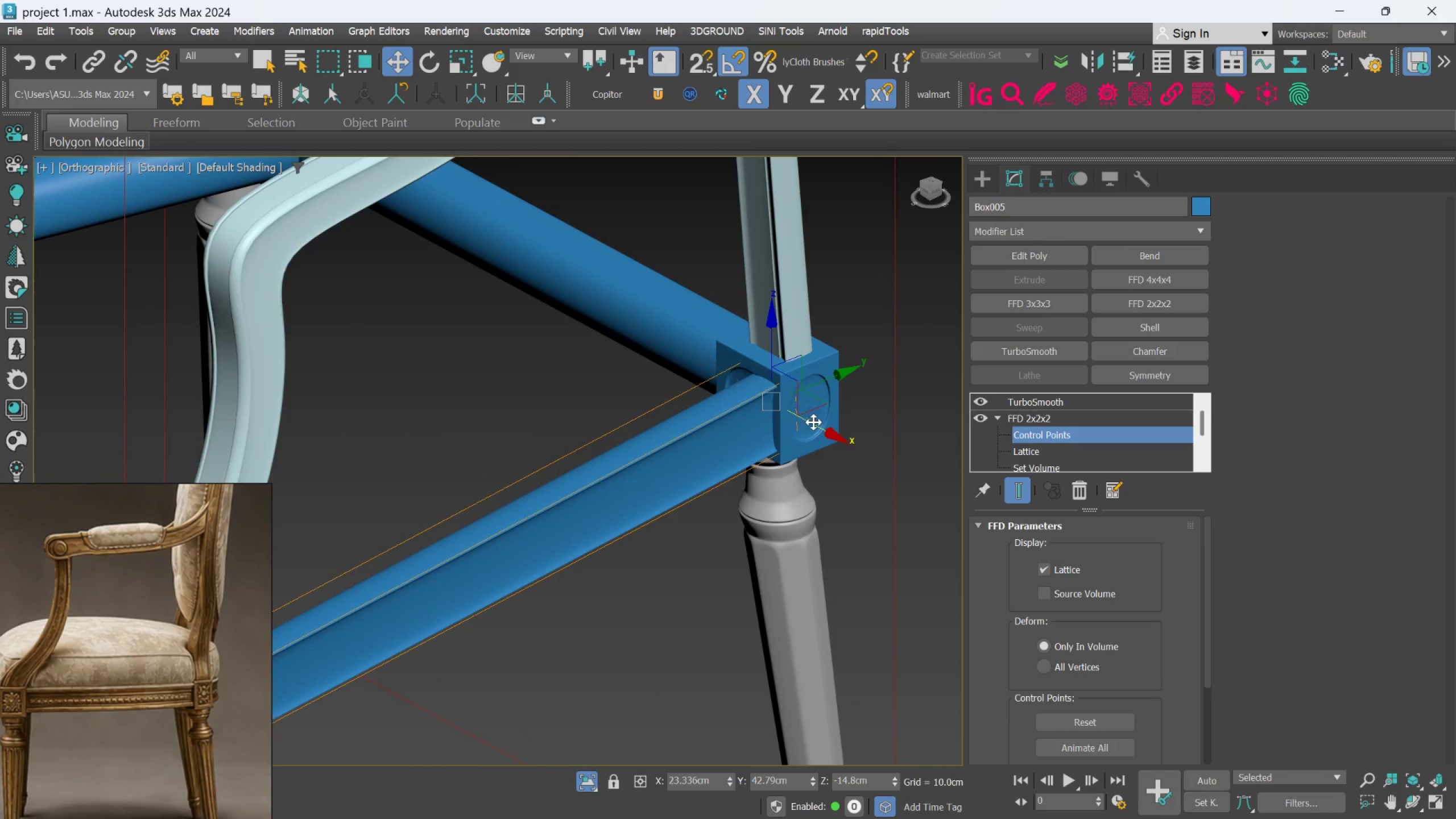 
scroll: coordinate [814, 420], scroll_direction: up, amount: 1.0
 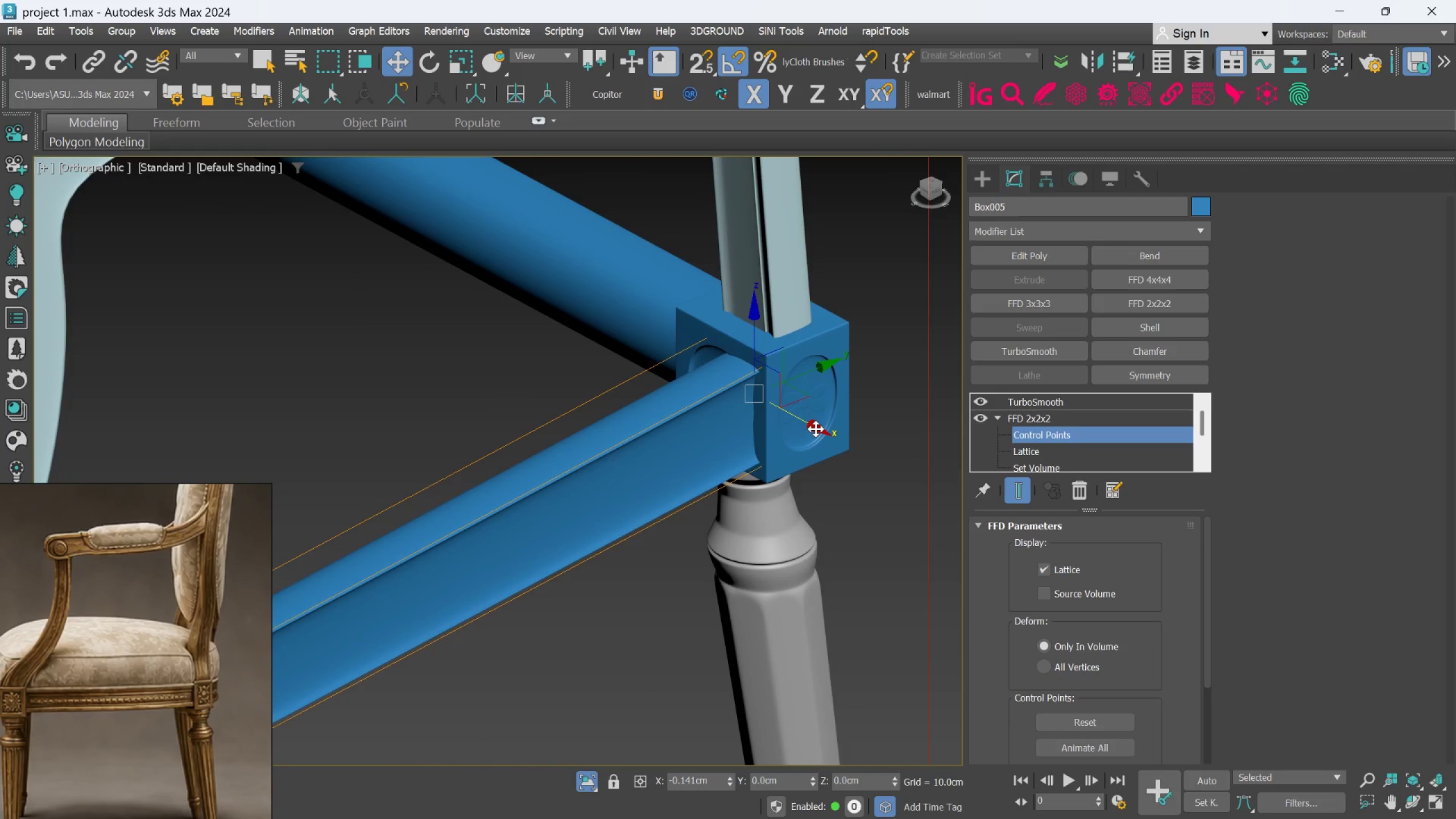 
scroll: coordinate [816, 436], scroll_direction: down, amount: 2.0
 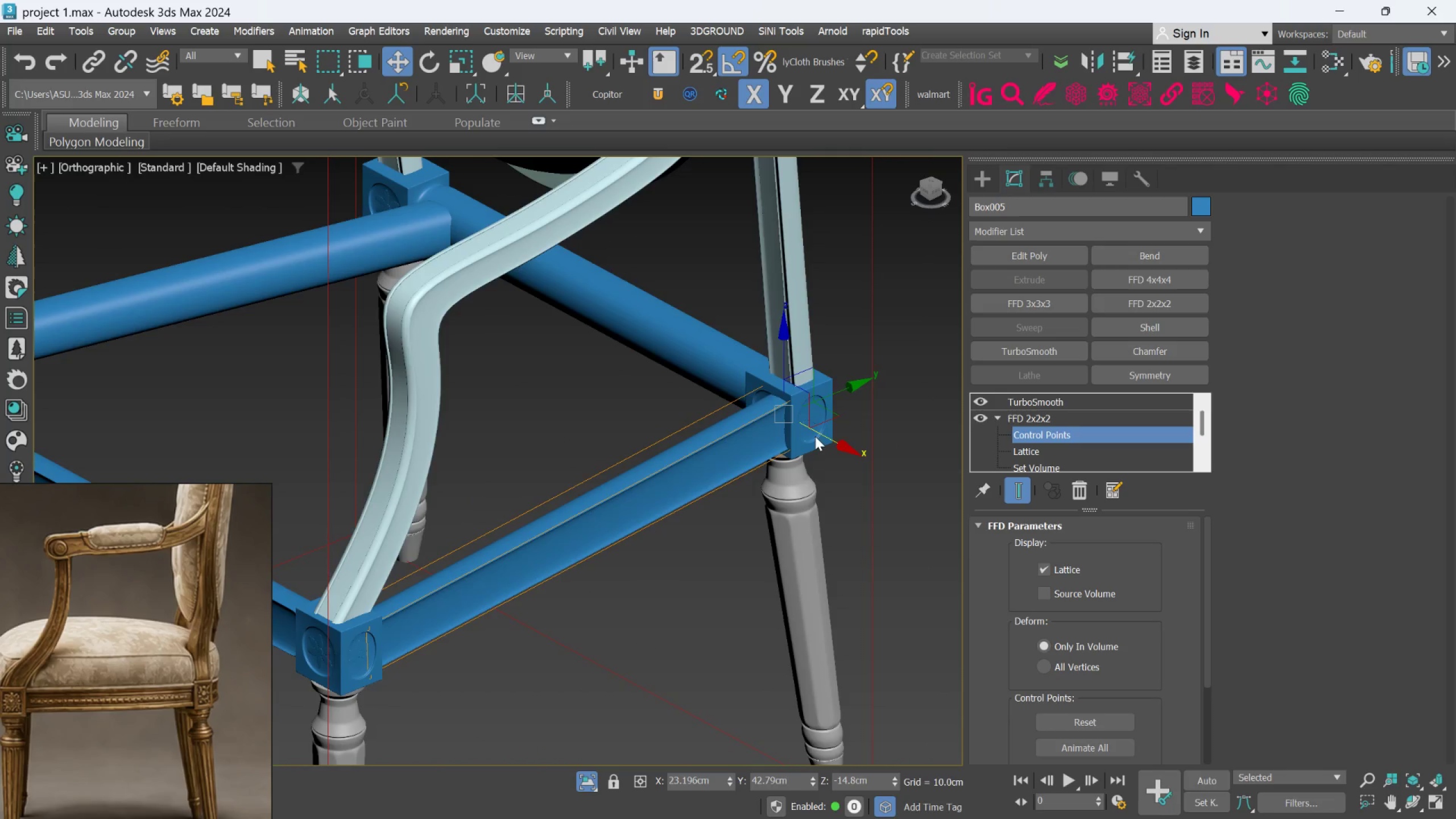 
hold_key(key=AltLeft, duration=0.52)
 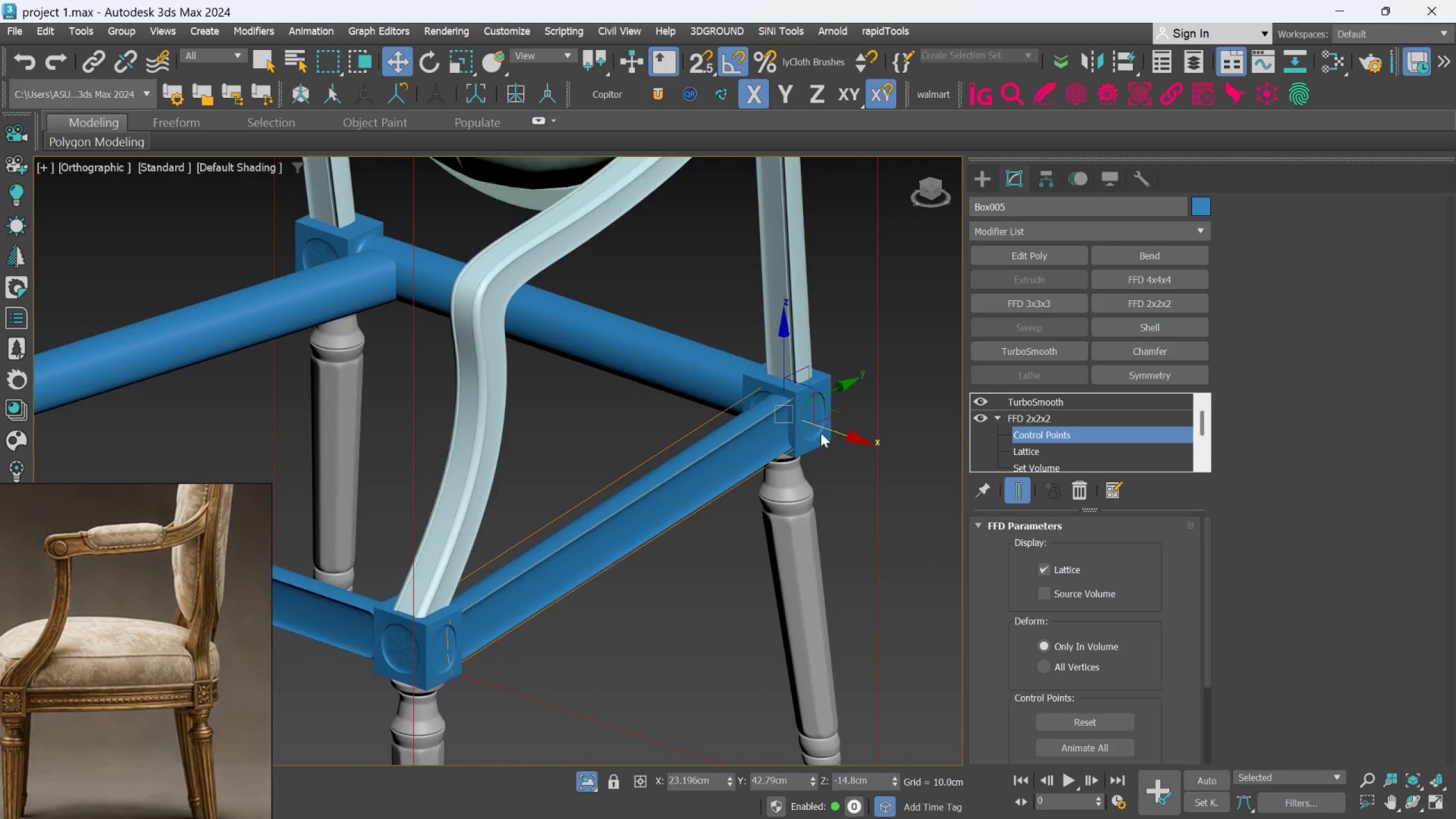 
scroll: coordinate [821, 433], scroll_direction: down, amount: 3.0
 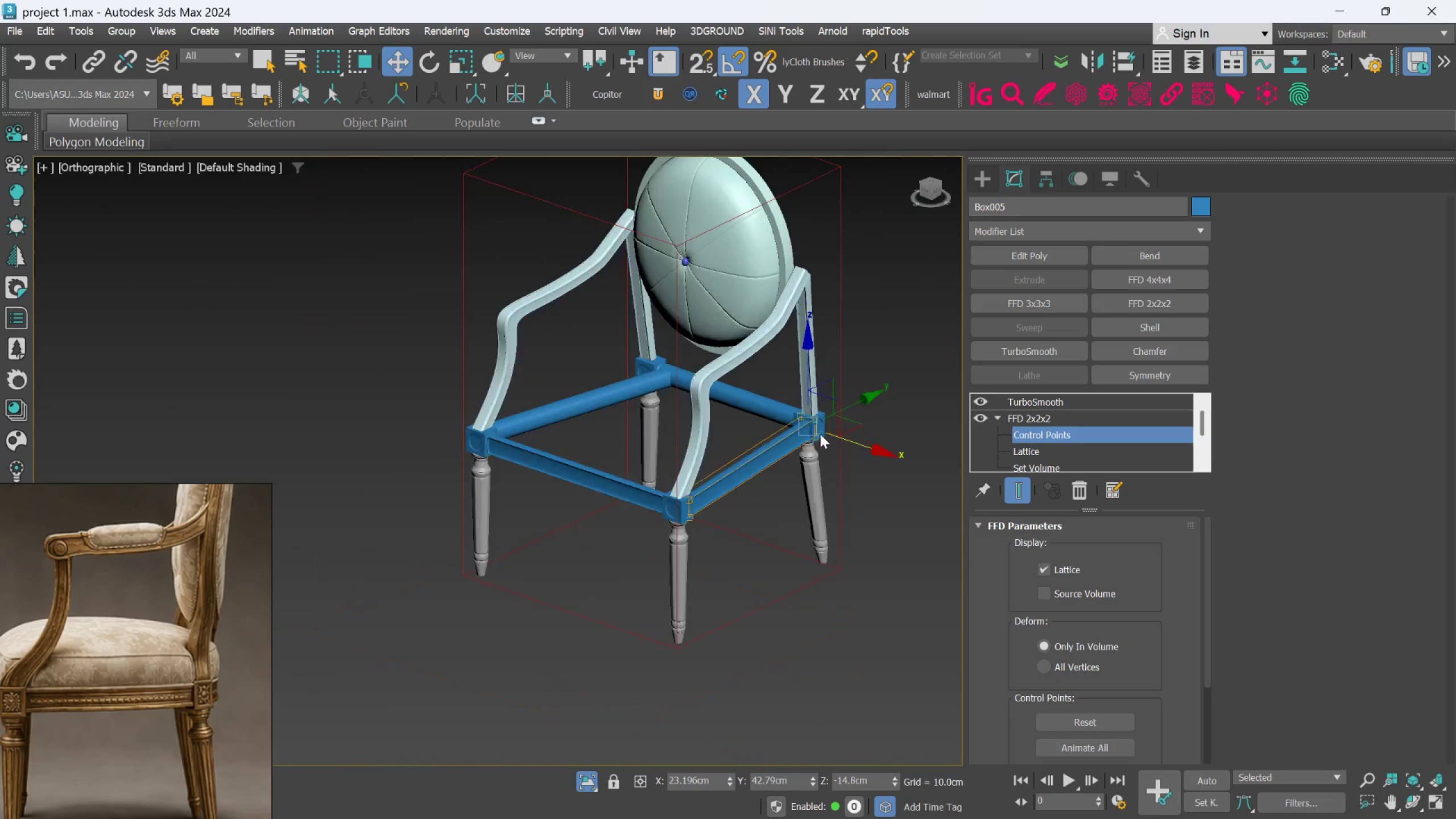 
hold_key(key=AltLeft, duration=0.72)
scroll: coordinate [883, 433], scroll_direction: up, amount: 1.0
 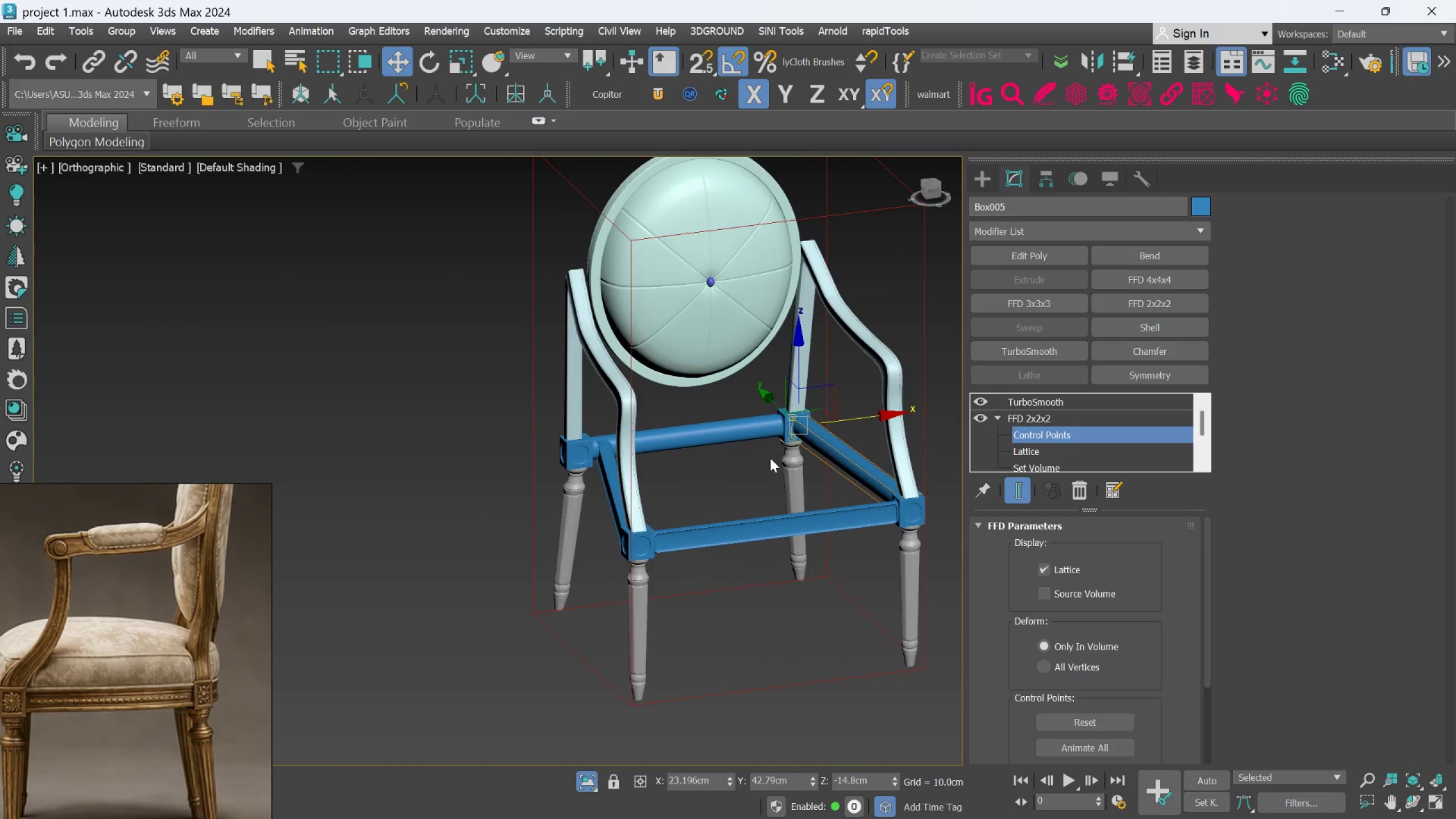 
hold_key(key=AltLeft, duration=0.42)
 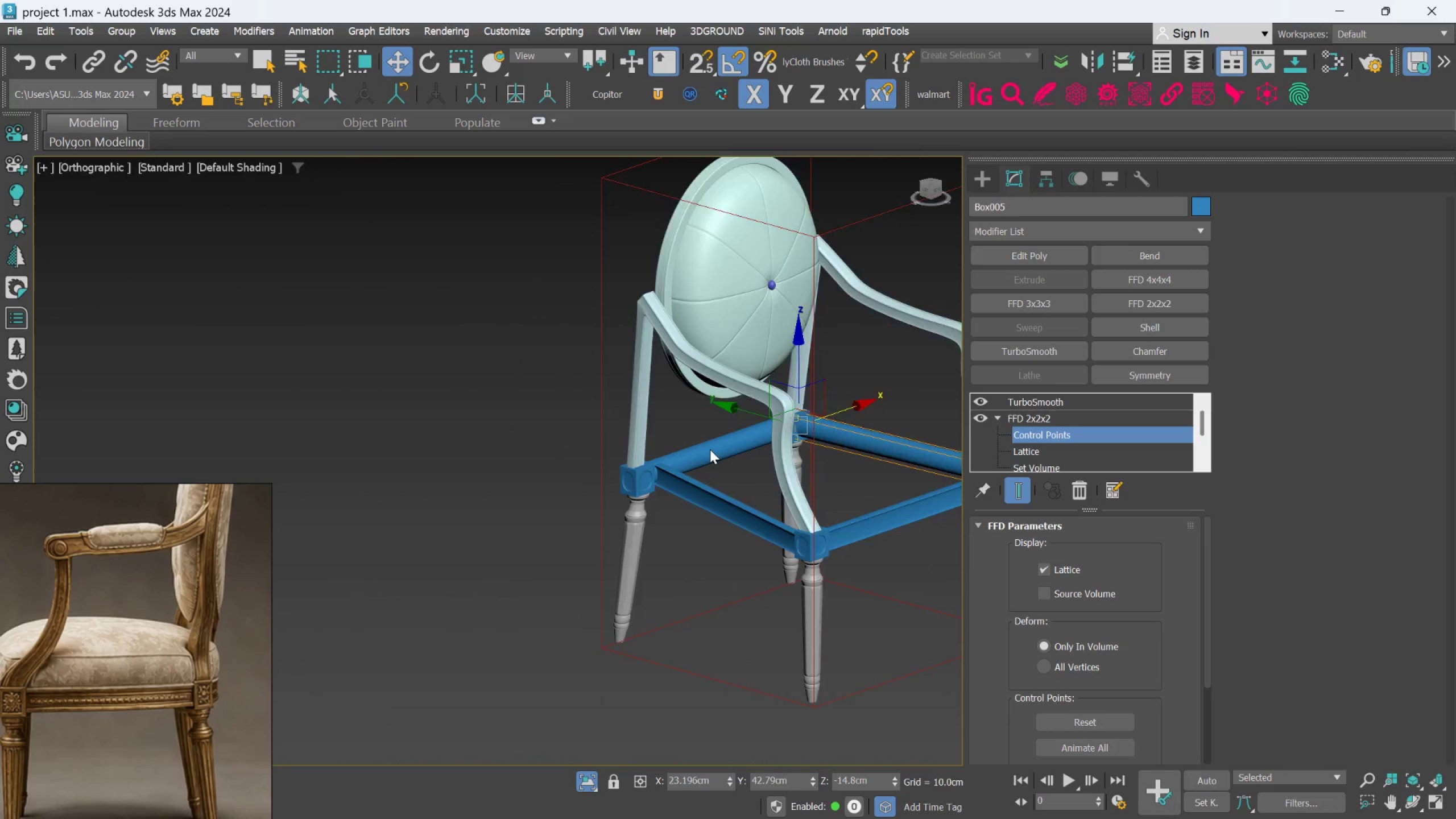 
scroll: coordinate [709, 449], scroll_direction: up, amount: 2.0
 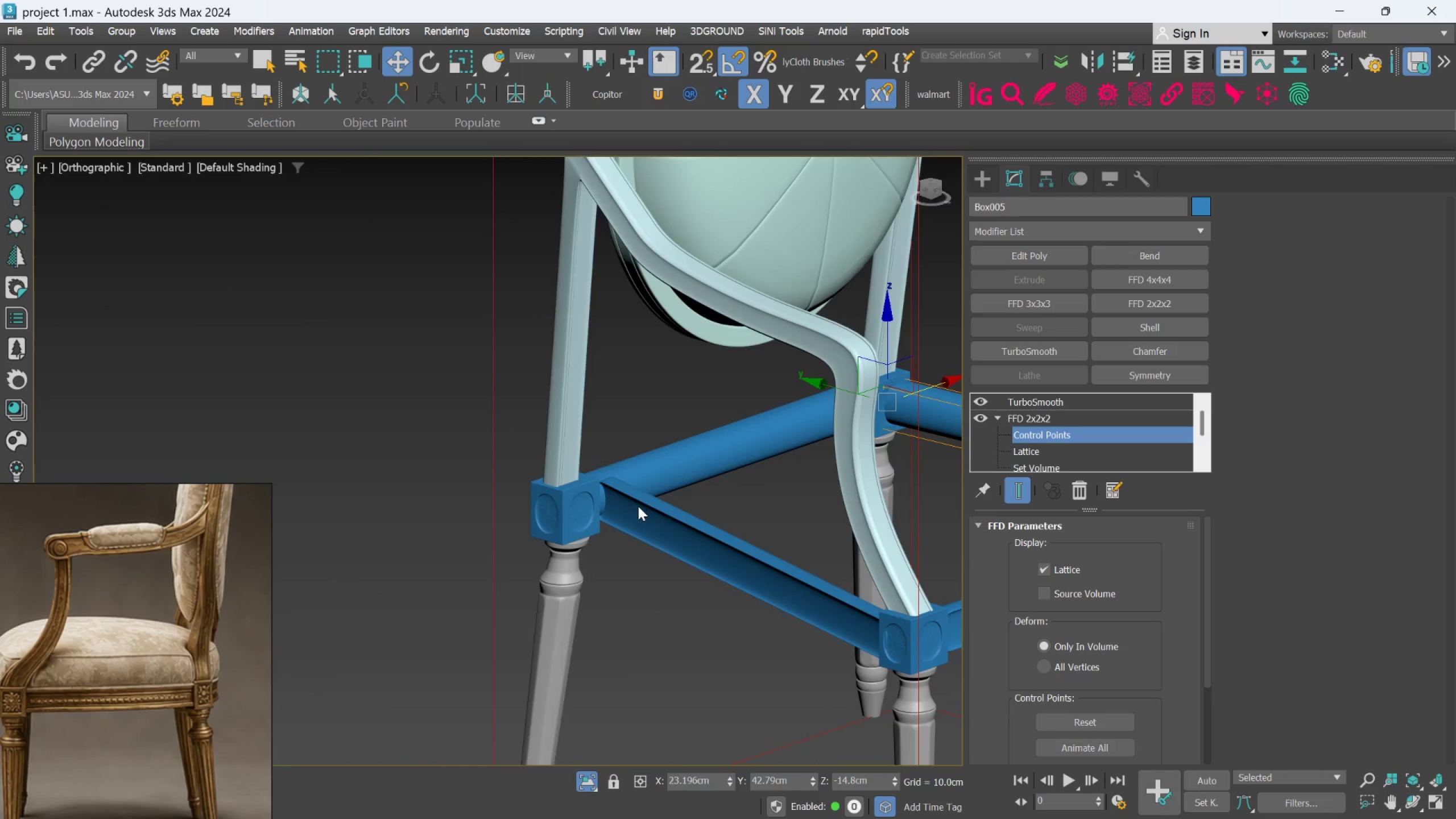 
scroll: coordinate [638, 507], scroll_direction: down, amount: 3.0
 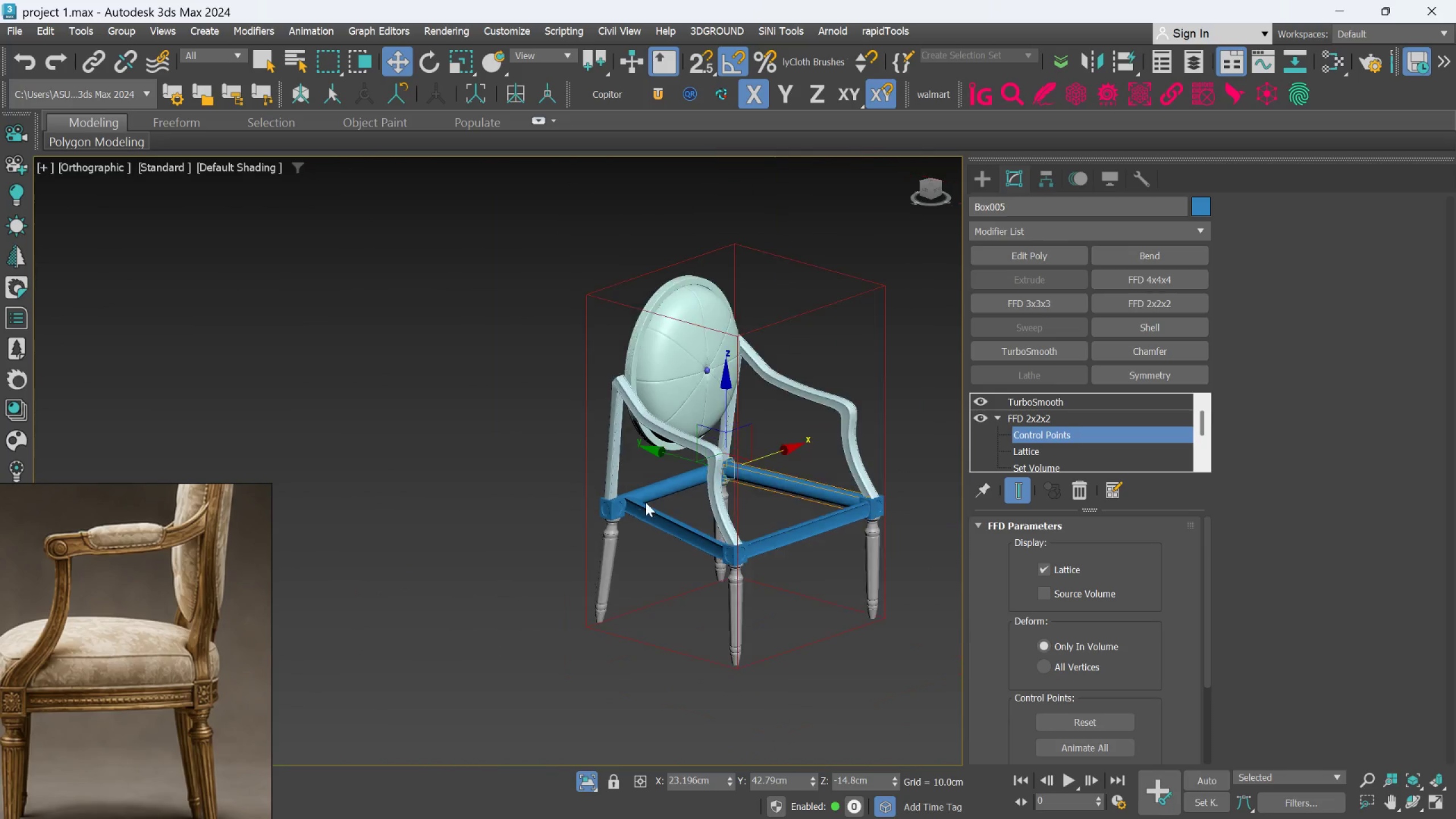 
hold_key(key=AltLeft, duration=0.42)
 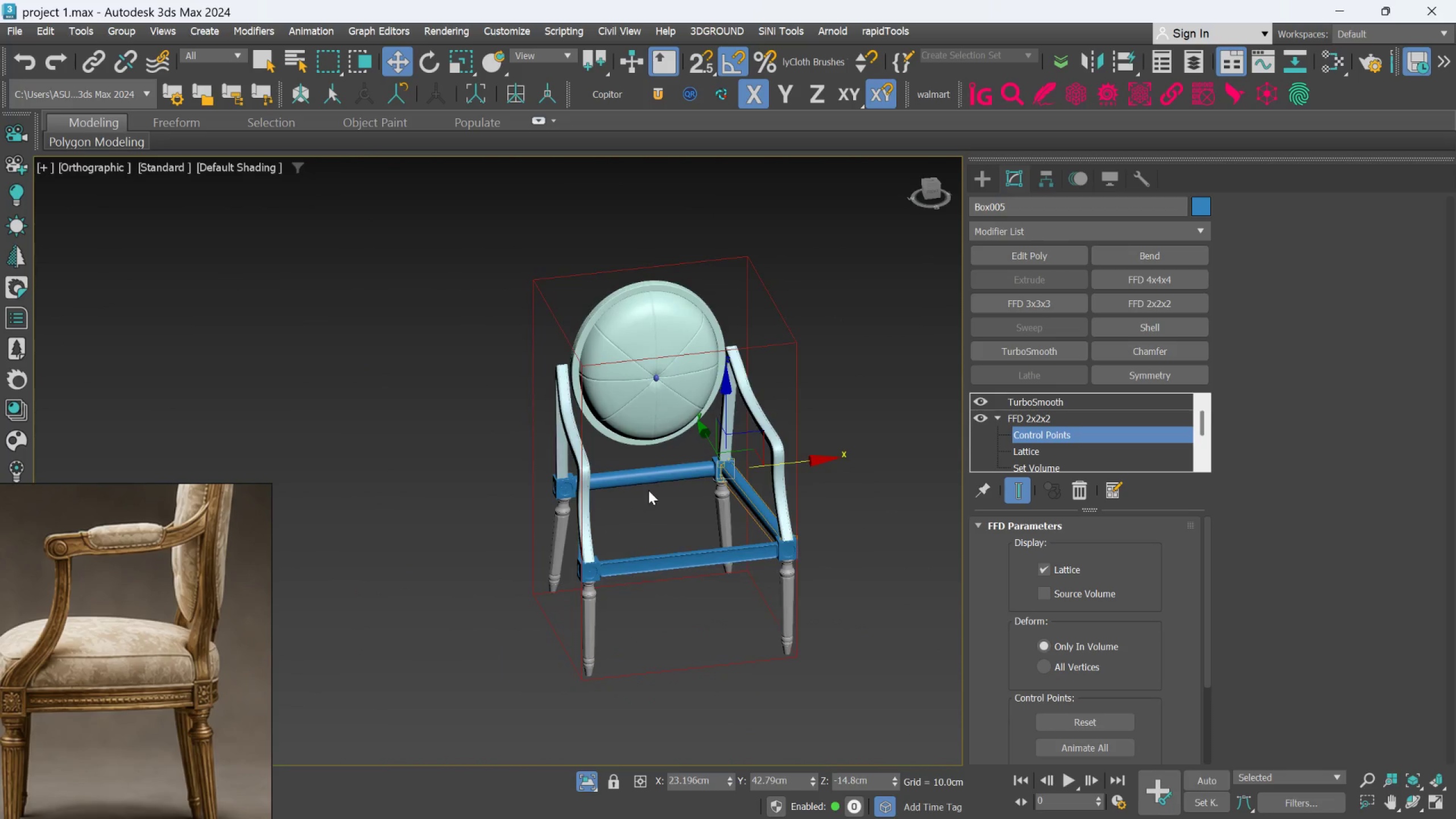 
scroll: coordinate [648, 490], scroll_direction: up, amount: 1.0
 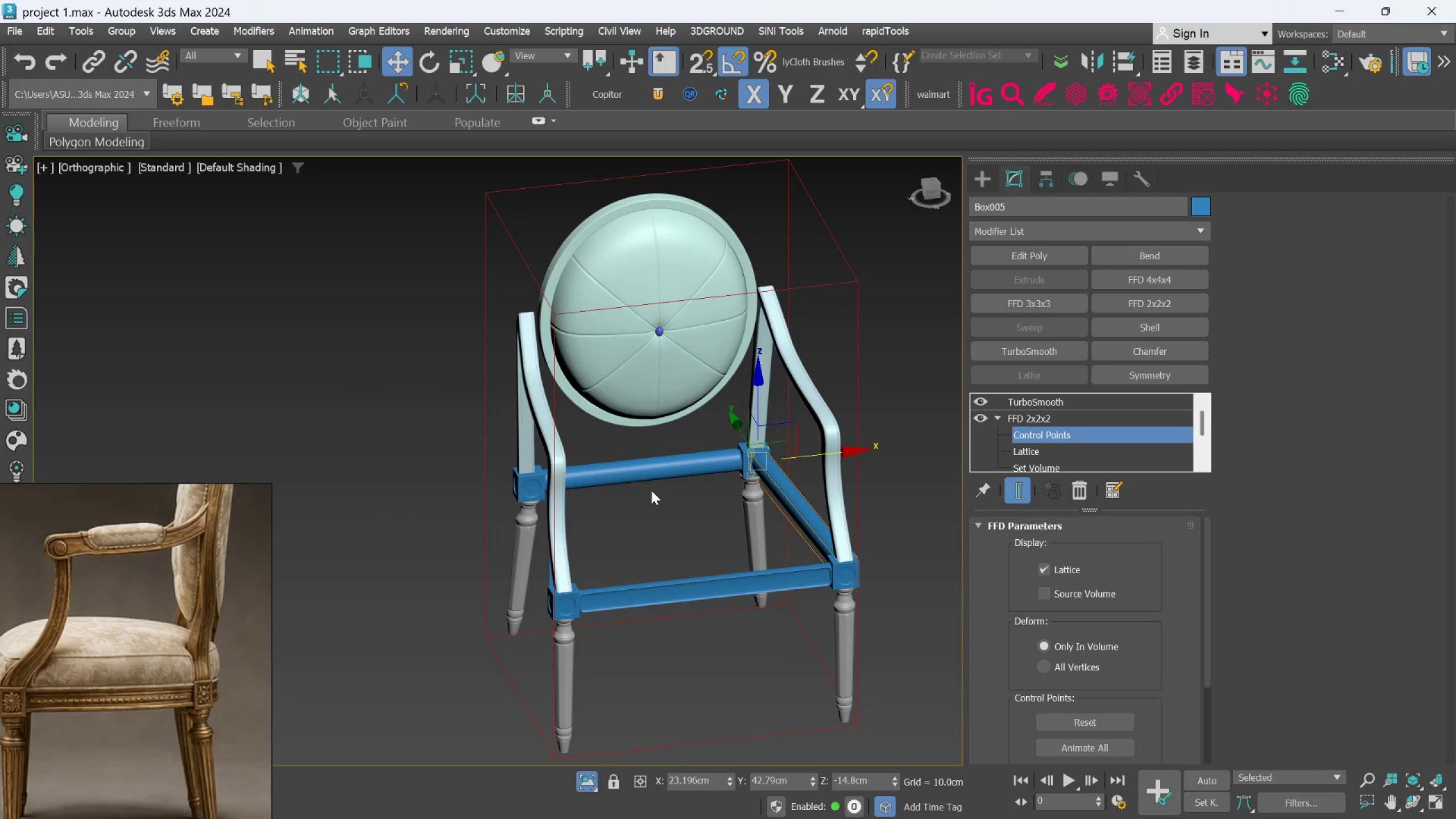 
scroll: coordinate [615, 457], scroll_direction: down, amount: 1.0
 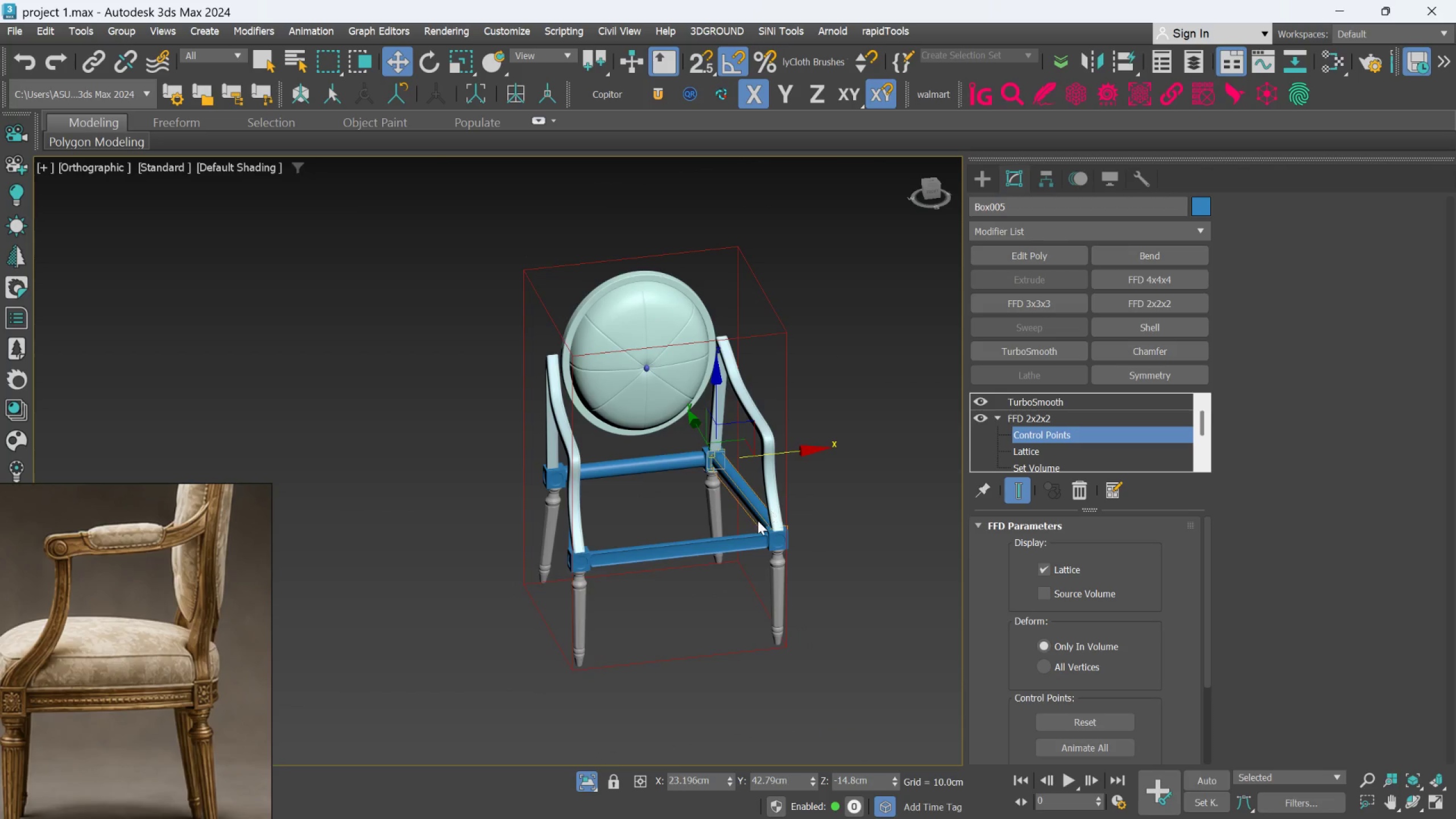 
hold_key(key=AltLeft, duration=0.58)
 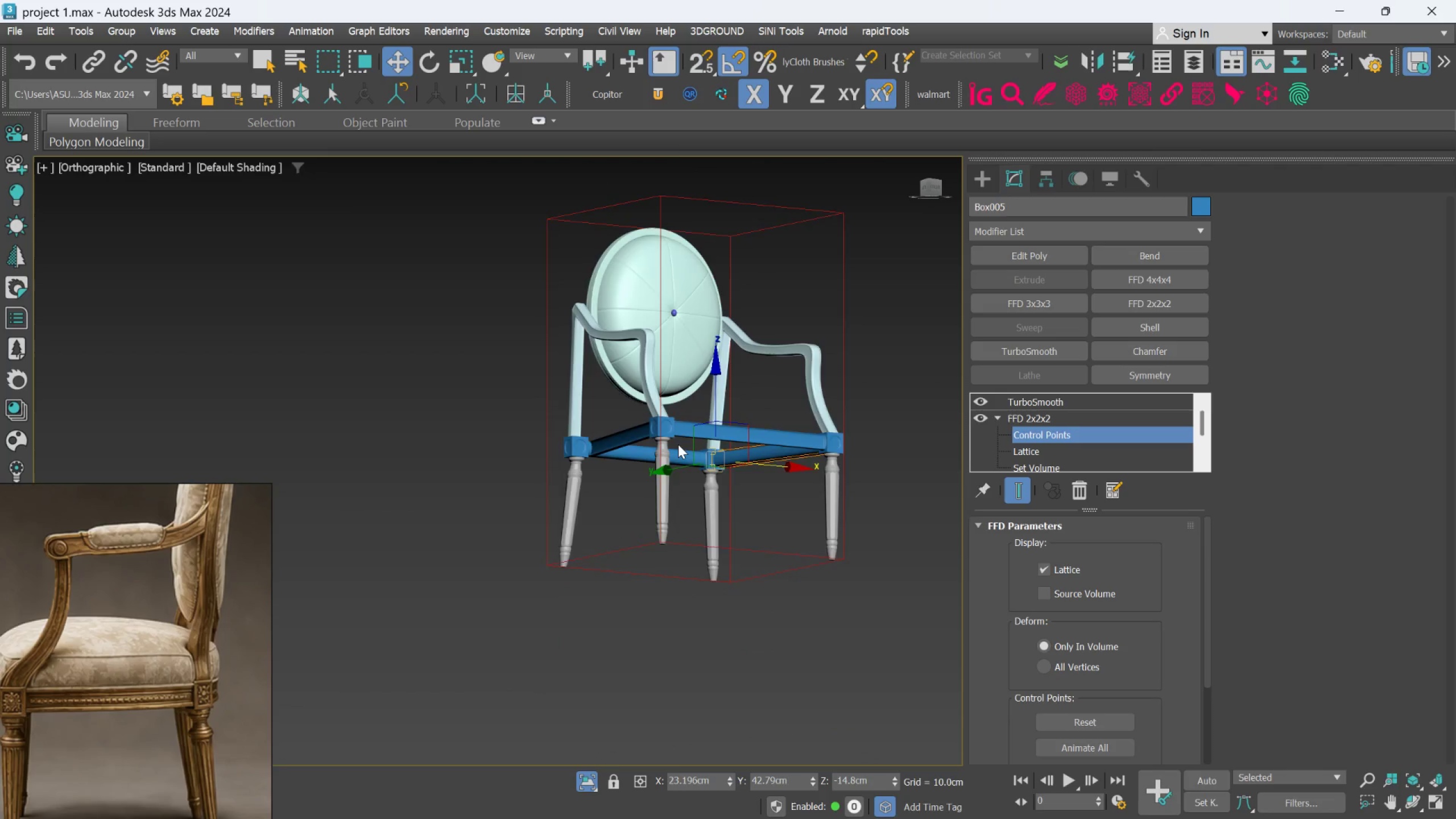 
scroll: coordinate [678, 444], scroll_direction: up, amount: 1.0
 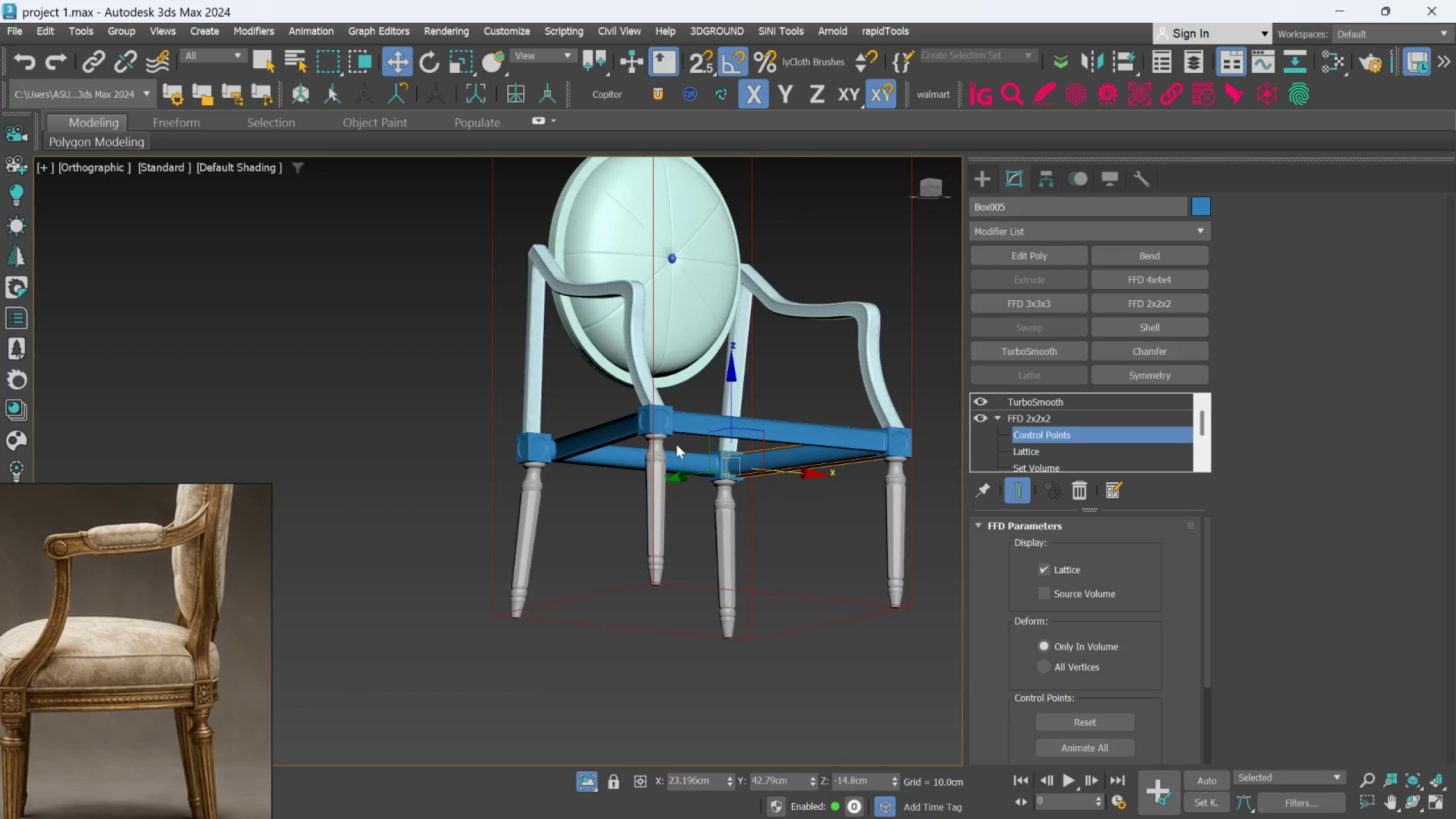 
hold_key(key=AltLeft, duration=0.66)
 